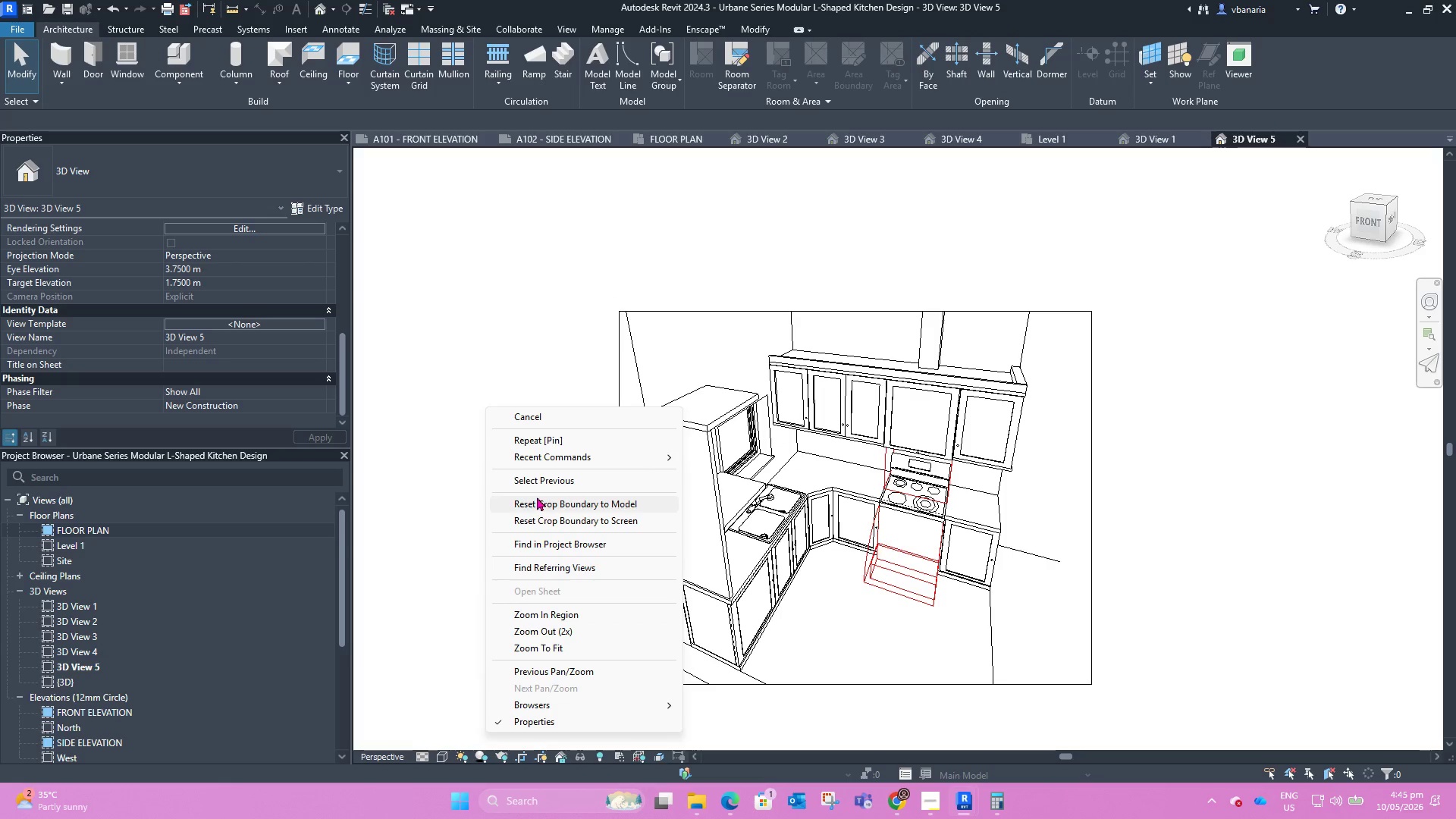 
wait(5.25)
 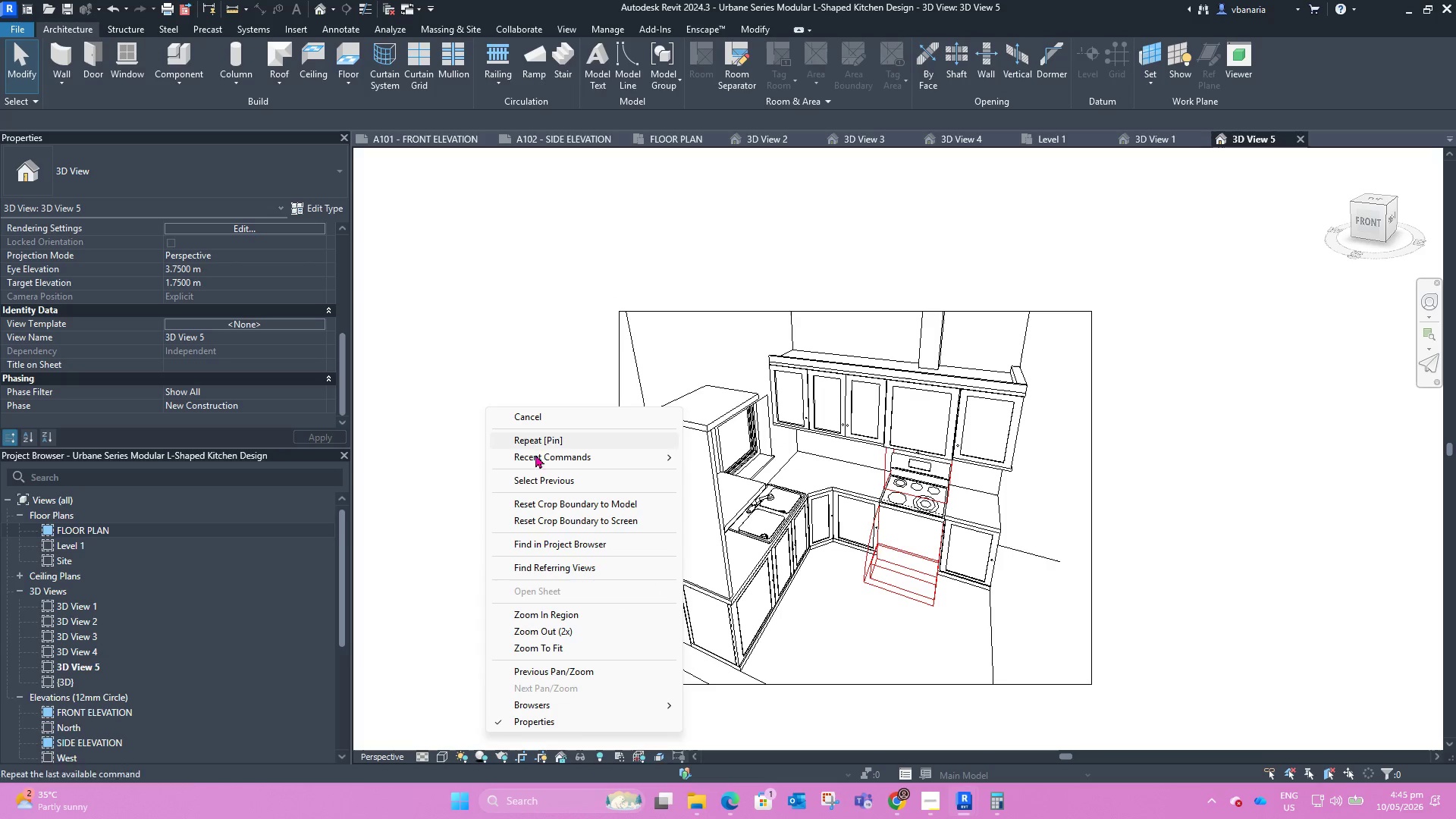 
left_click([572, 229])
 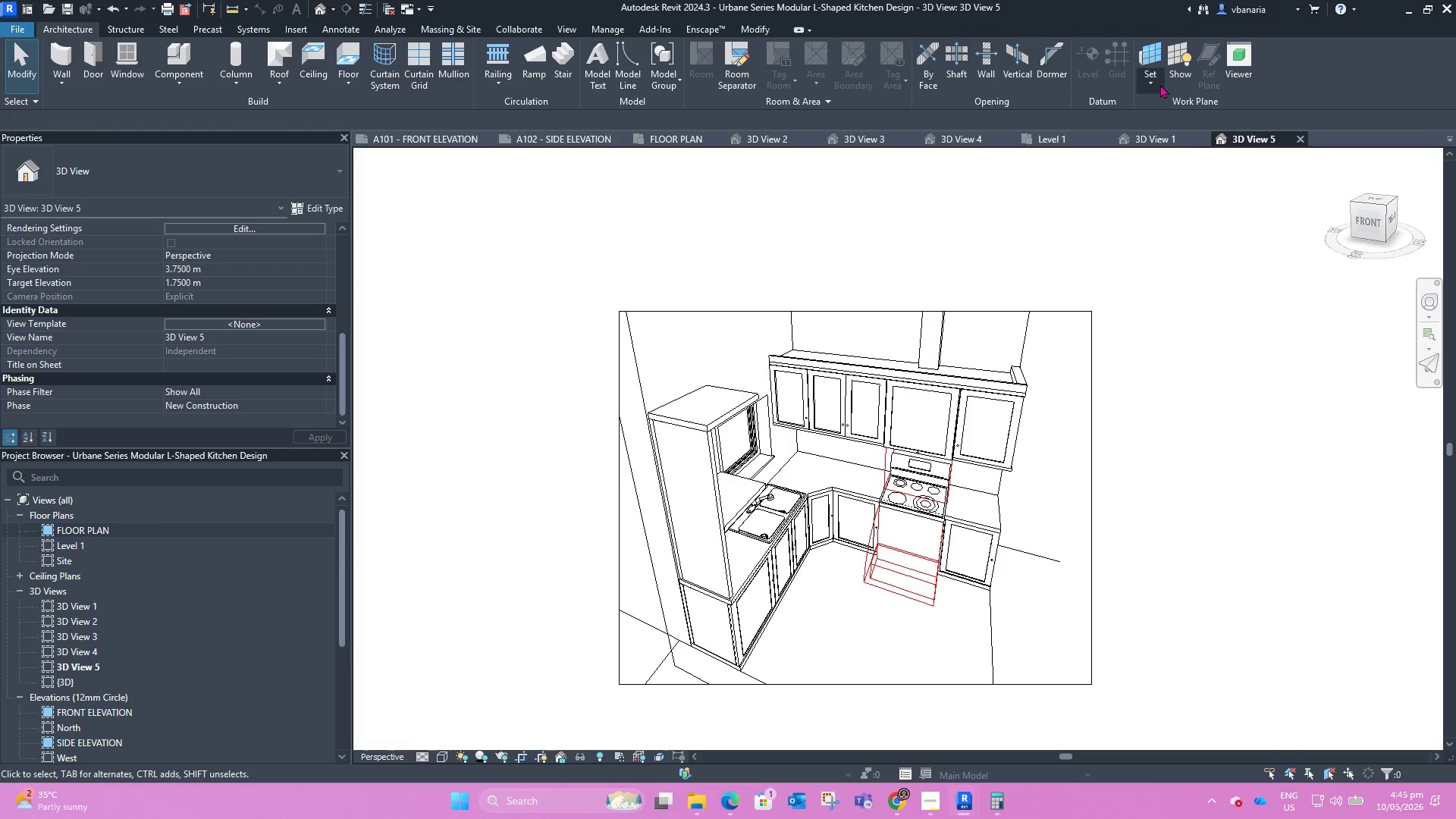 
mouse_move([1228, 80])
 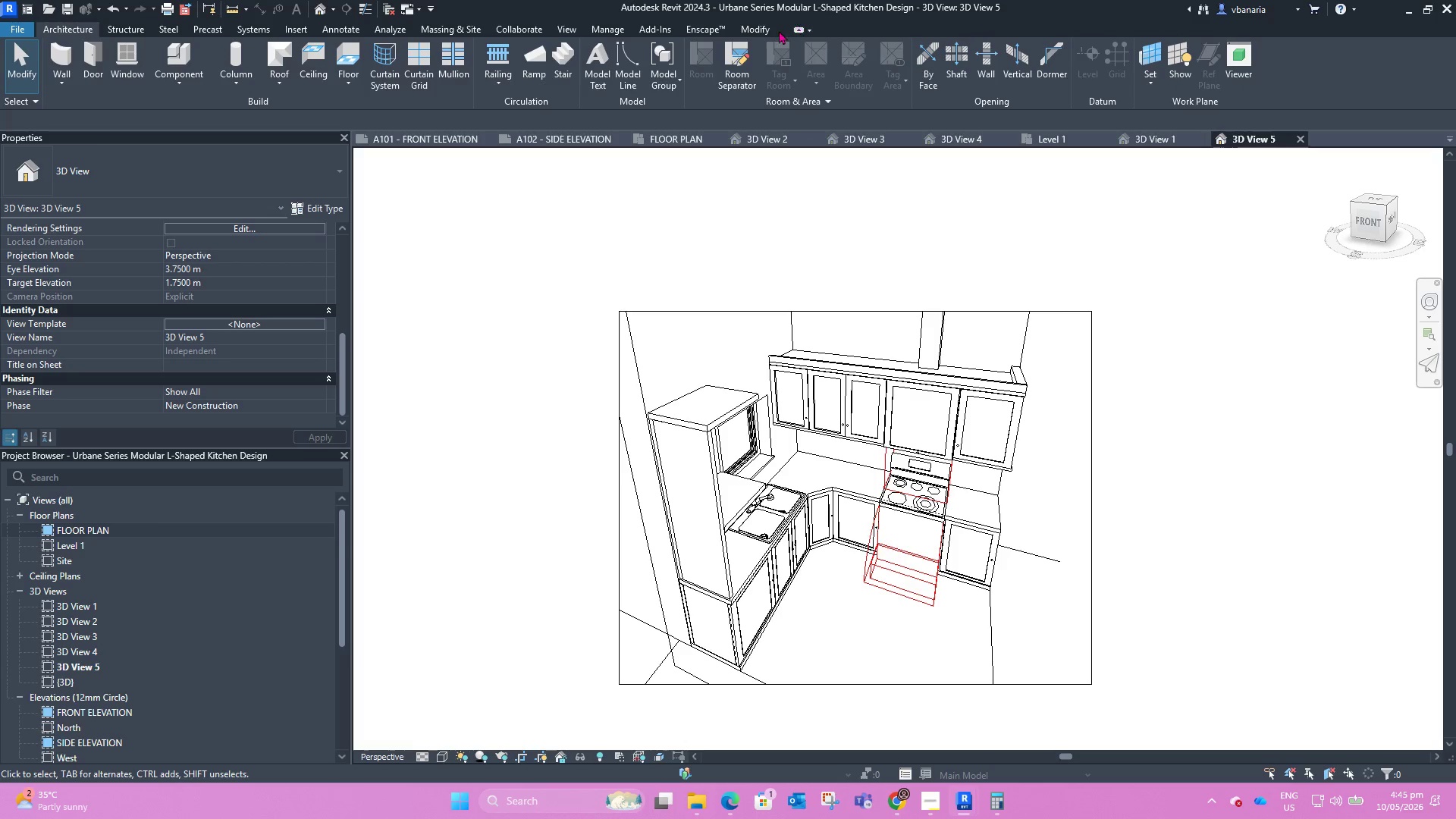 
left_click([751, 23])
 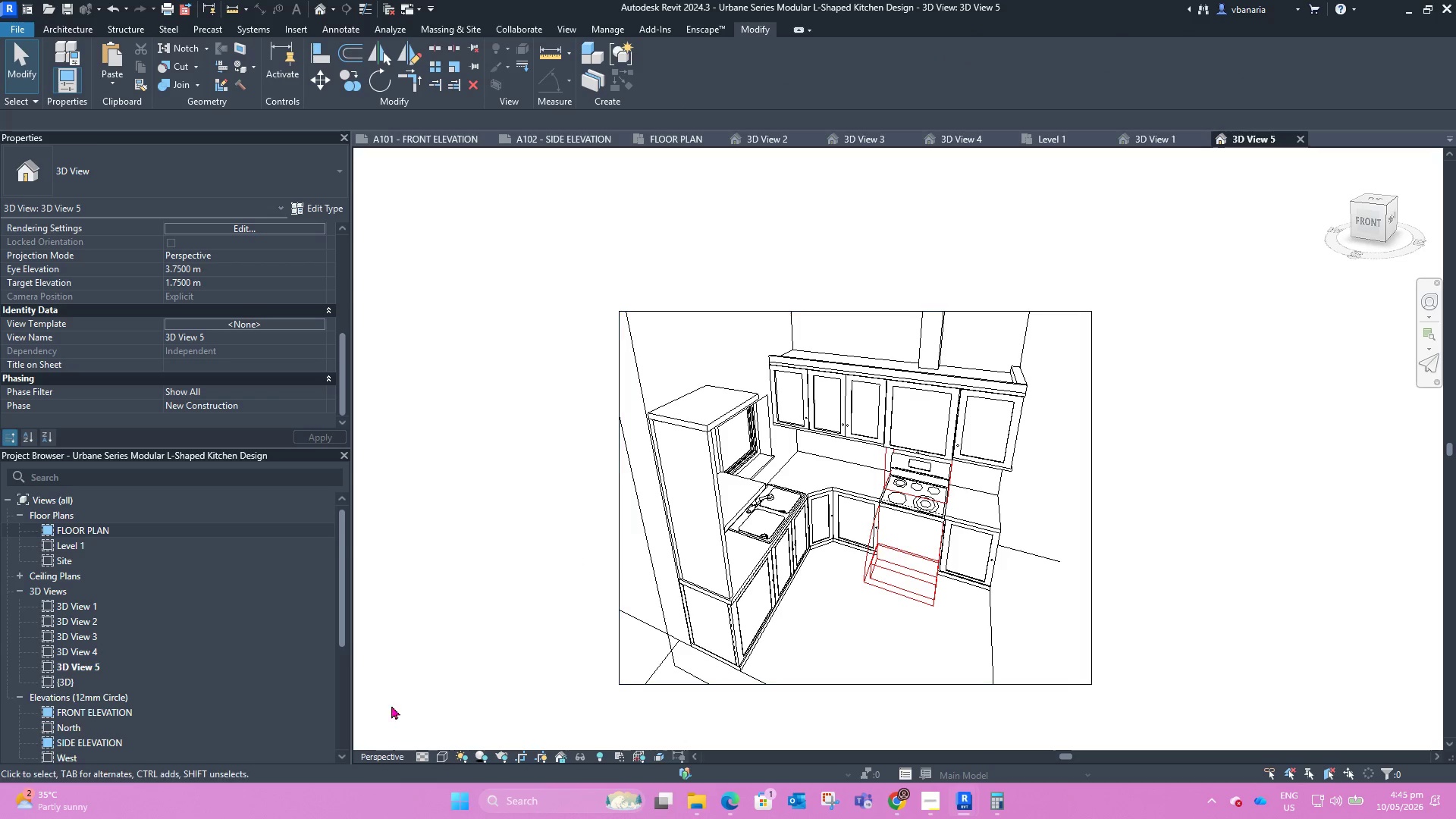 
left_click([447, 756])
 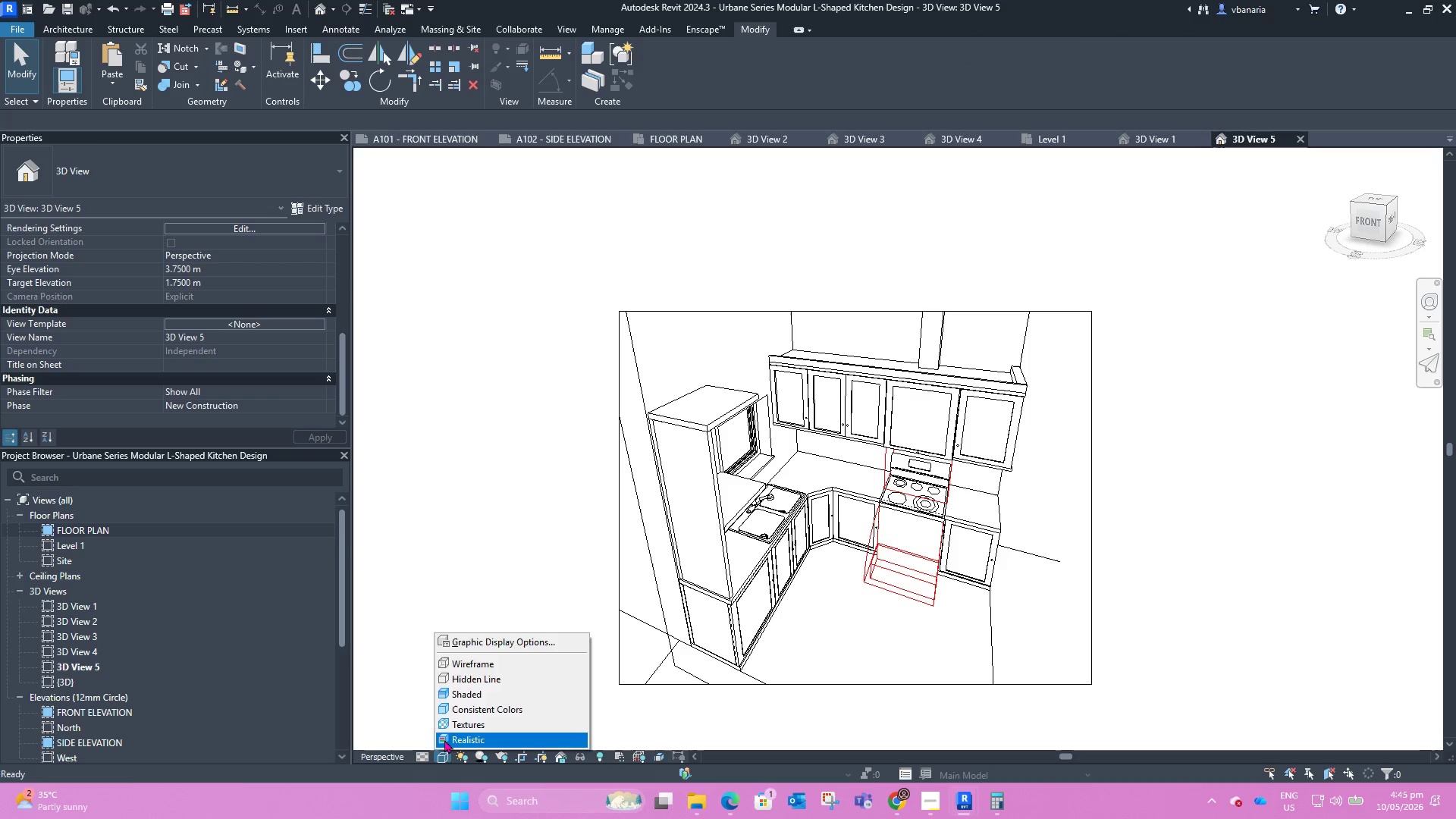 
left_click([444, 739])
 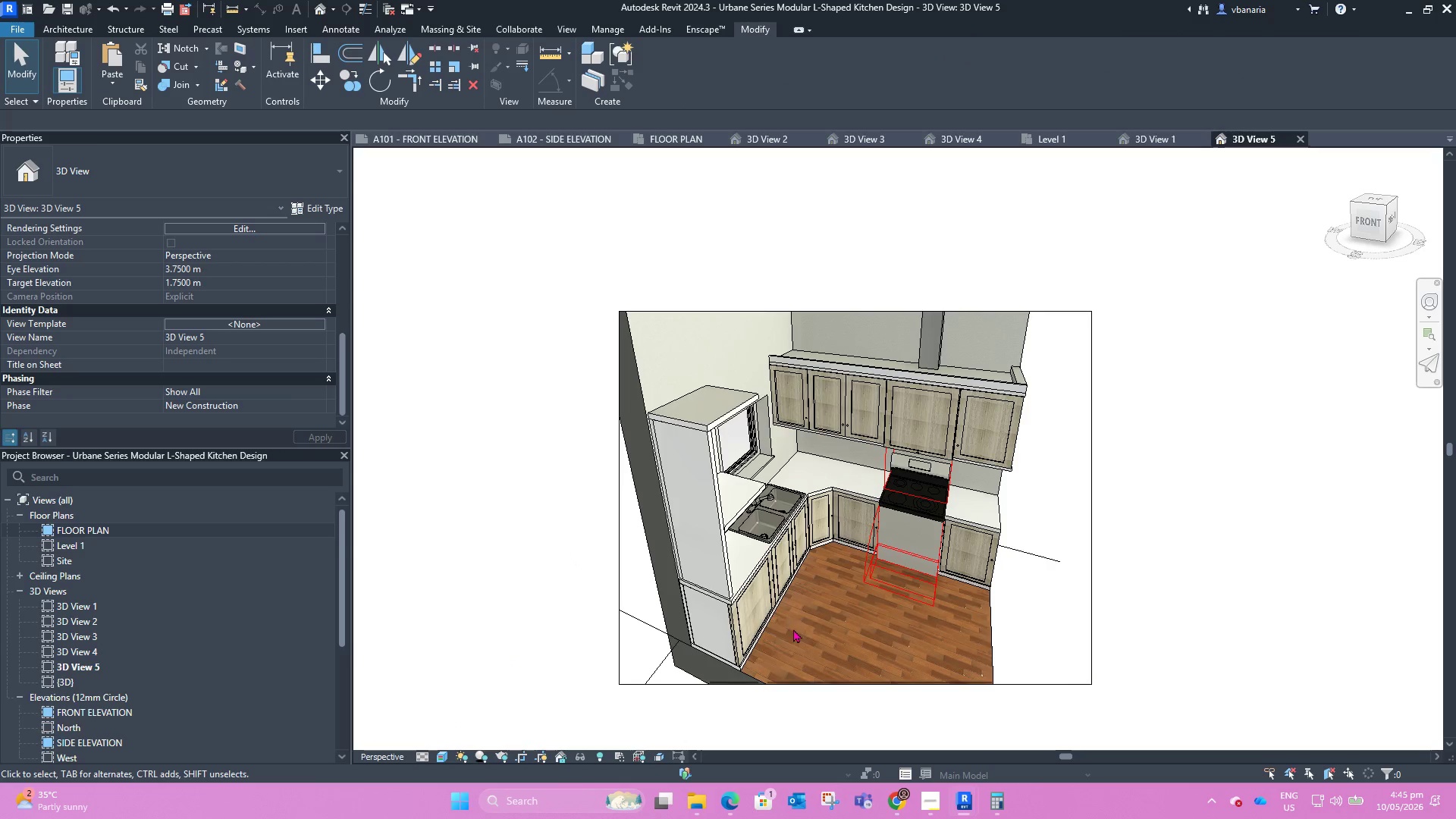 
scroll: coordinate [740, 526], scroll_direction: up, amount: 2.0
 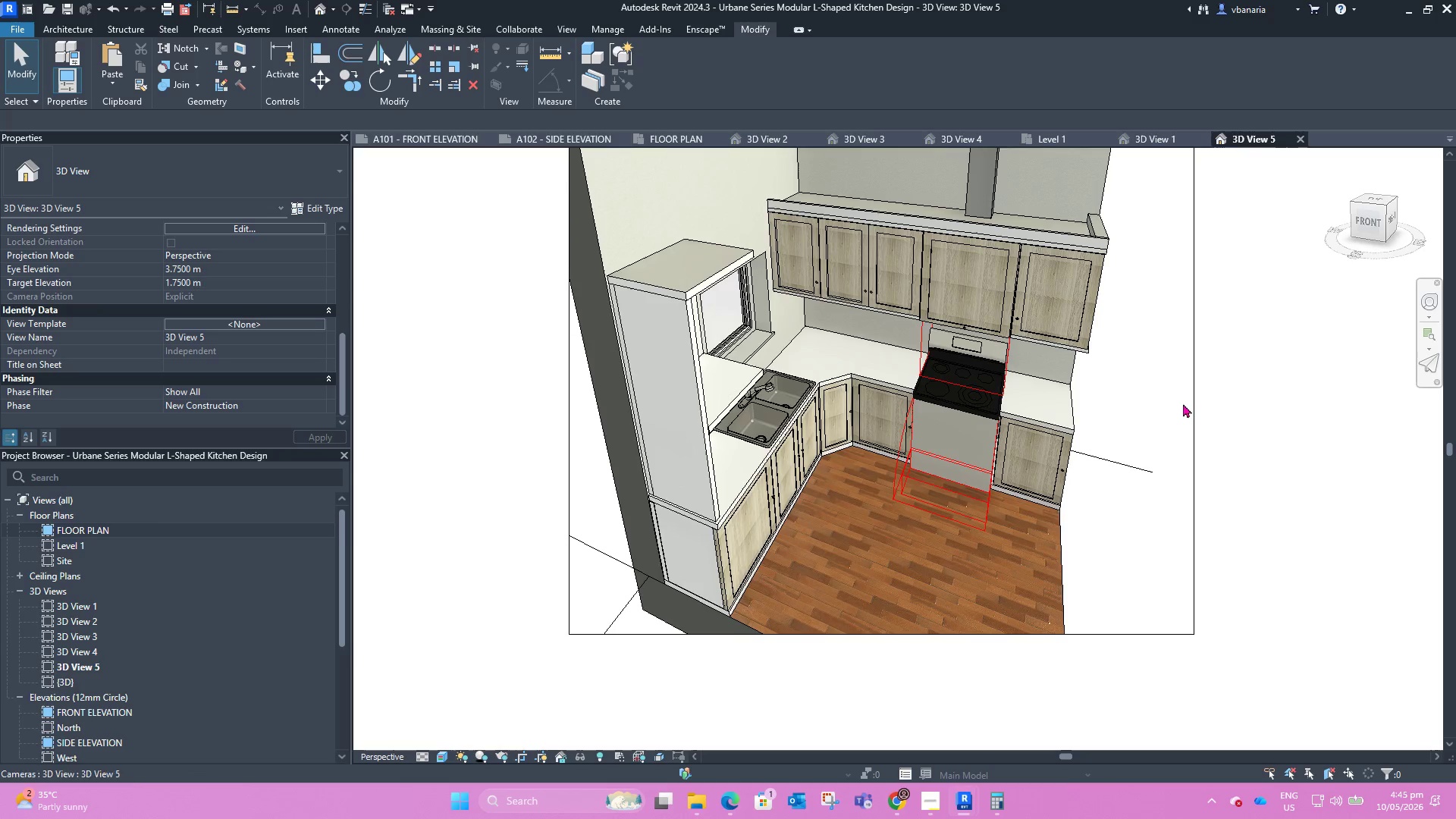 
scroll: coordinate [770, 475], scroll_direction: down, amount: 1.0
 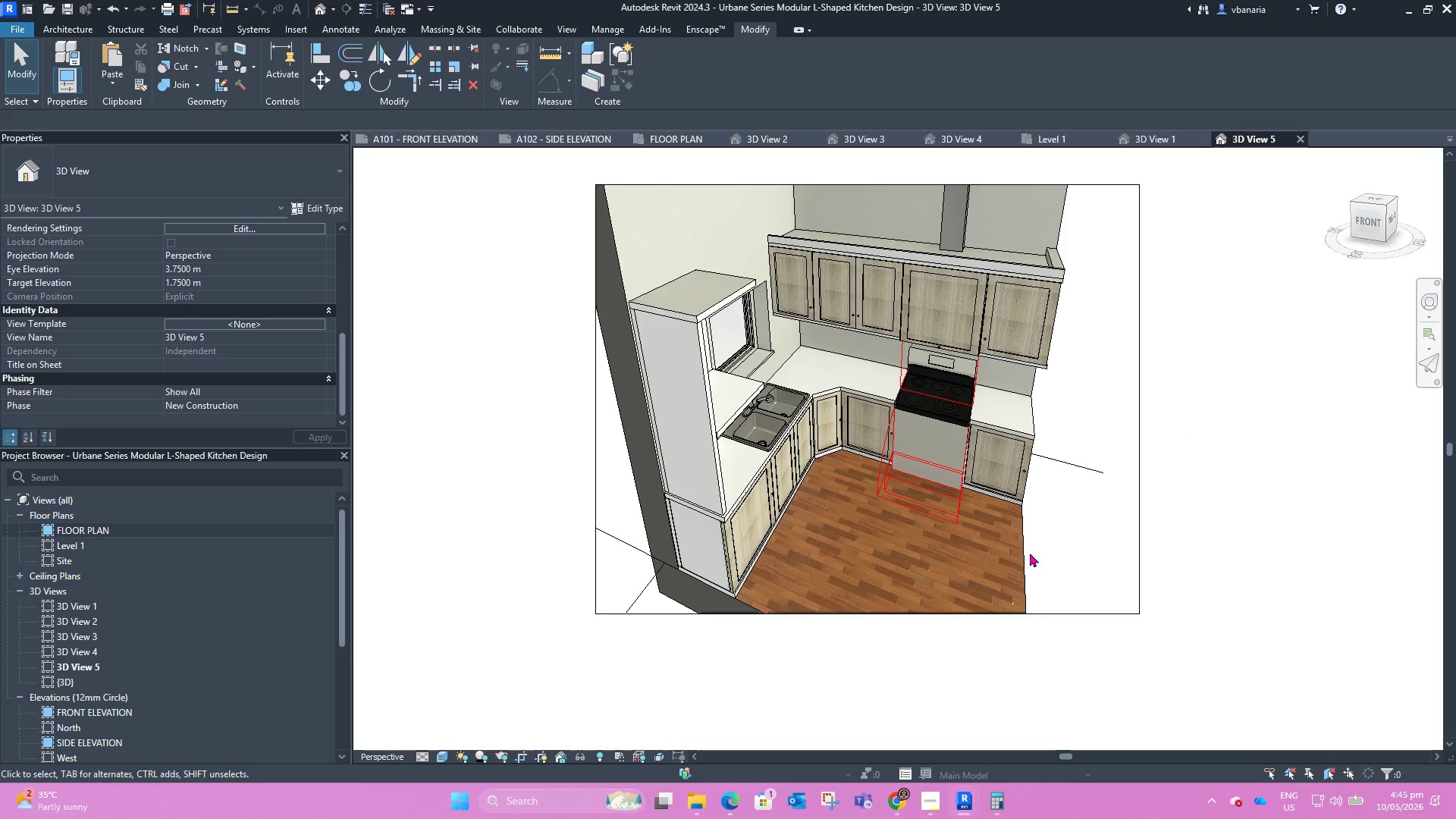 
left_click([1022, 553])
 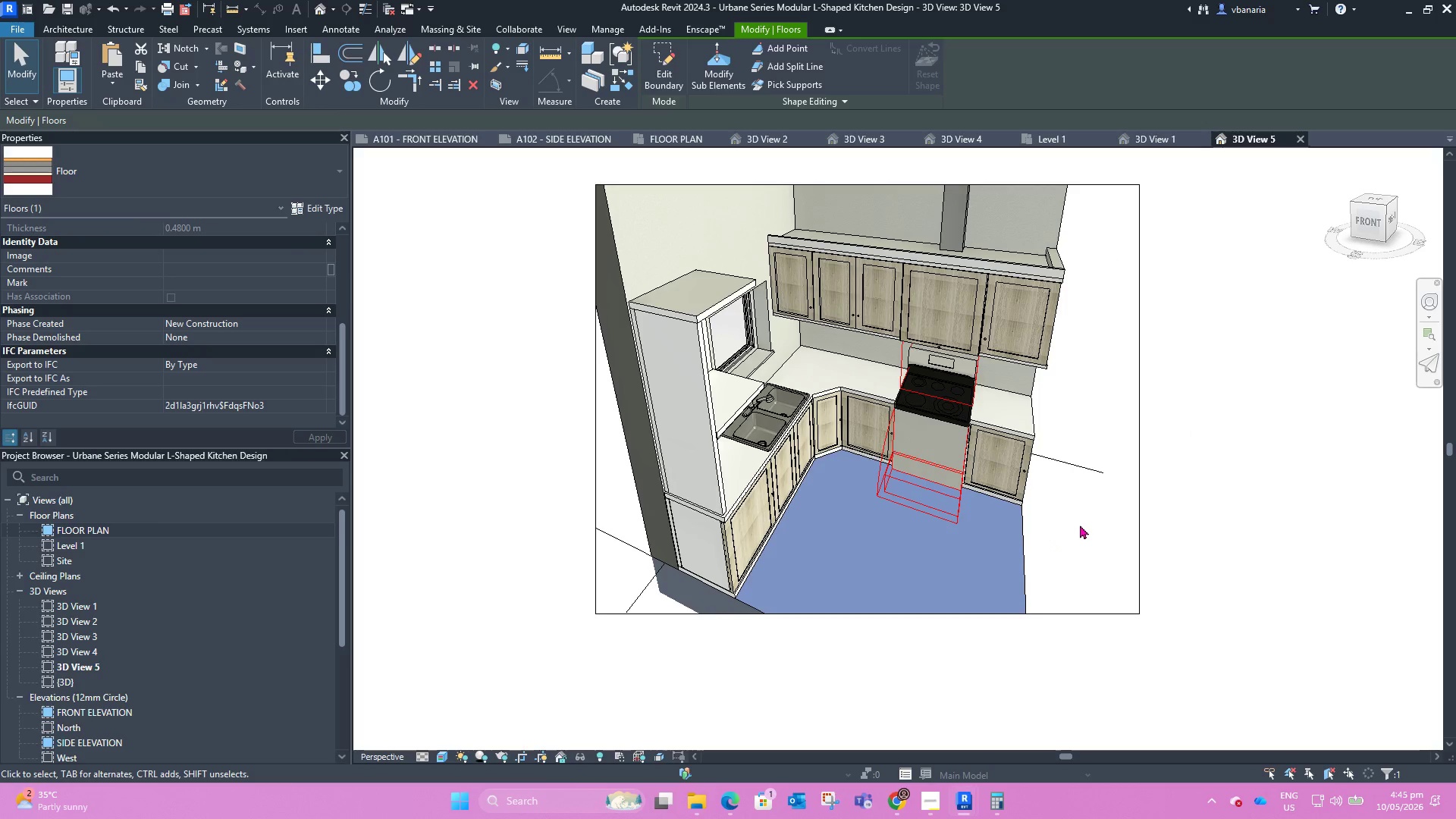 
left_click([1076, 522])
 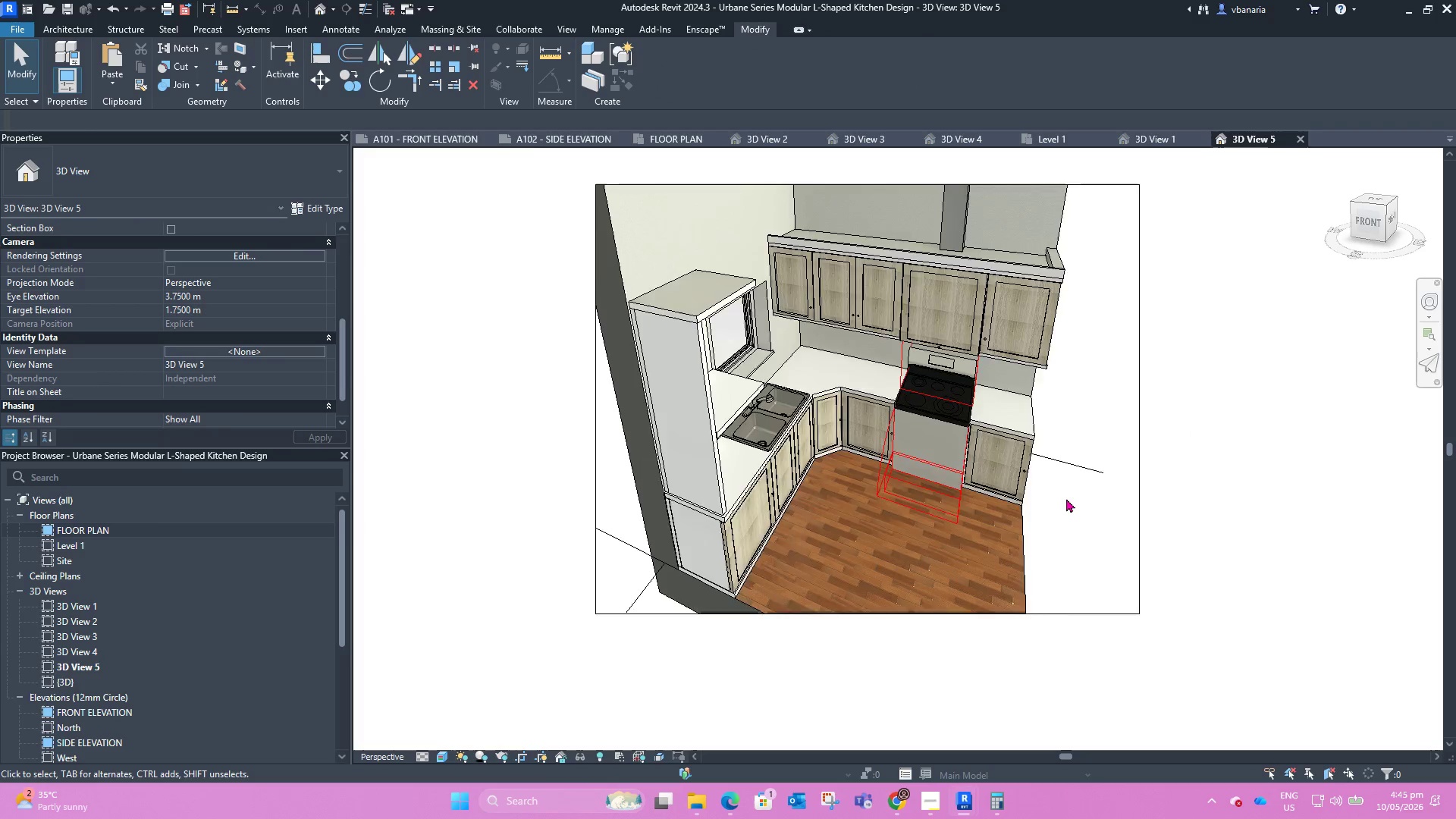 
scroll: coordinate [1066, 494], scroll_direction: up, amount: 3.0
 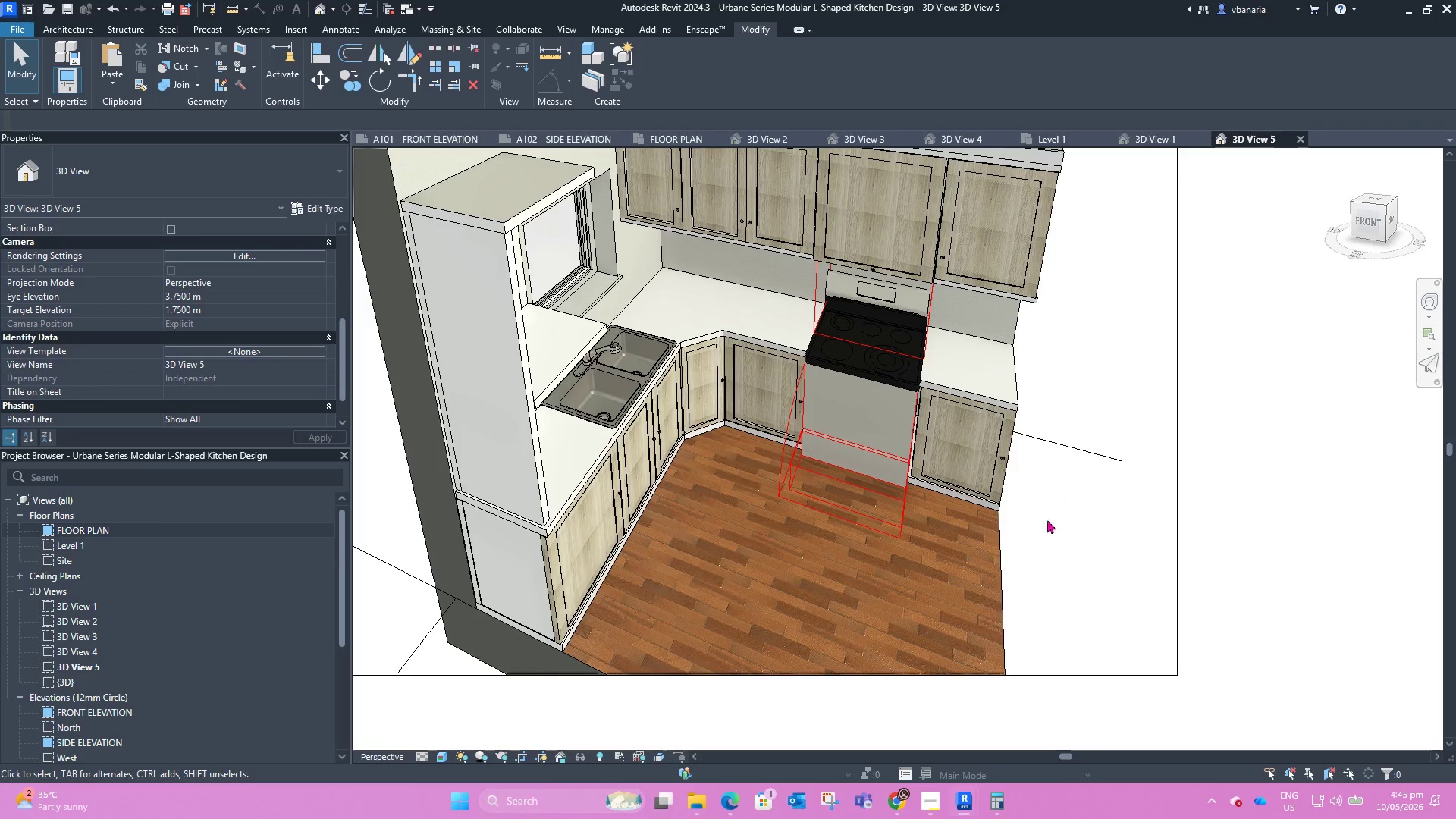 
scroll: coordinate [1032, 555], scroll_direction: down, amount: 3.0
 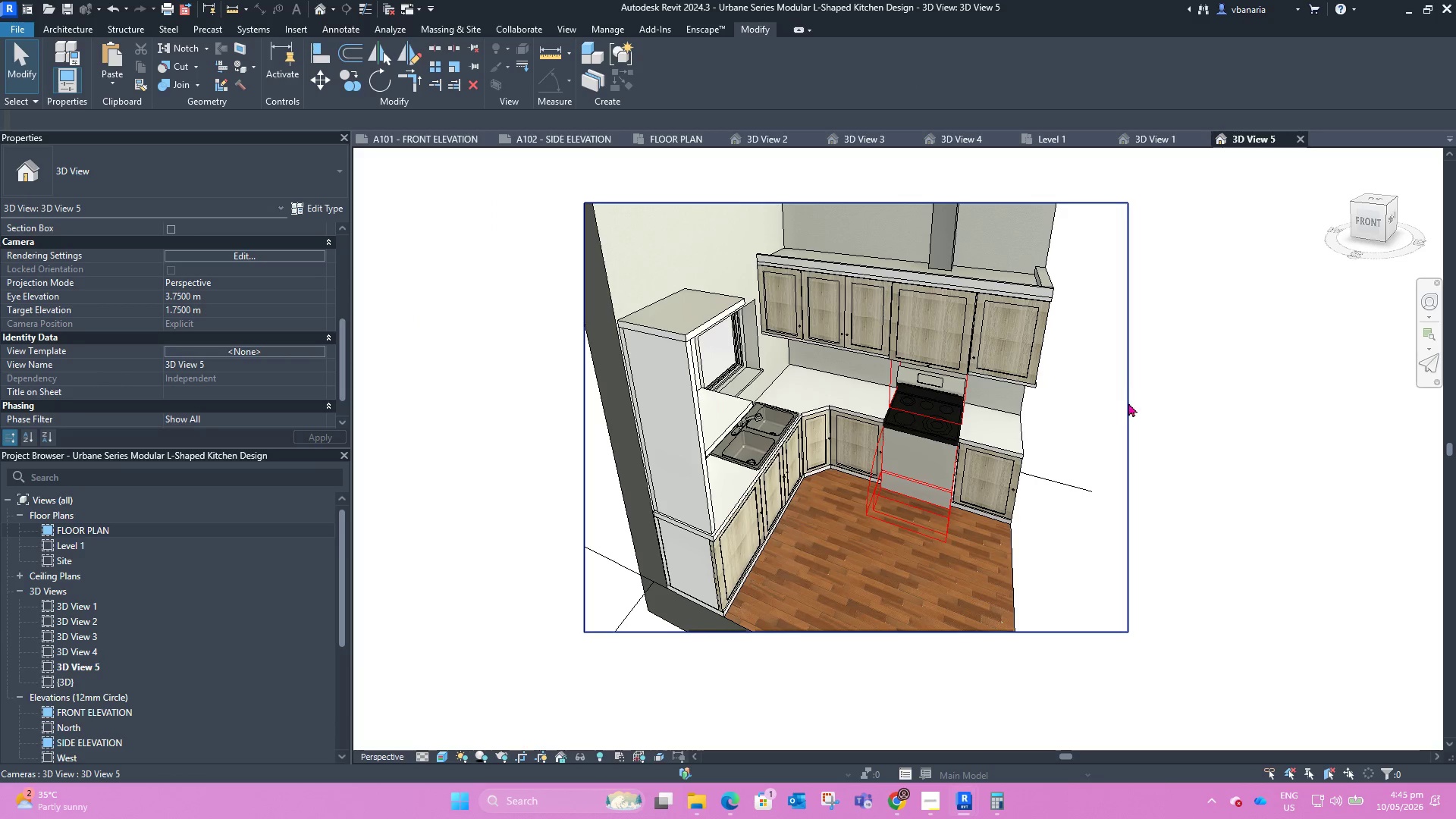 
left_click([1130, 410])
 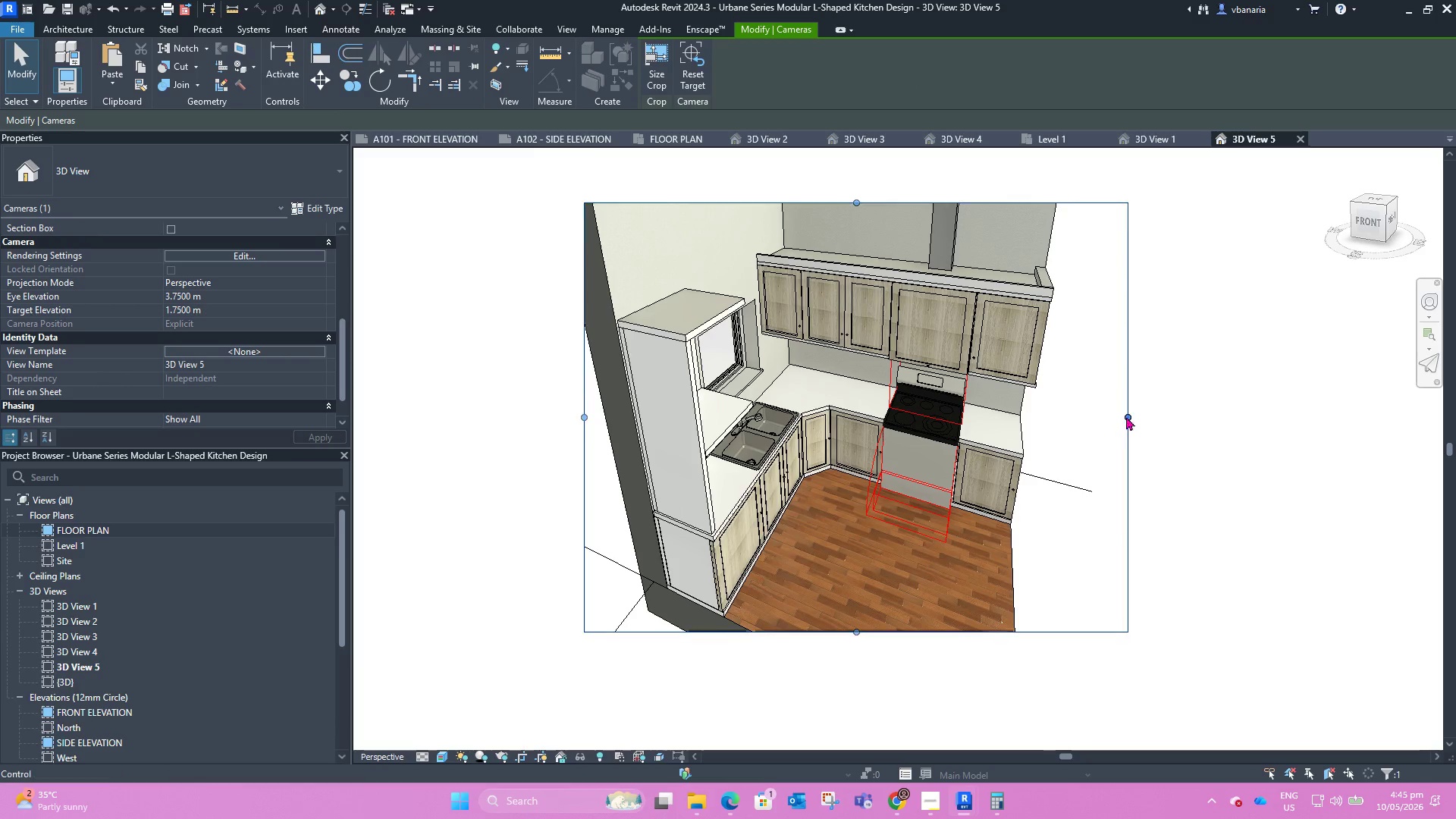 
left_click_drag(start_coordinate=[1125, 416], to_coordinate=[1068, 416])
 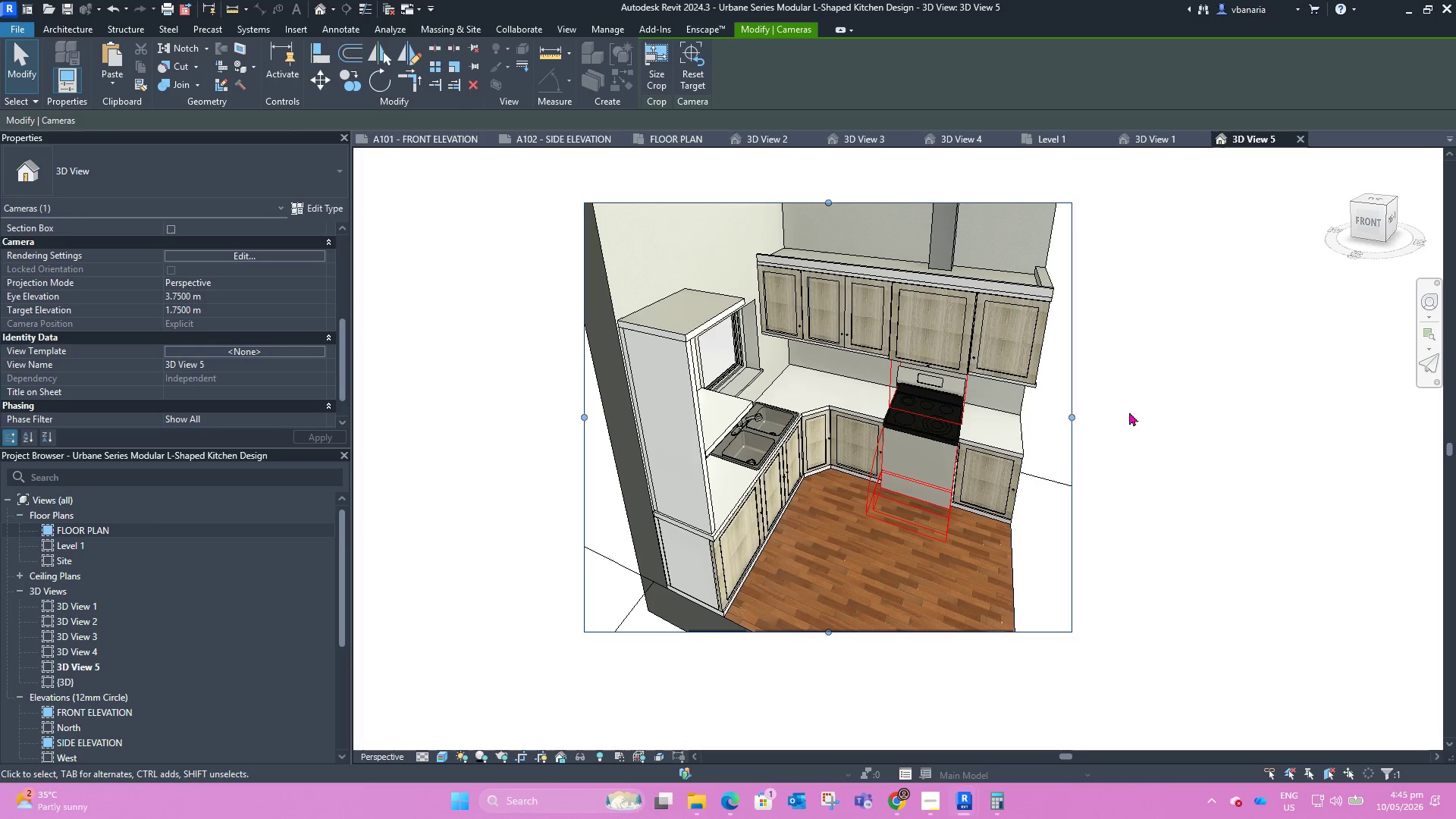 
left_click([1130, 411])
 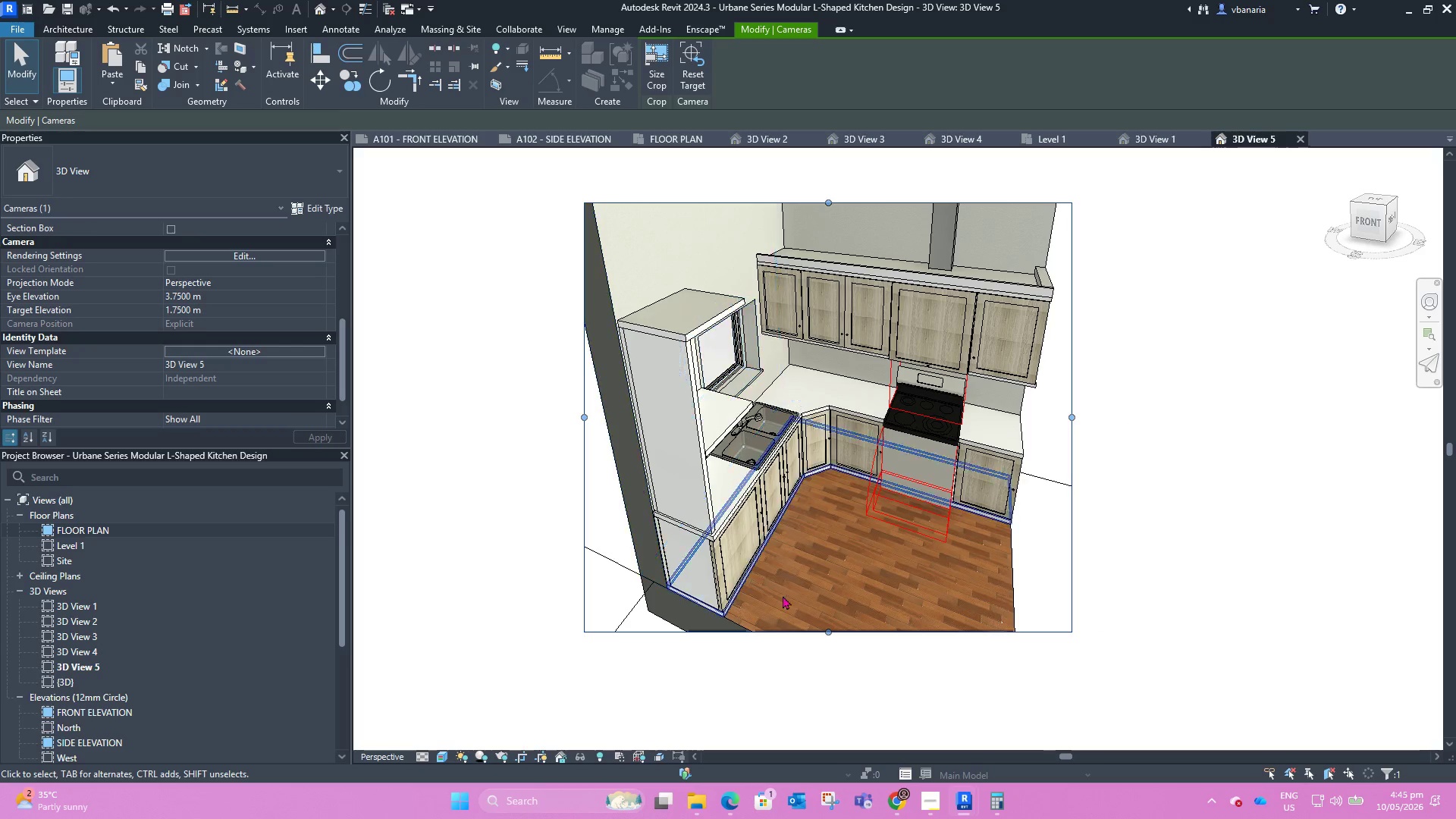 
left_click_drag(start_coordinate=[827, 630], to_coordinate=[828, 682])
 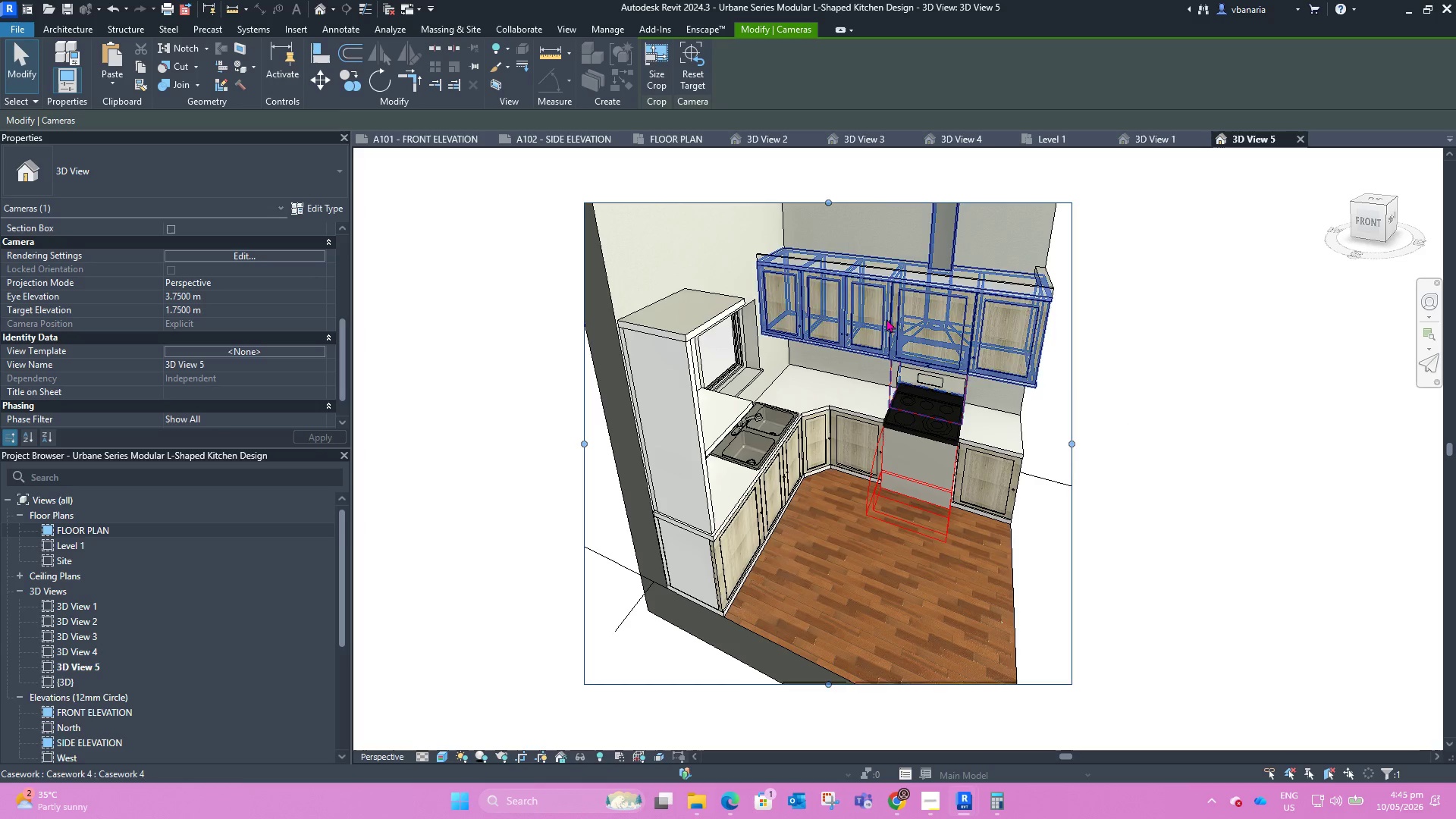 
left_click_drag(start_coordinate=[827, 205], to_coordinate=[820, 243])
 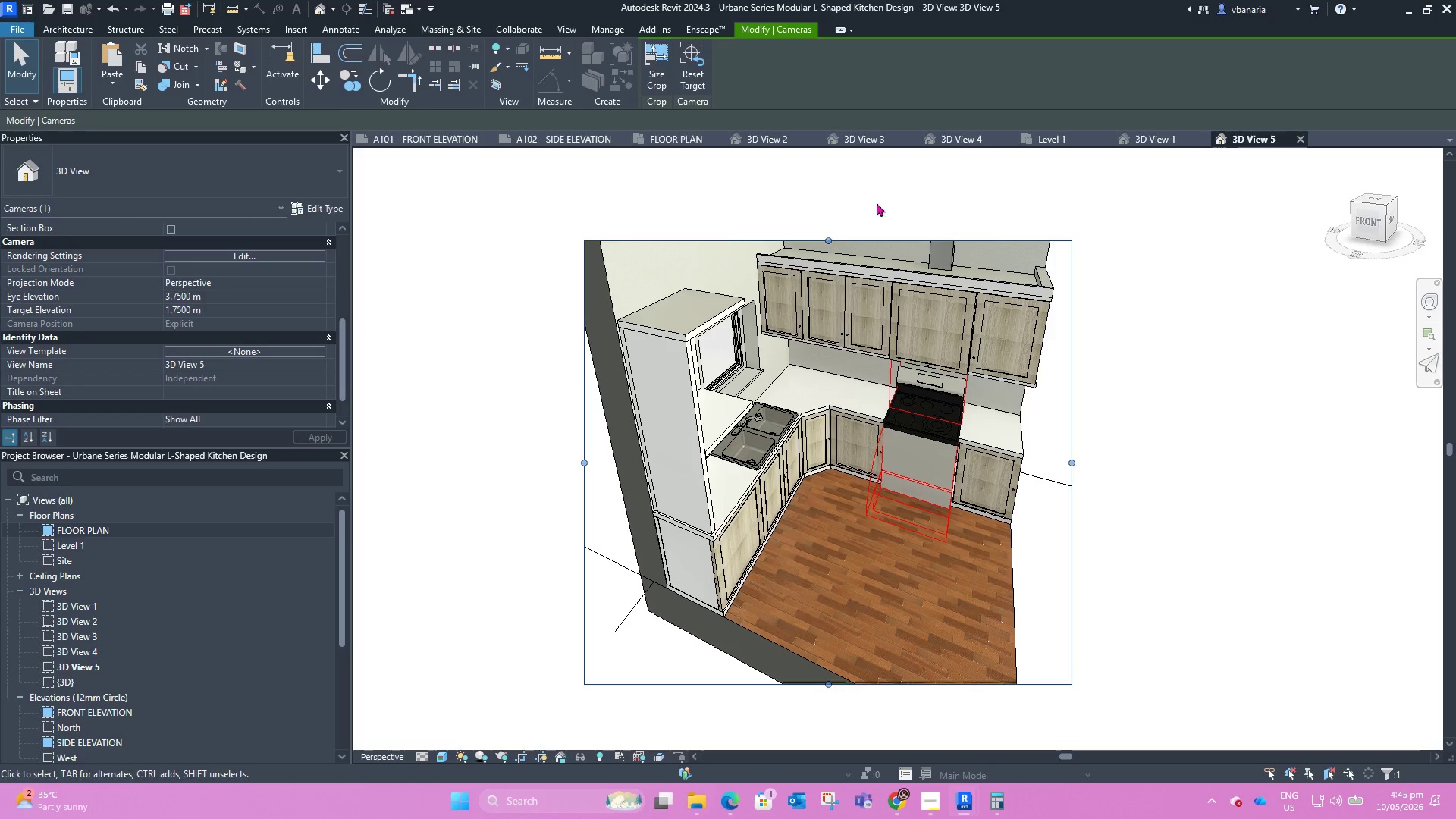 
left_click([902, 193])
 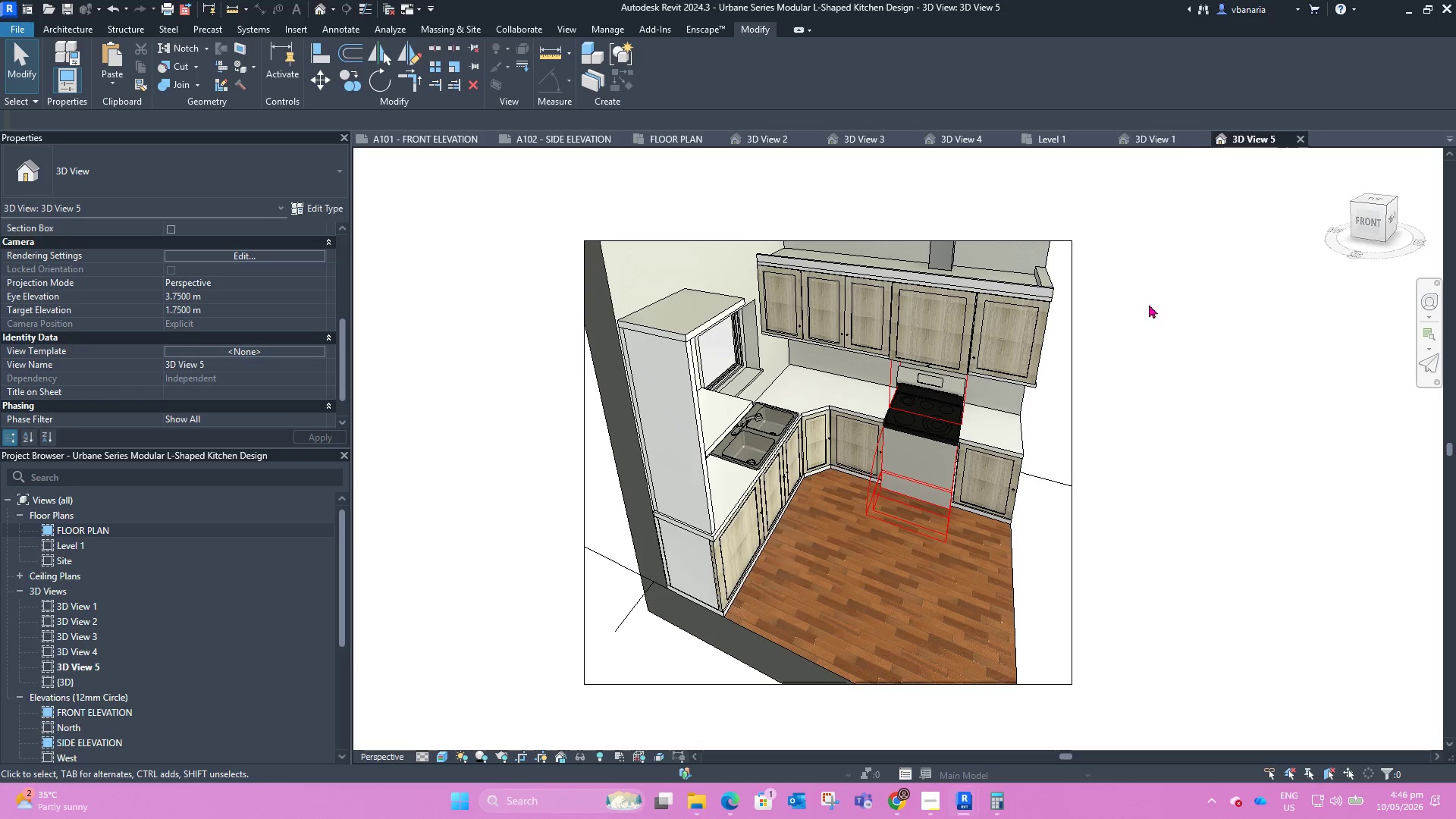 
wait(7.41)
 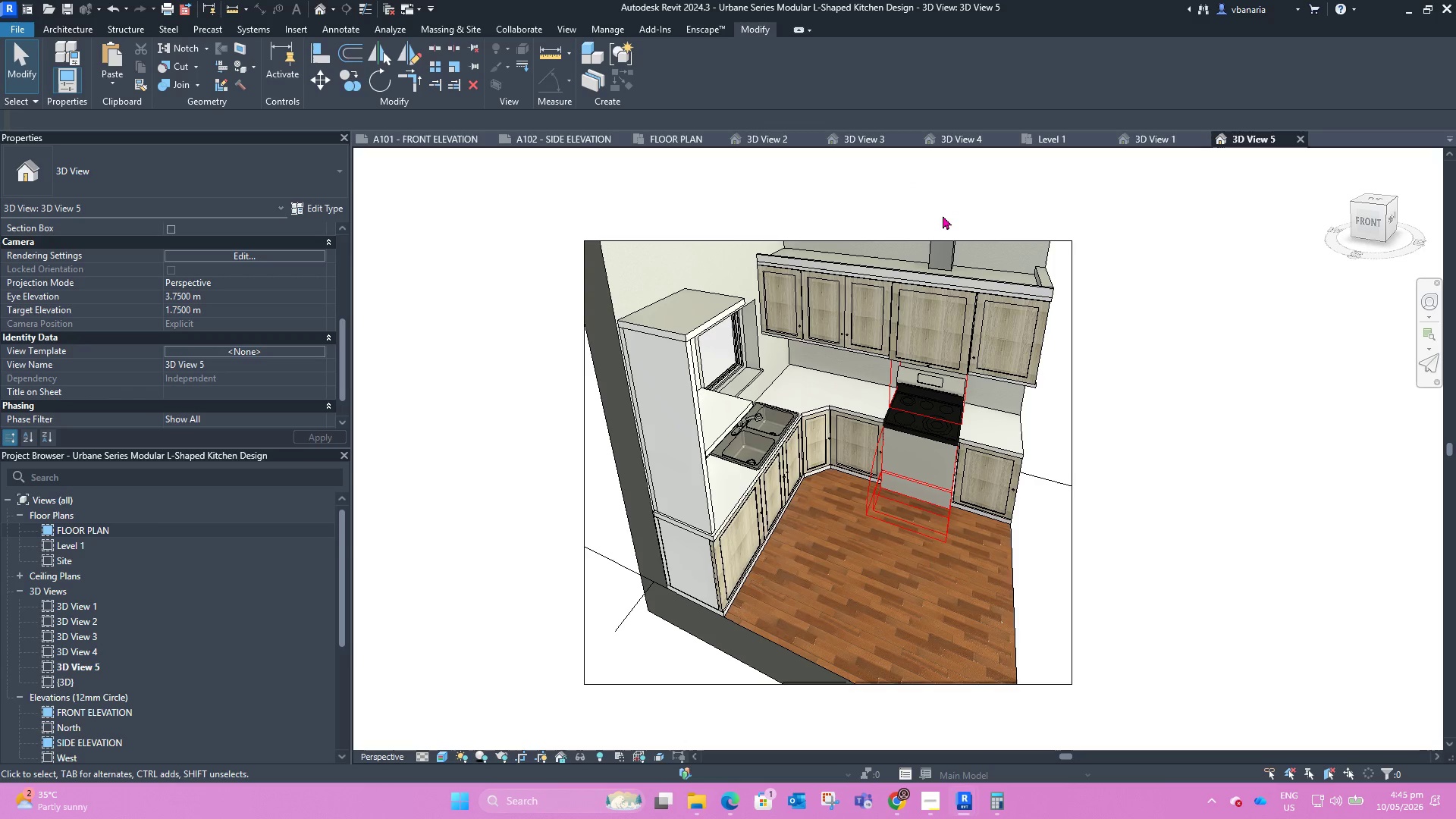 
scroll: coordinate [1144, 394], scroll_direction: up, amount: 3.0
 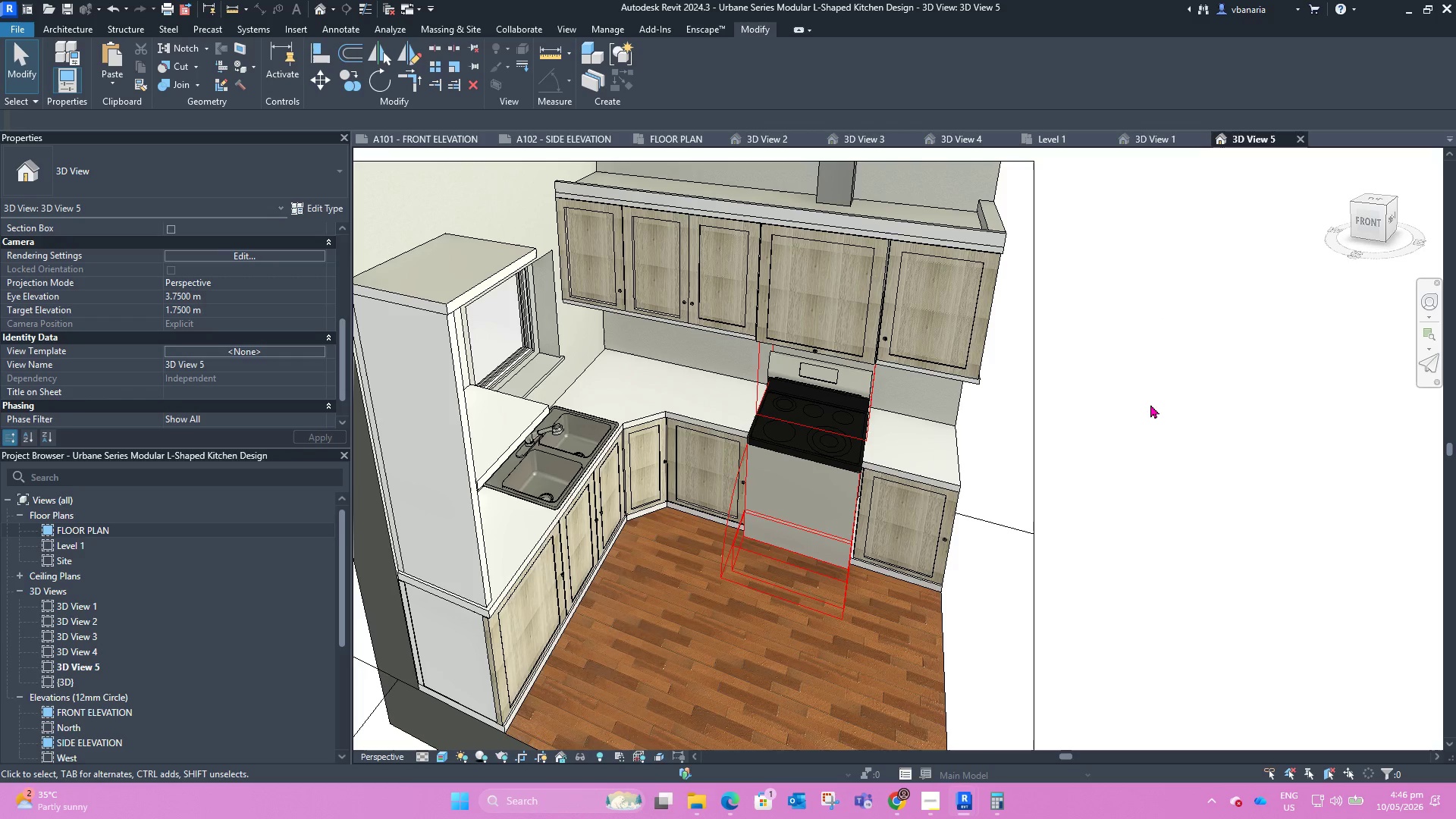 
scroll: coordinate [1144, 396], scroll_direction: down, amount: 2.0
 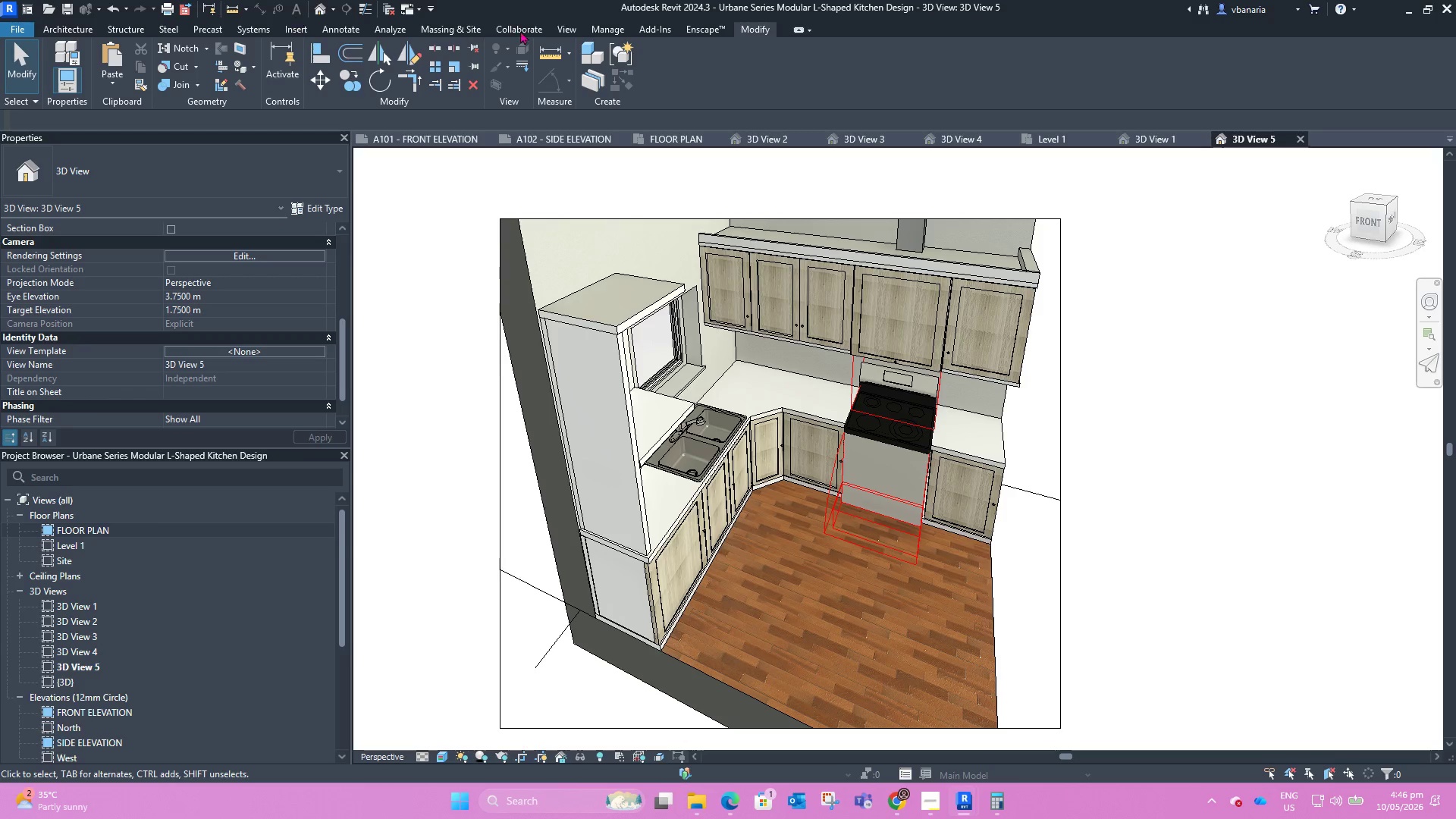 
left_click([704, 32])
 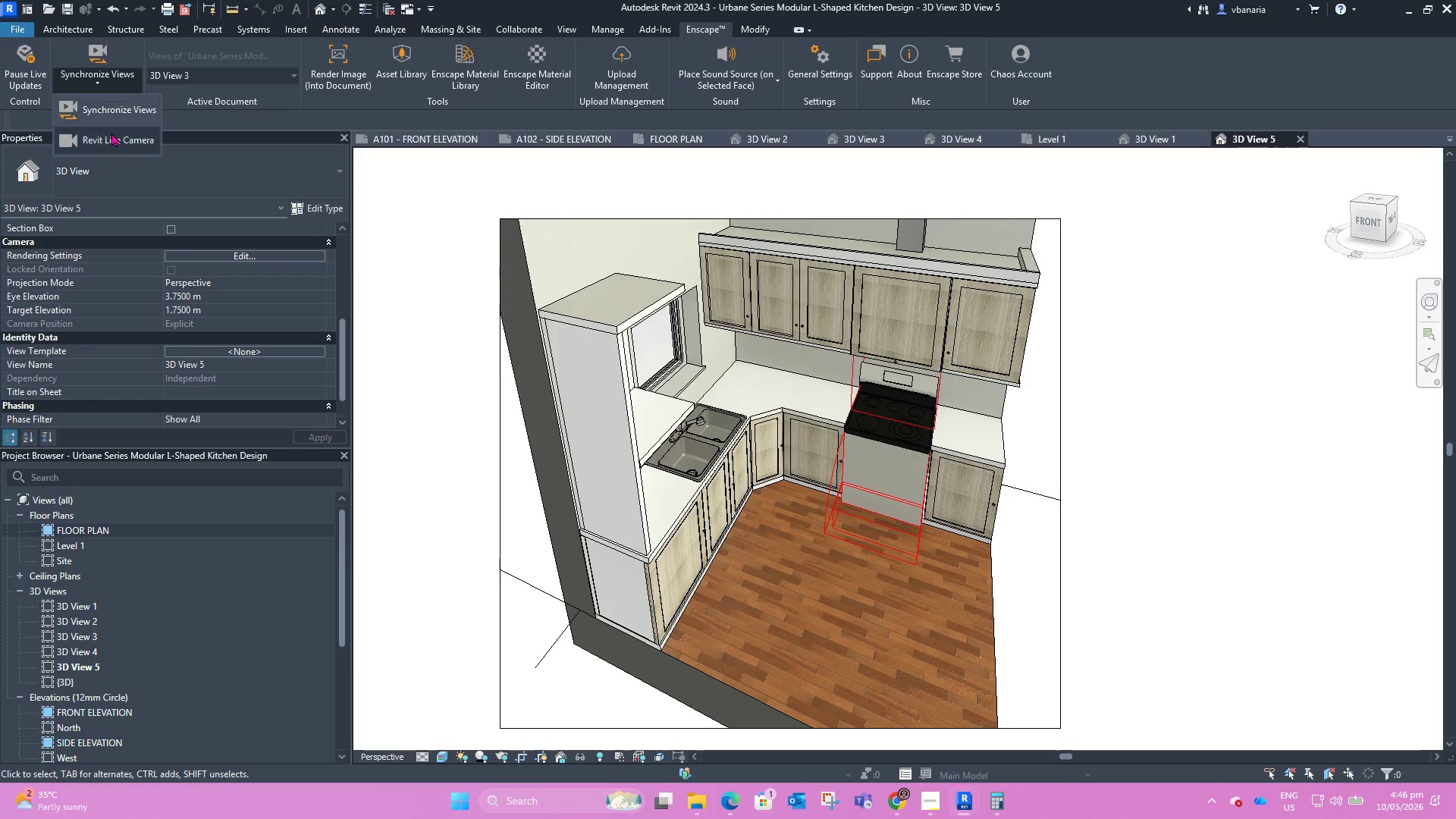 
left_click([105, 111])
 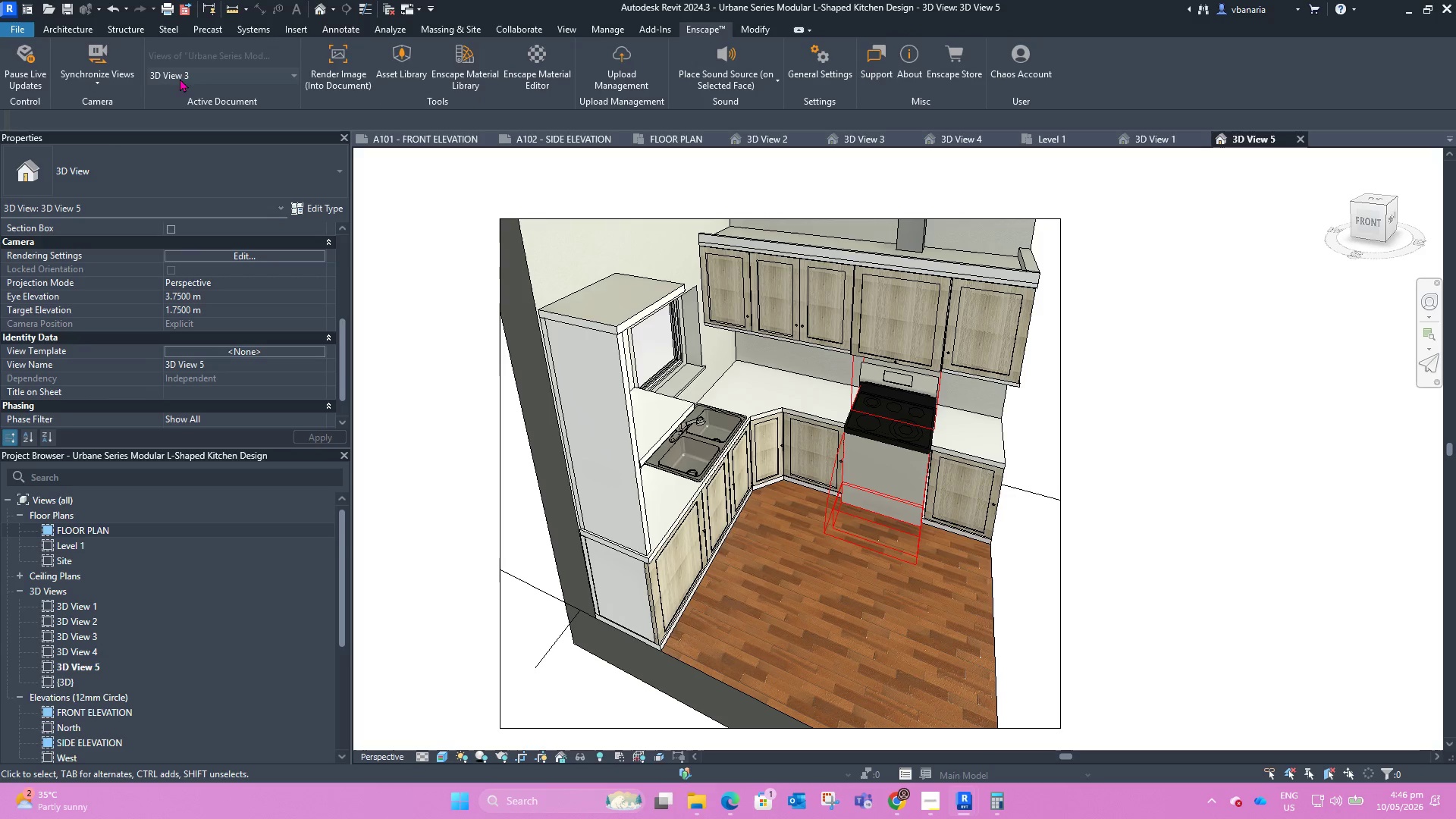 
left_click([188, 72])
 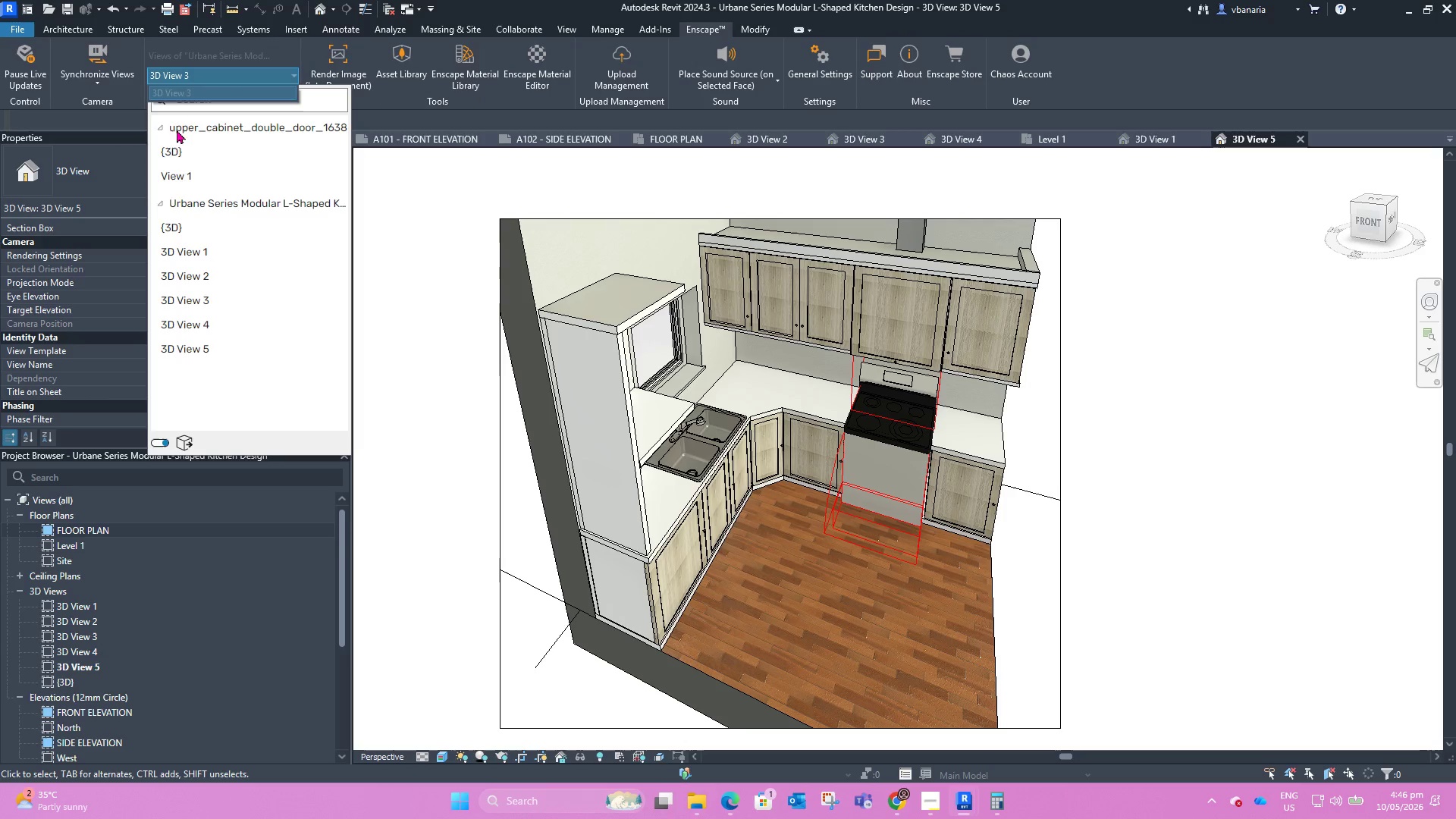 
left_click([195, 351])
 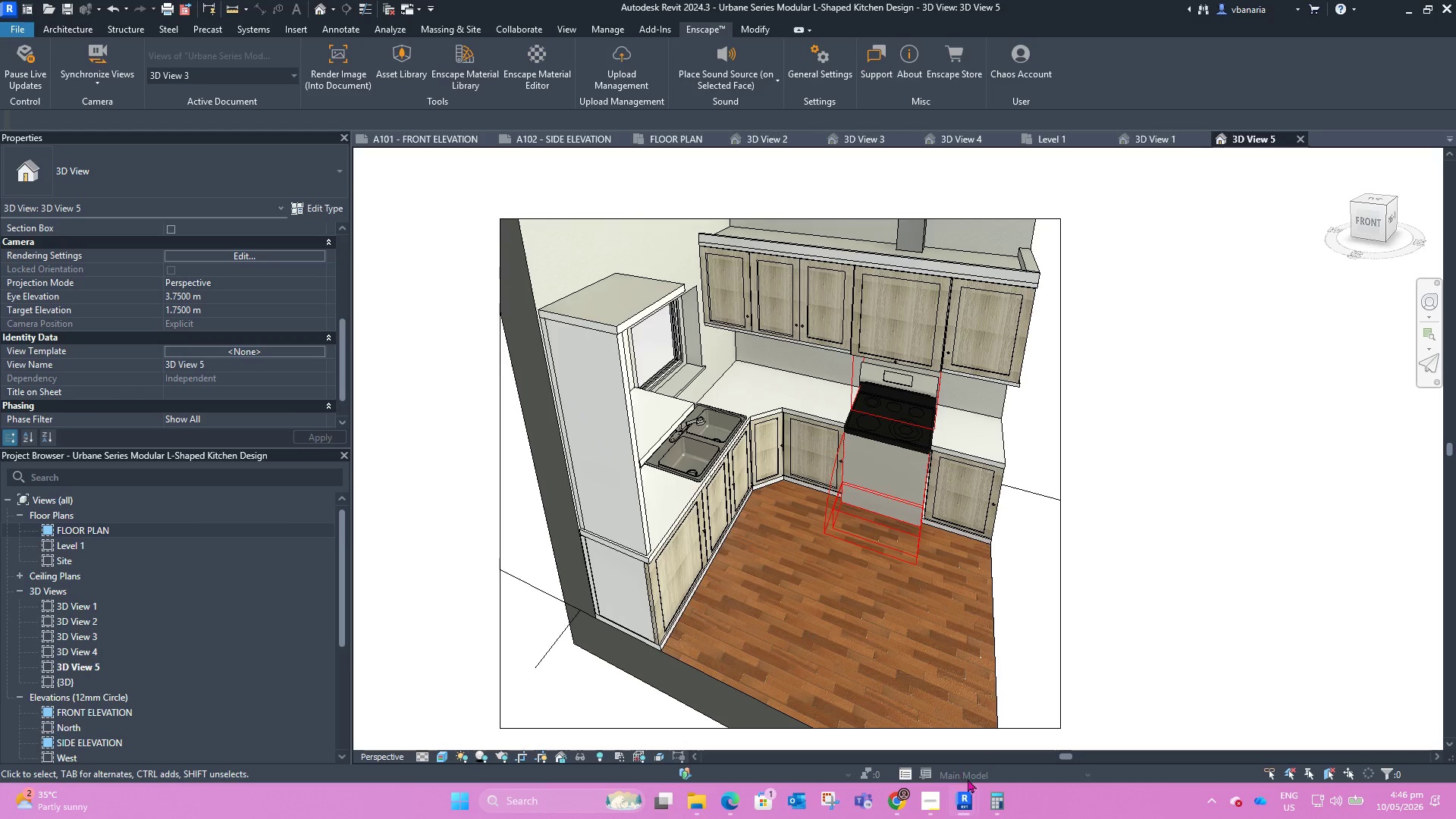 
left_click([1044, 733])
 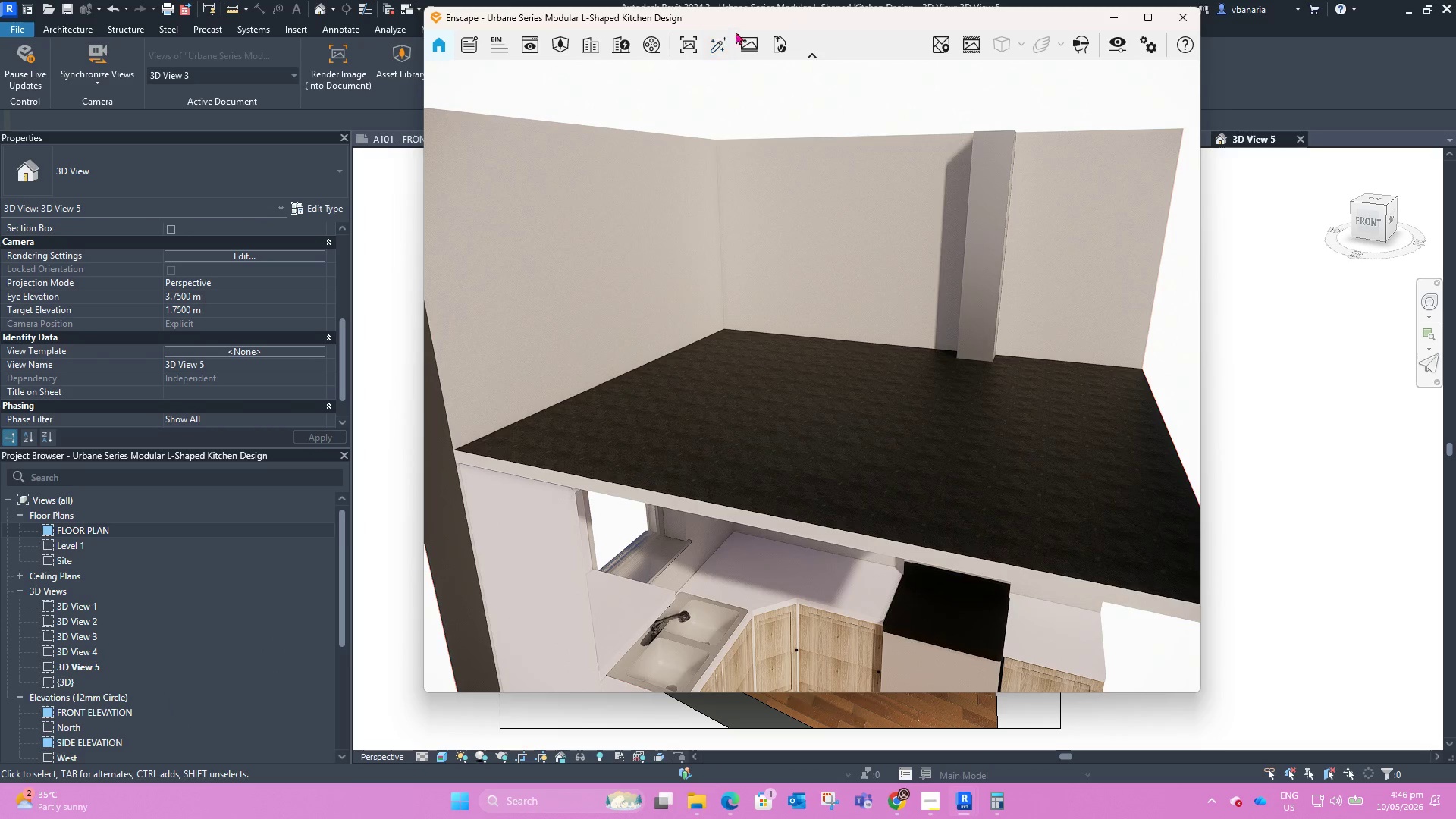 
left_click_drag(start_coordinate=[775, 21], to_coordinate=[391, 64])
 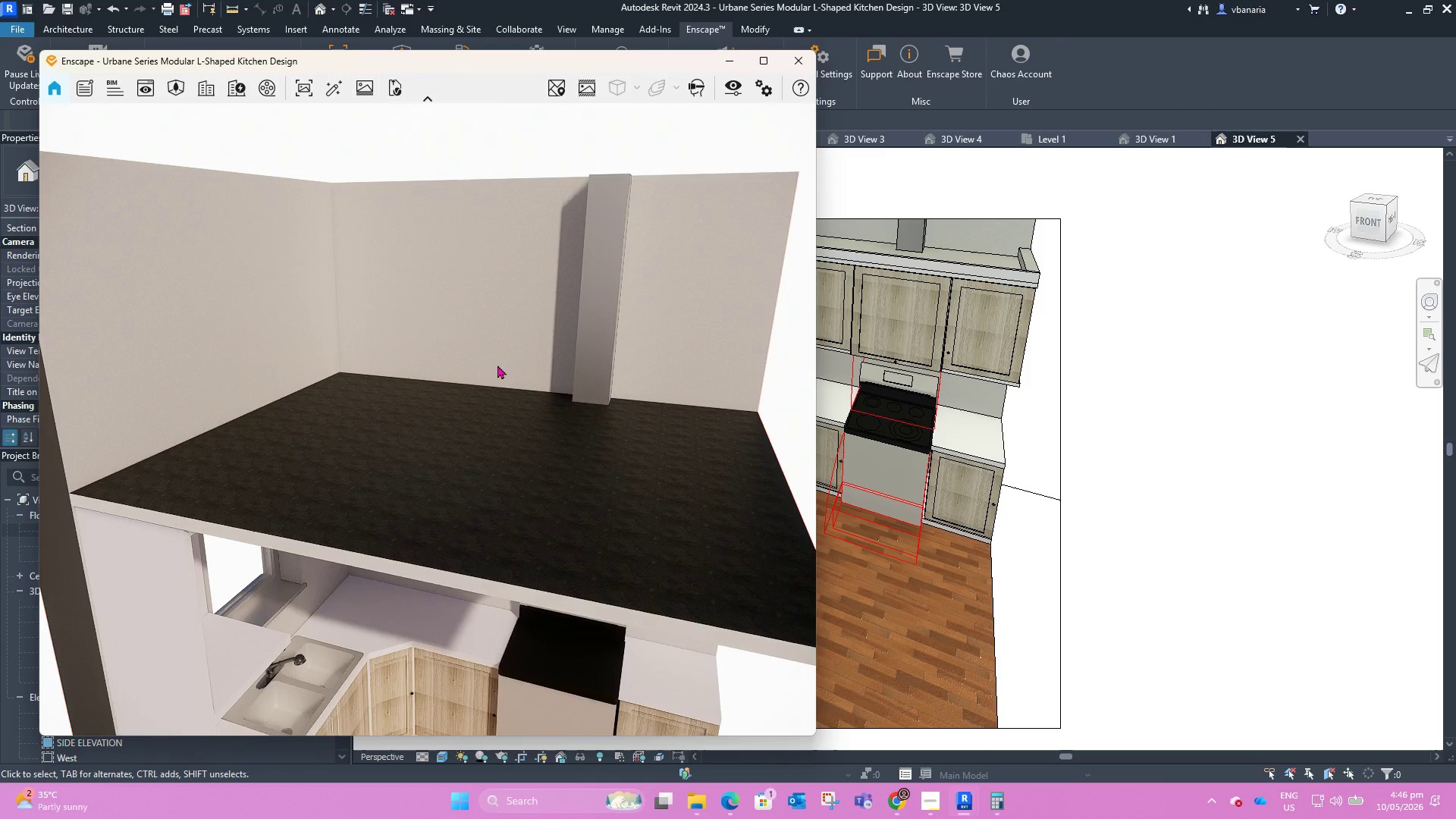 
scroll: coordinate [473, 300], scroll_direction: down, amount: 8.0
 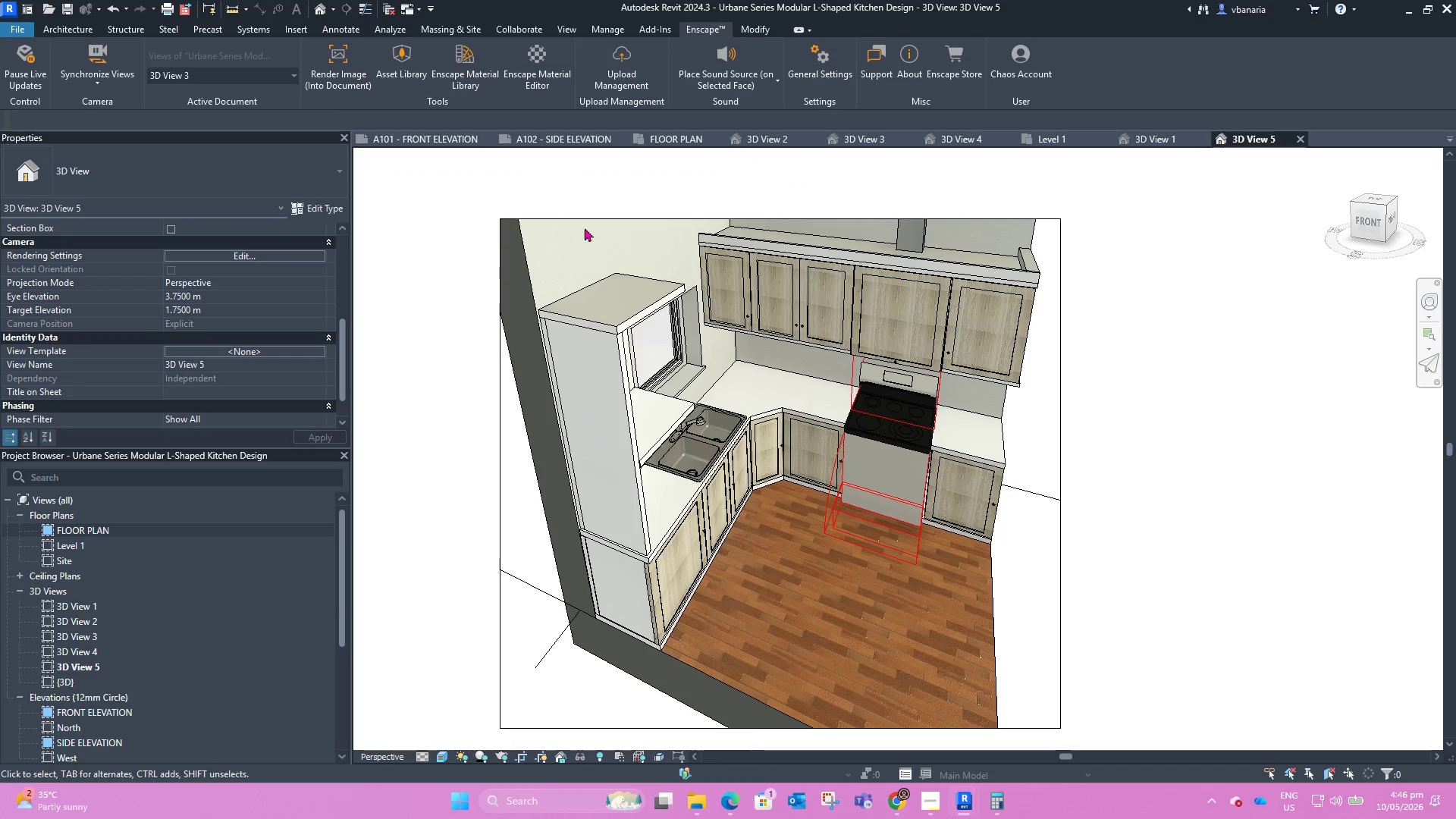 
wait(8.0)
 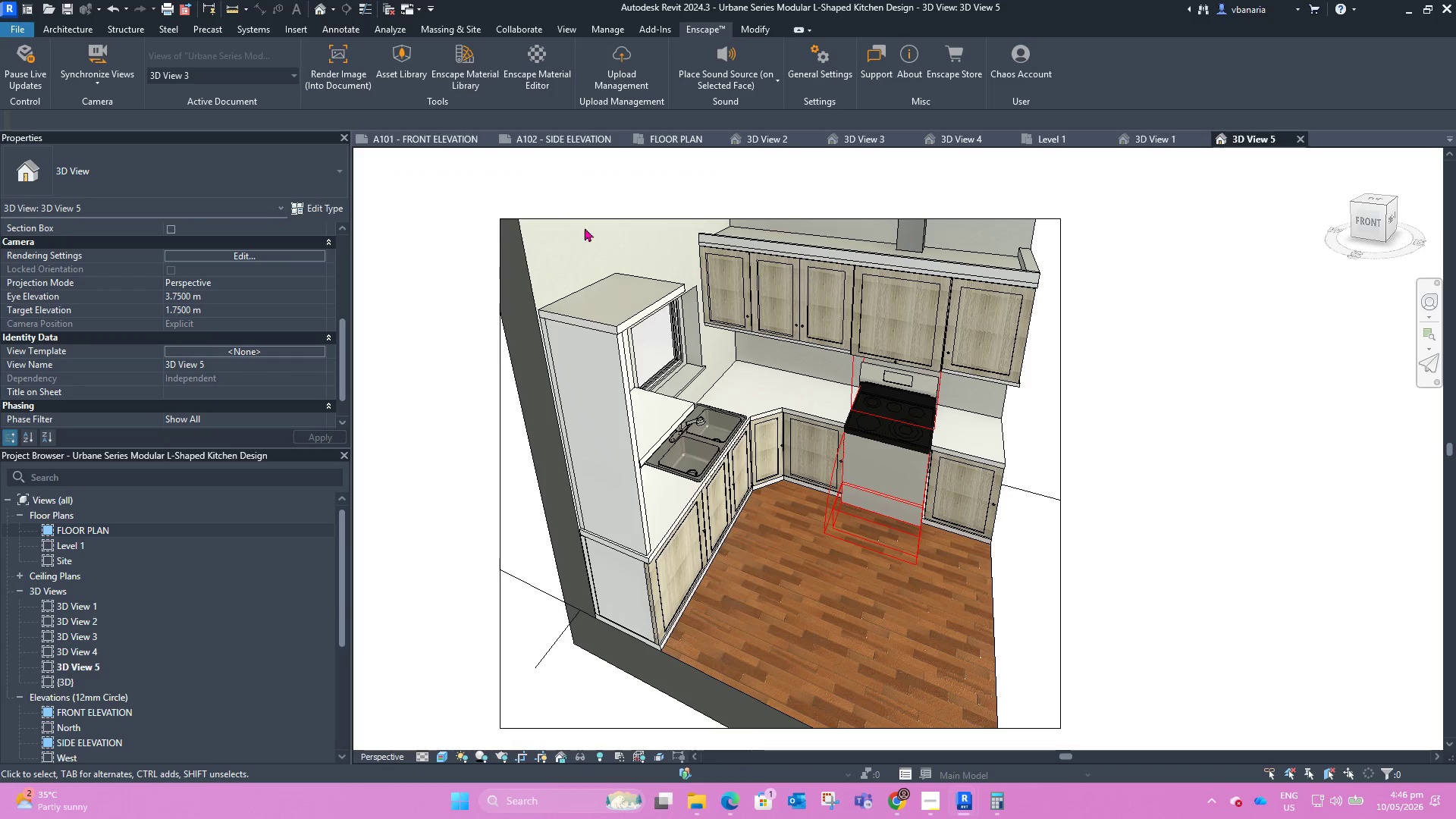 
left_click_drag(start_coordinate=[327, 64], to_coordinate=[840, 46])
 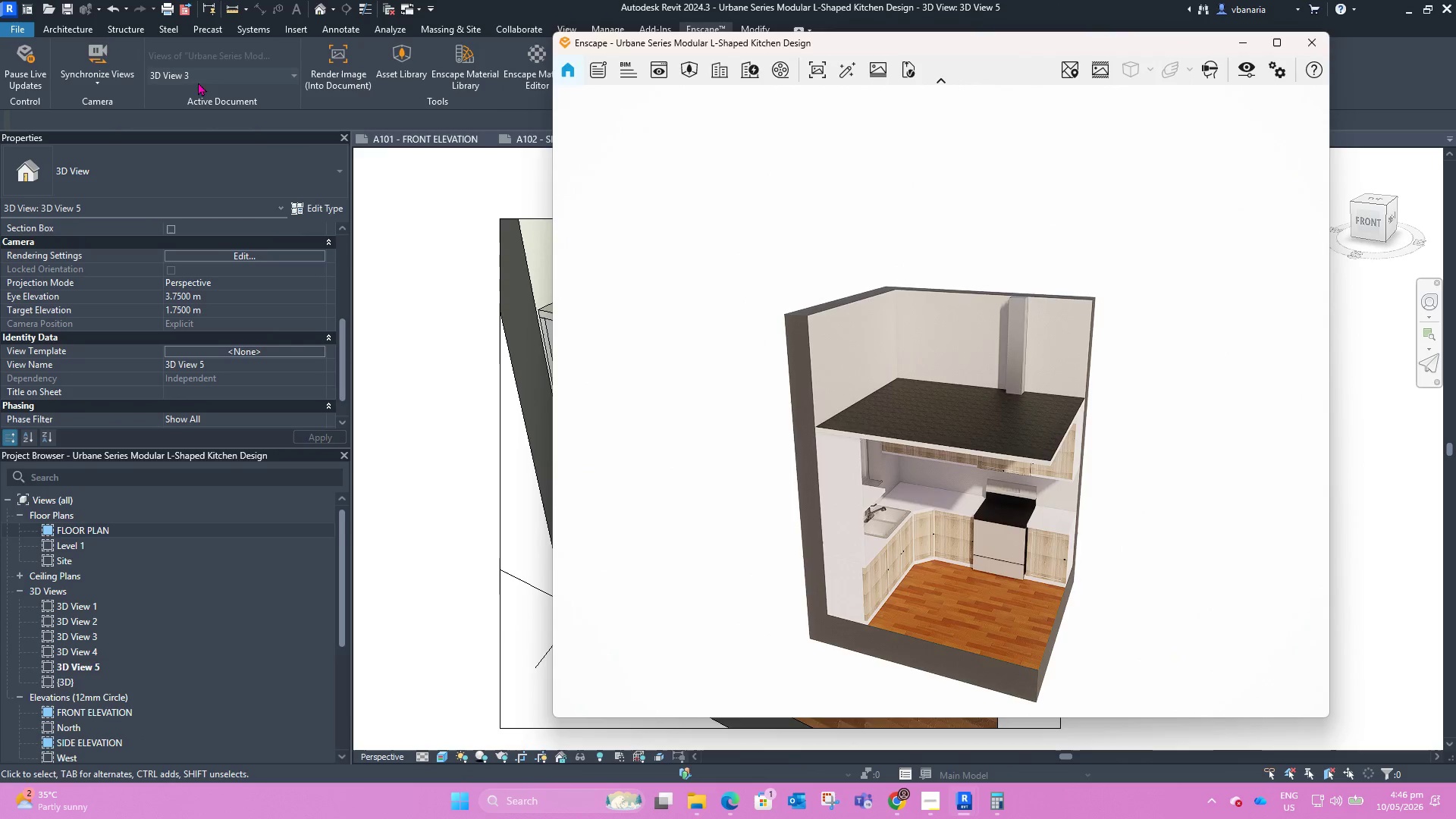 
left_click([207, 77])
 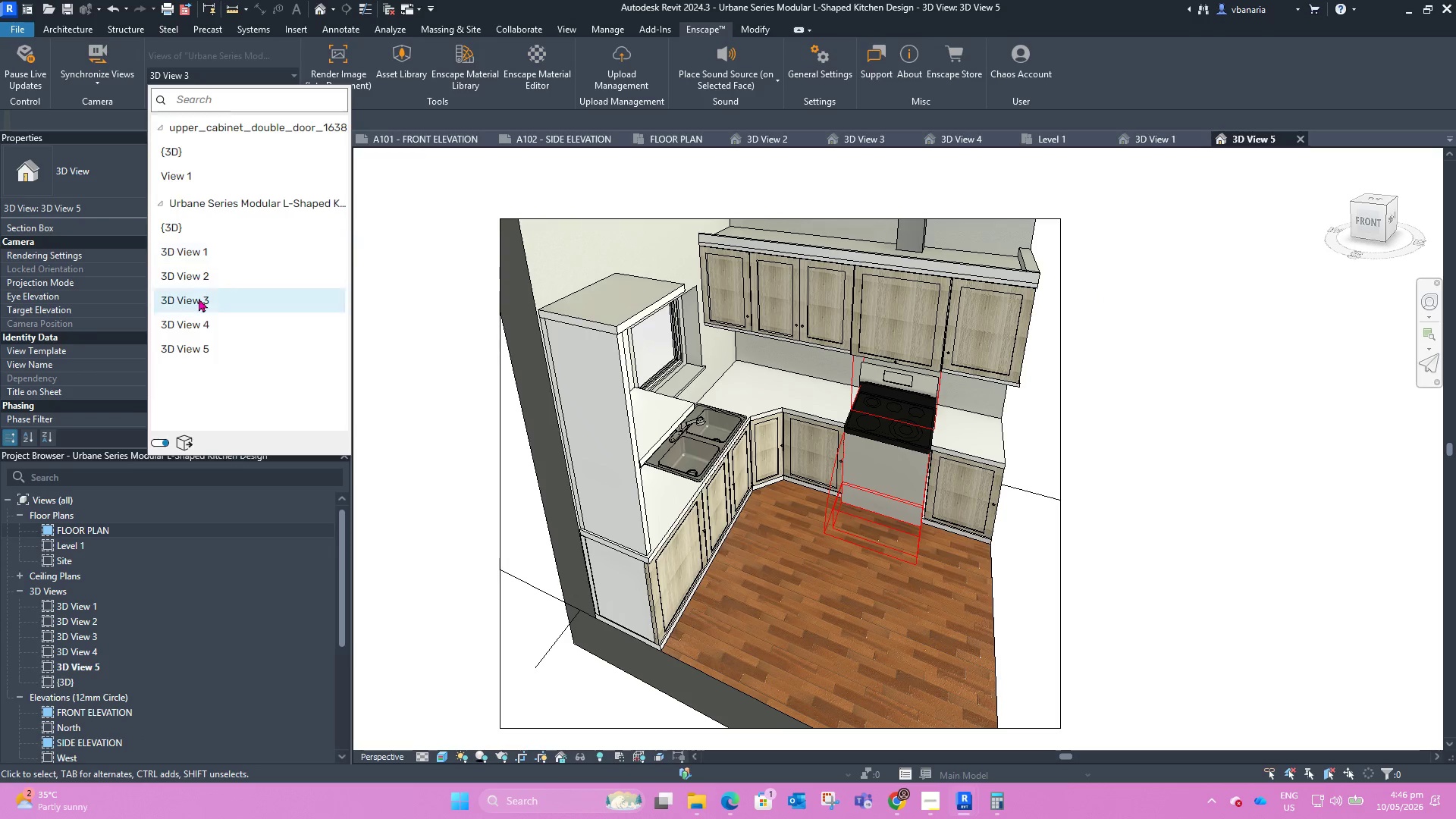 
left_click([202, 347])
 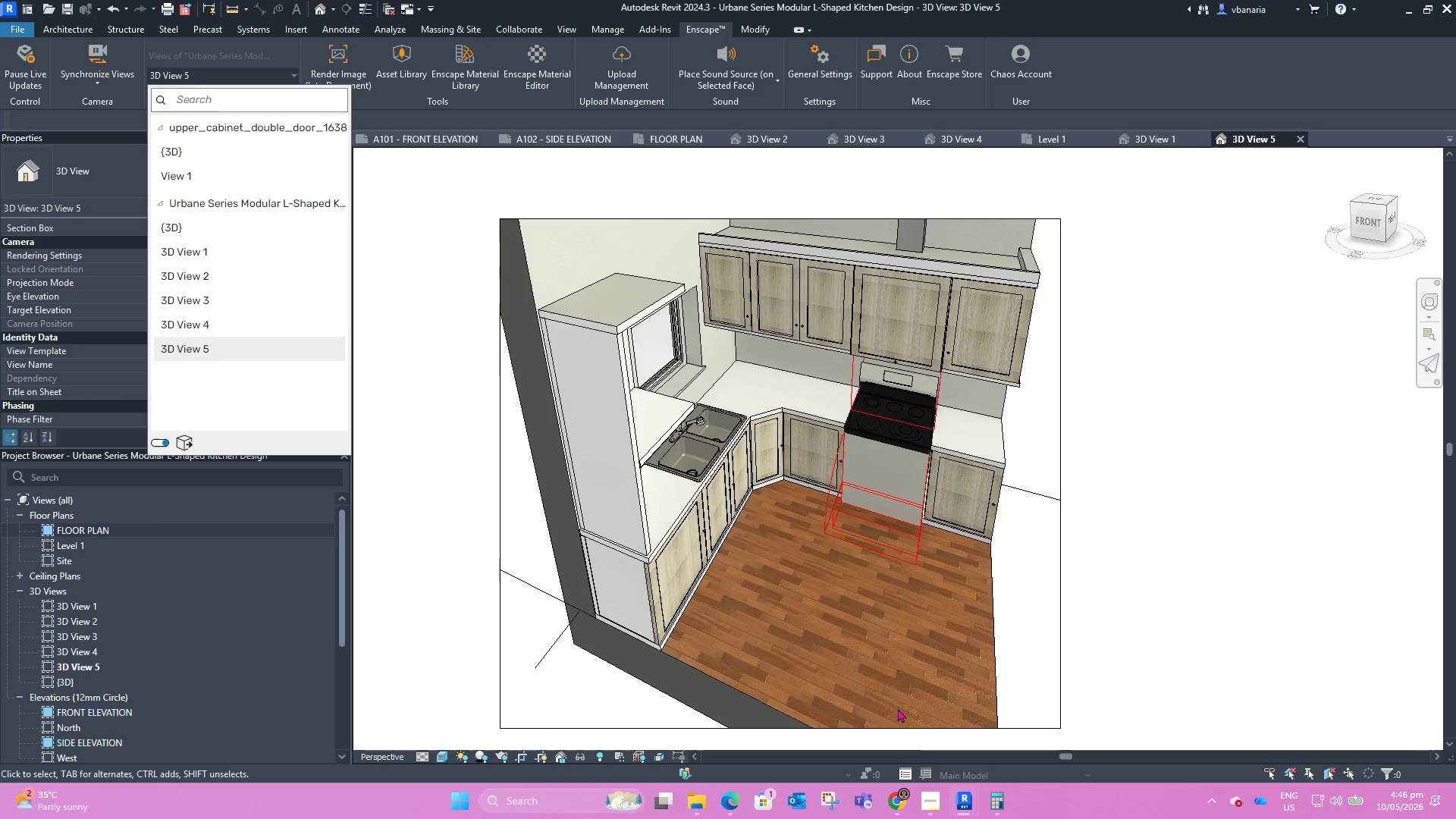 
left_click([968, 796])
 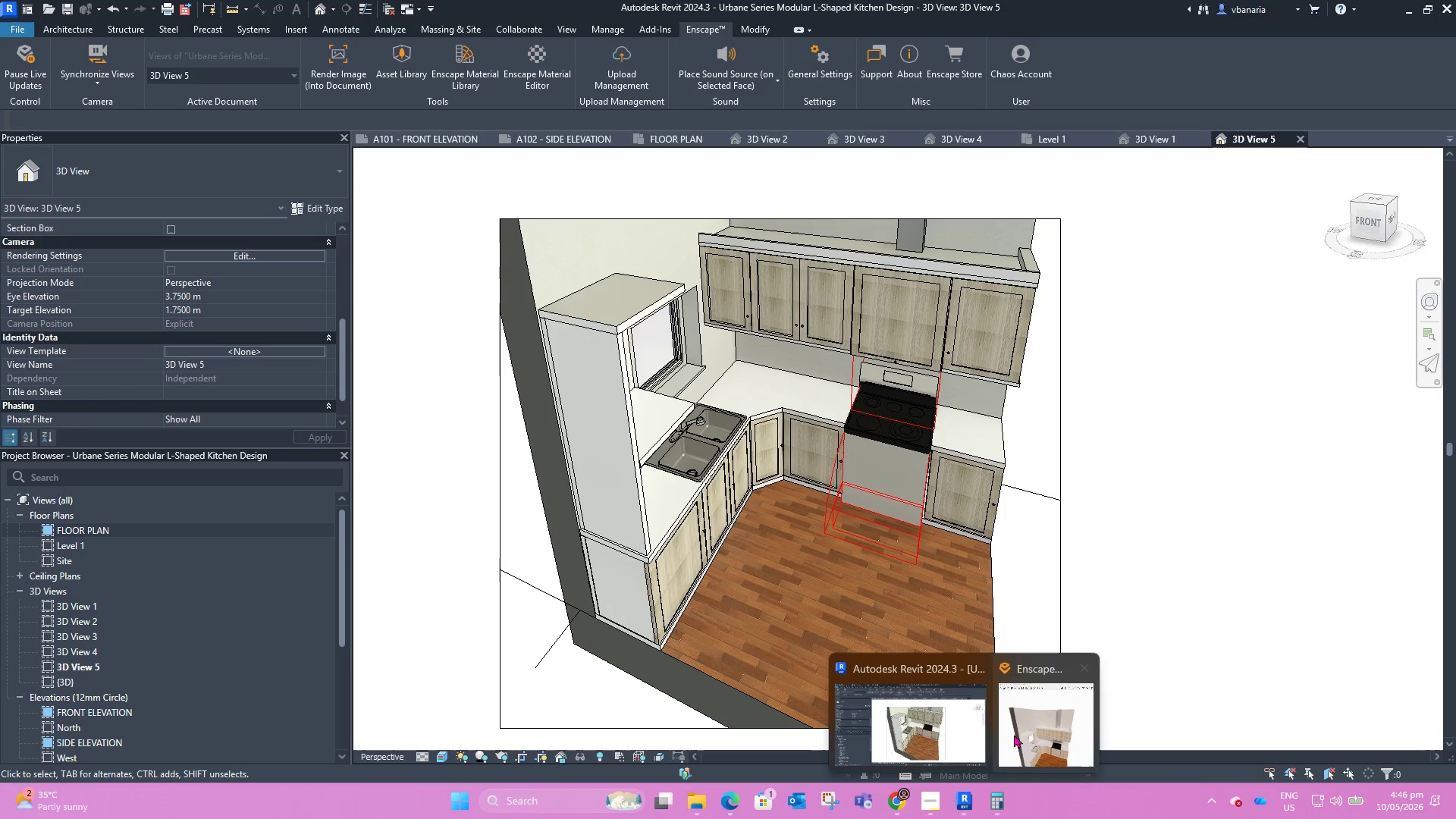 
left_click([1028, 718])
 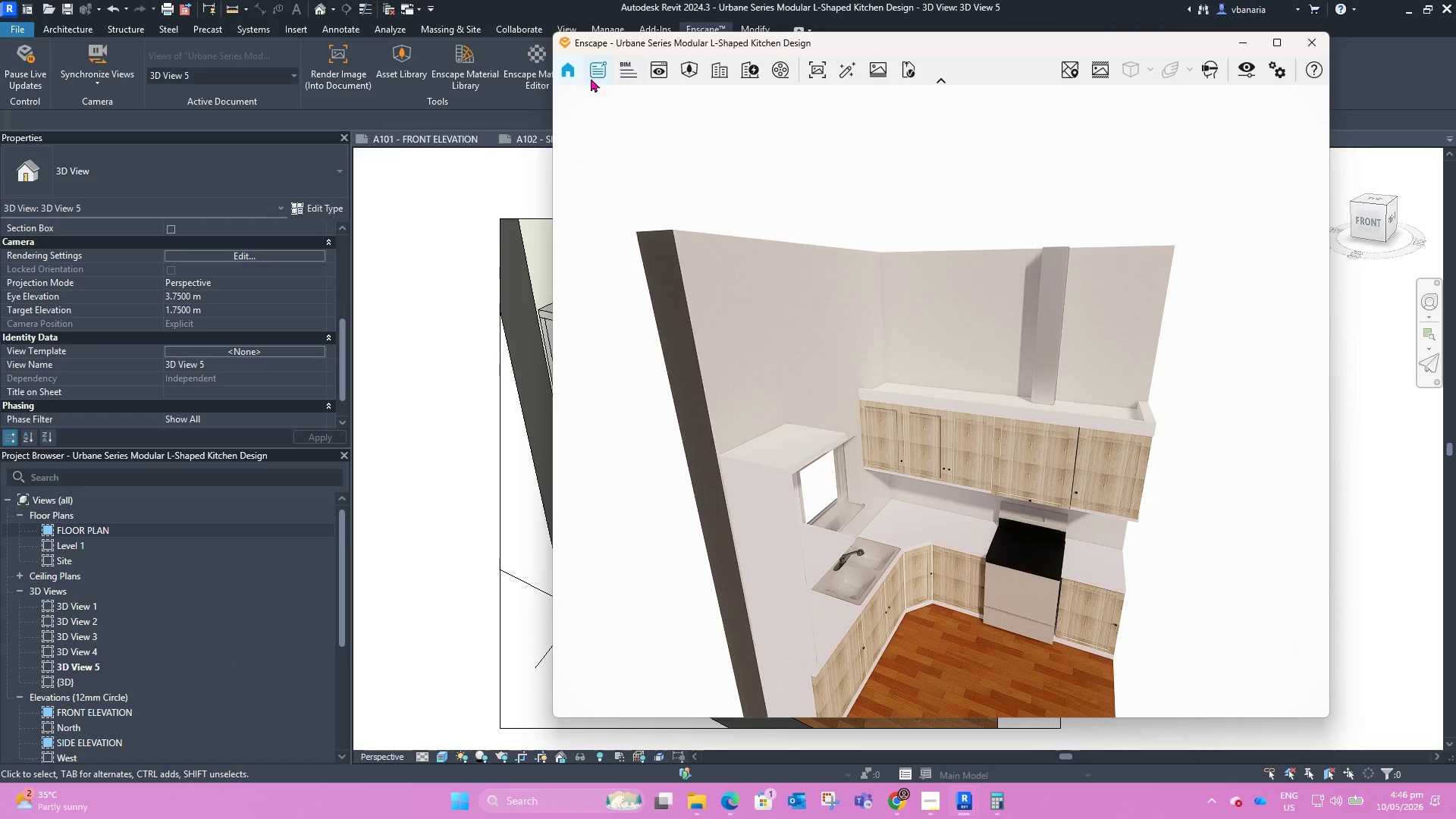 
left_click([90, 78])
 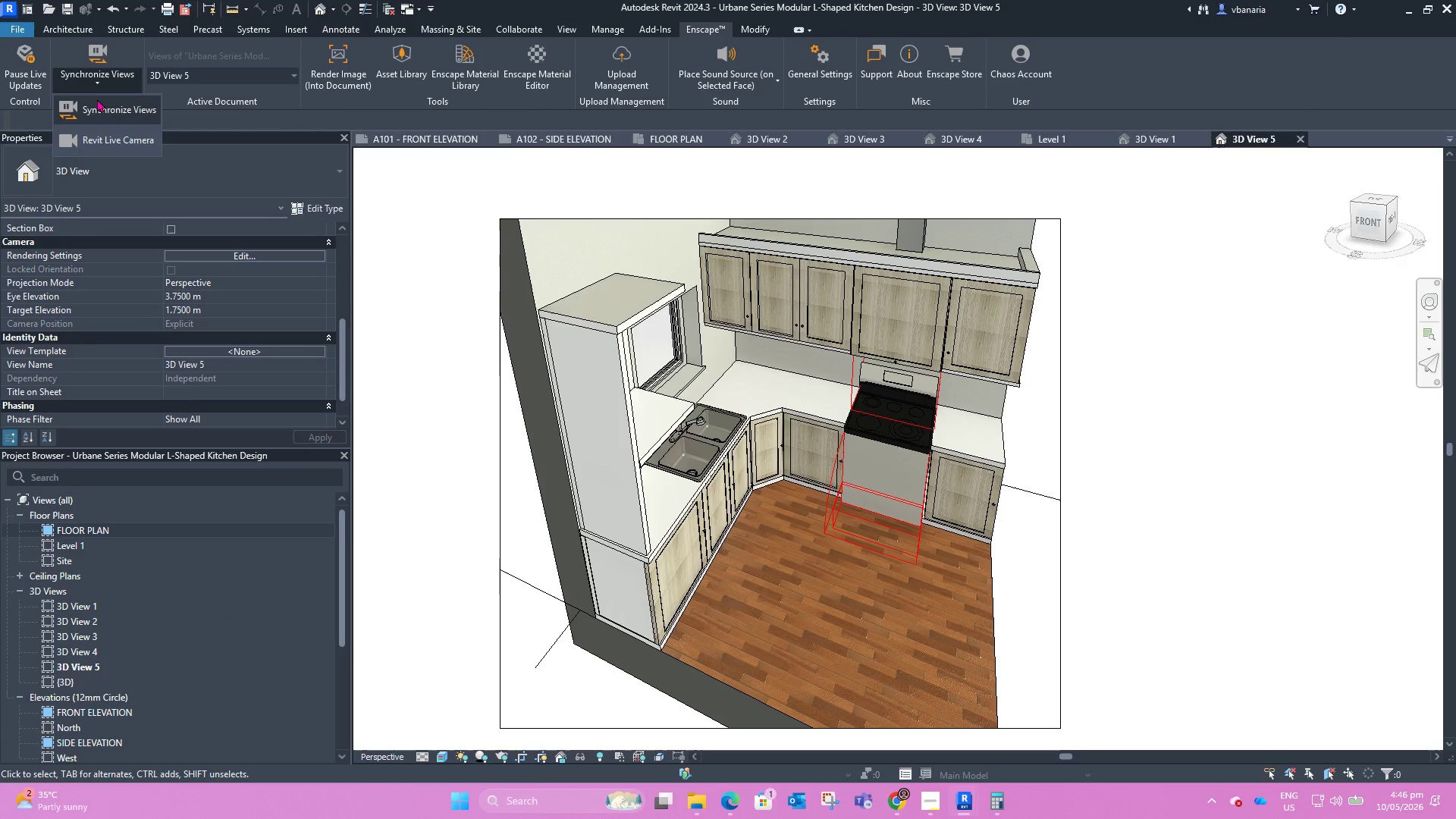 
mouse_move([83, 122])
 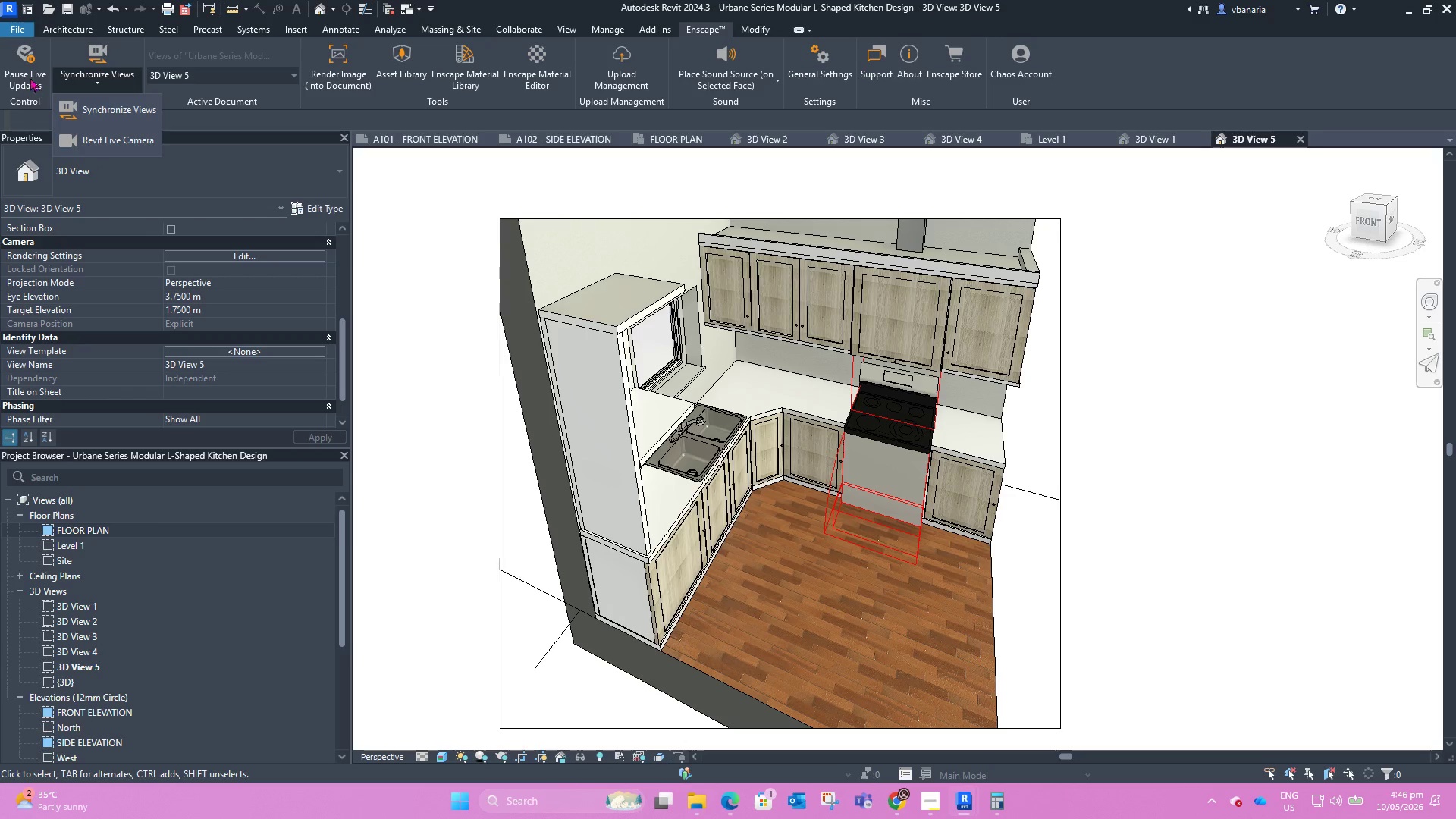 
left_click([28, 72])
 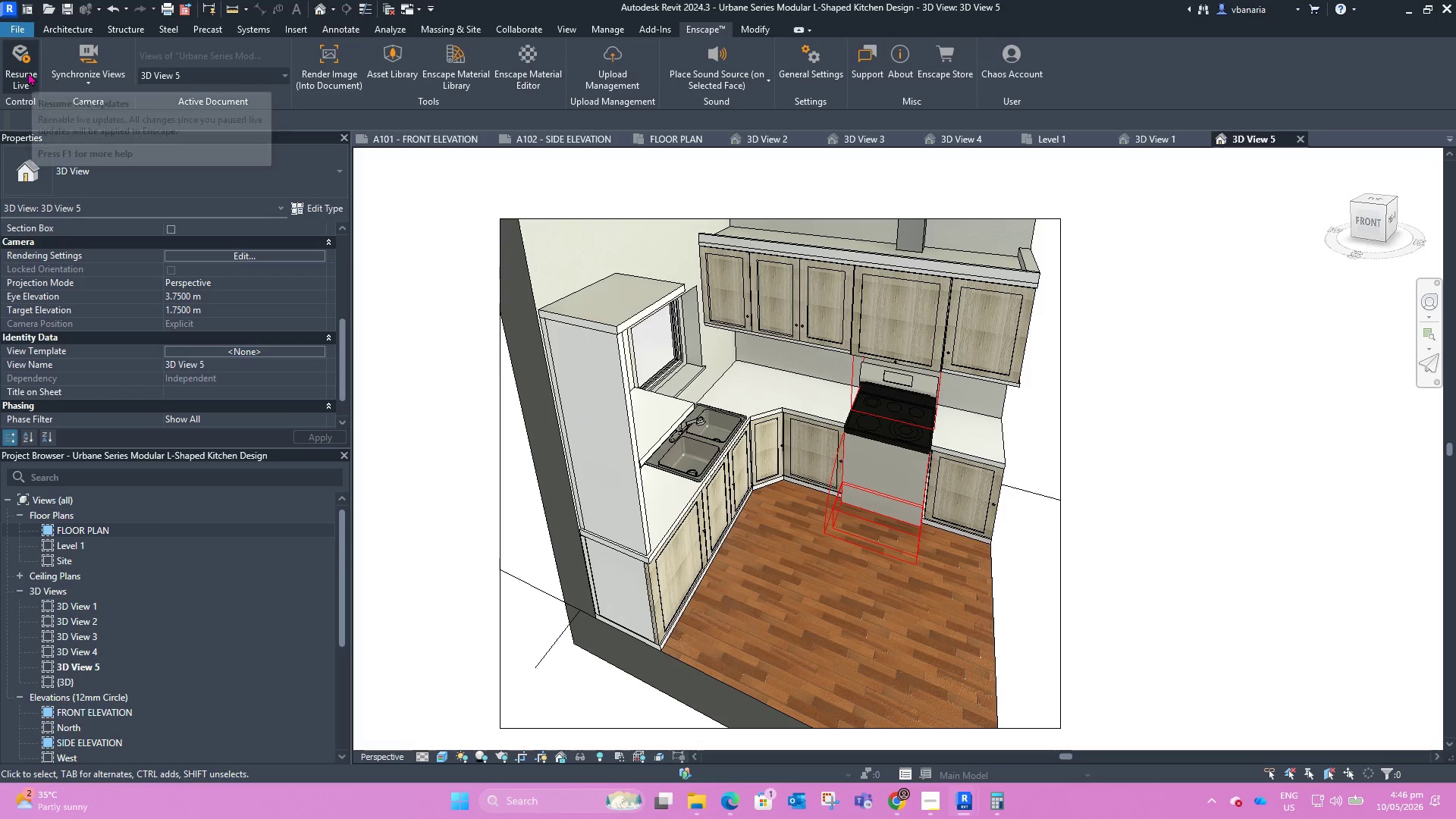 
left_click([28, 72])
 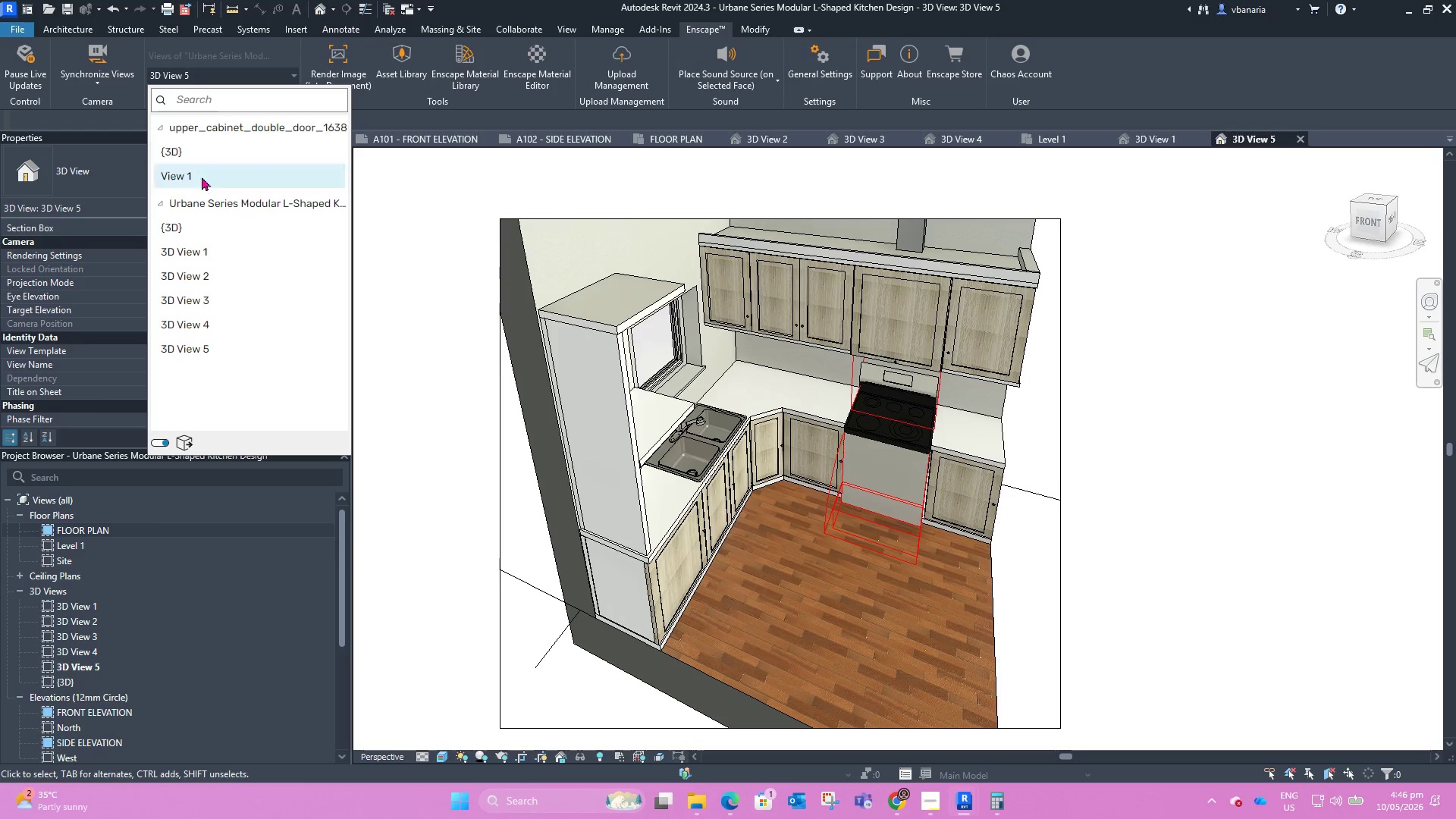 
left_click([187, 347])
 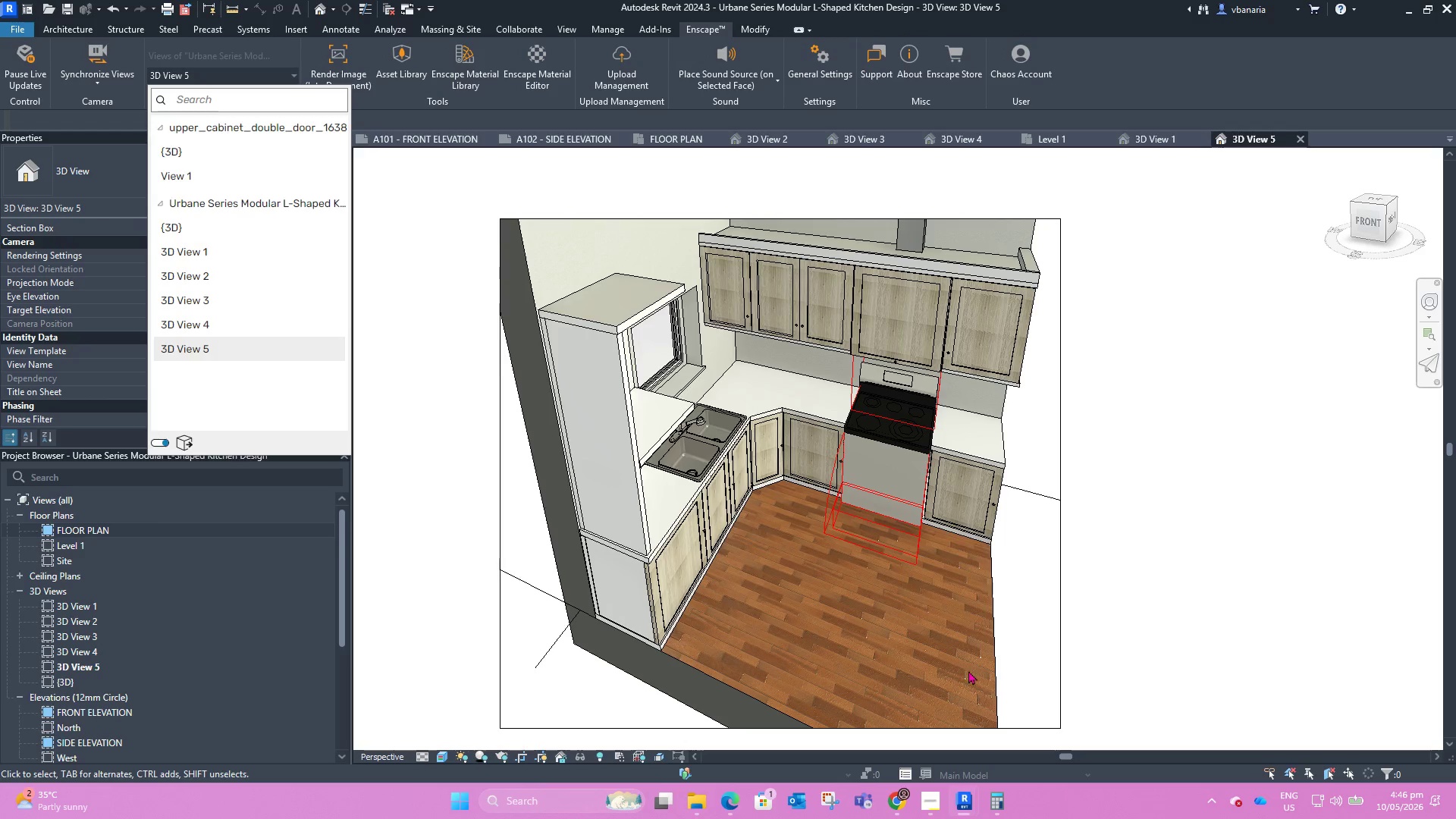 
left_click([964, 799])
 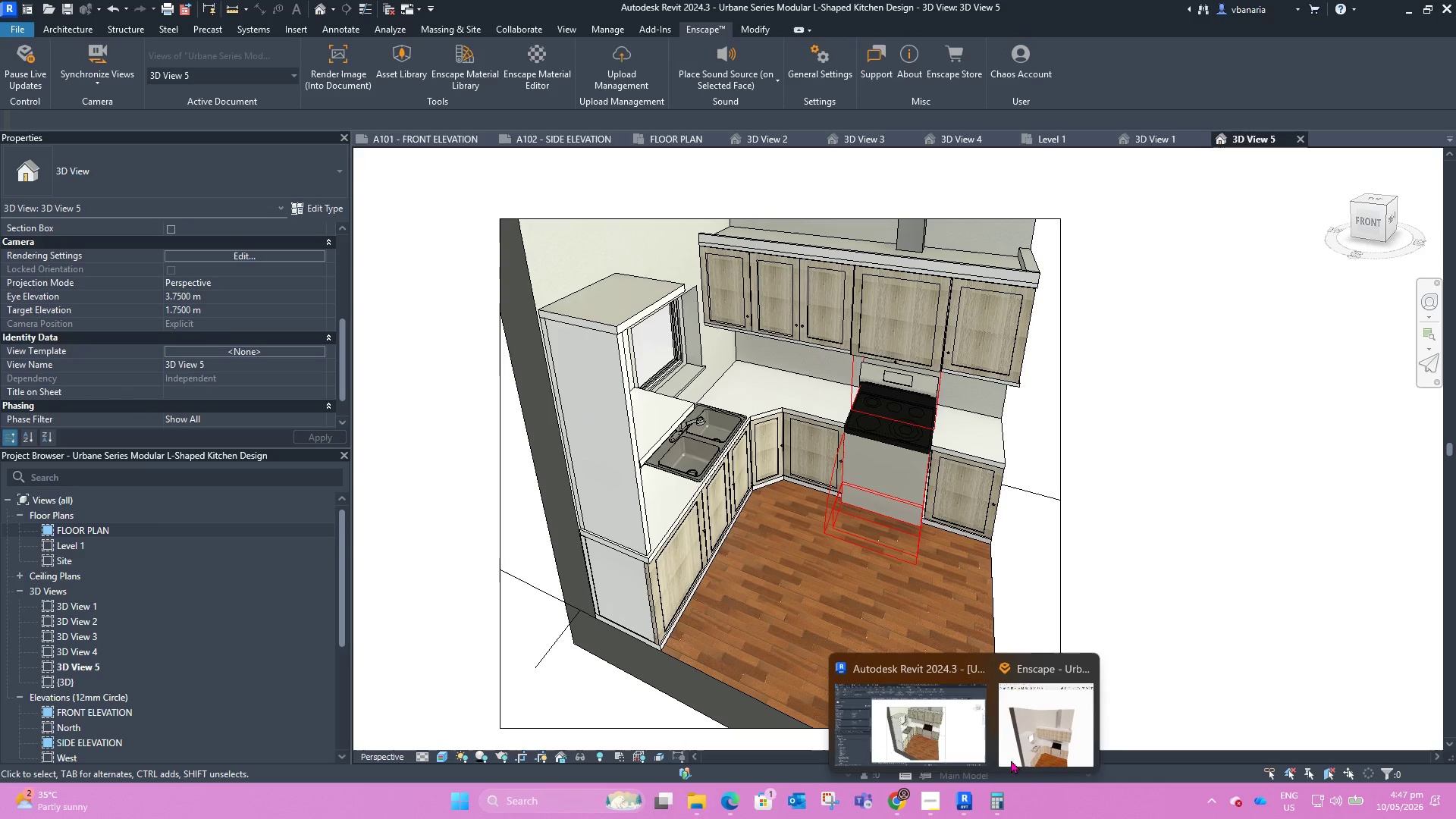 
left_click([1040, 742])
 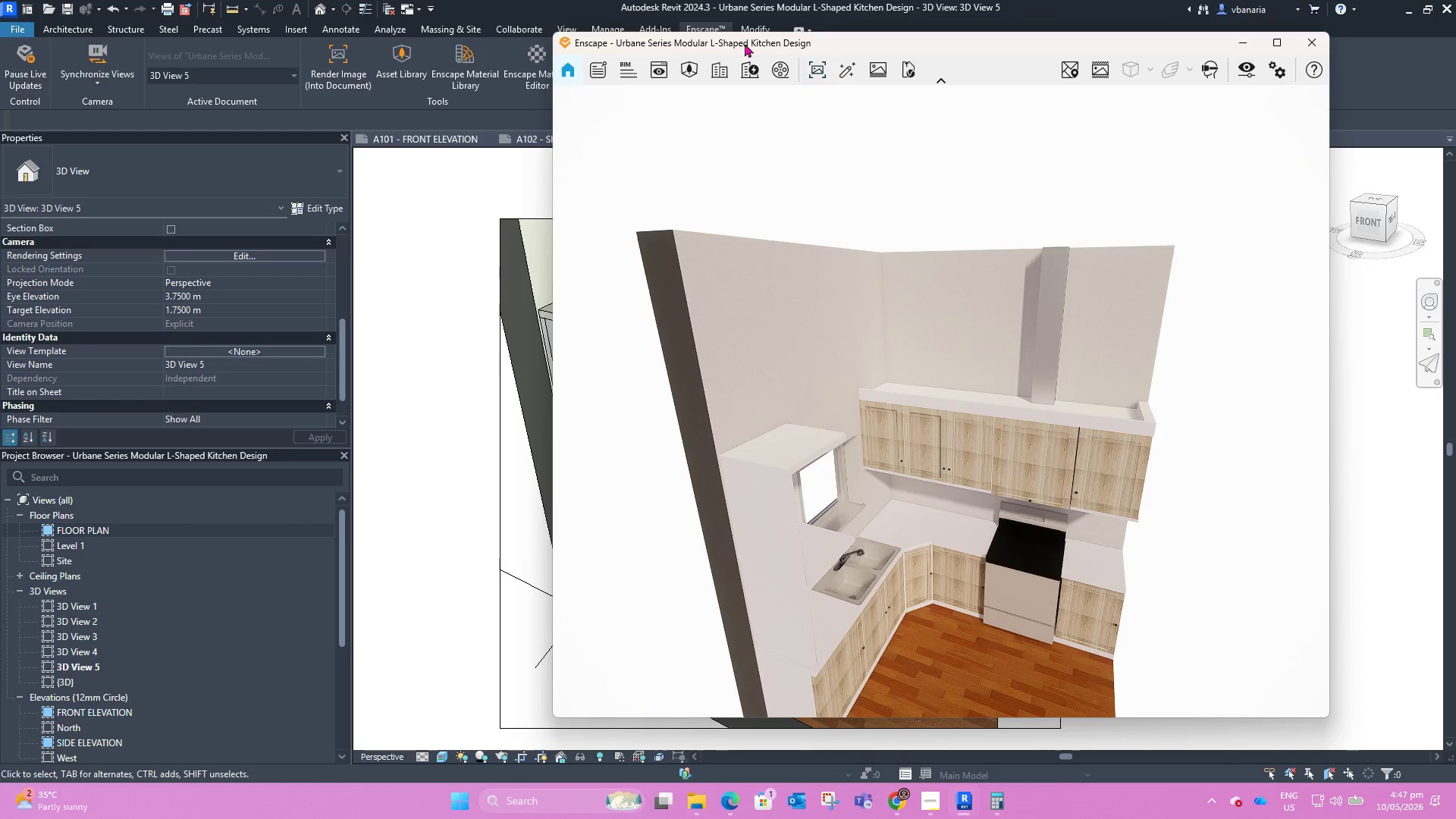 
left_click_drag(start_coordinate=[879, 41], to_coordinate=[795, 30])
 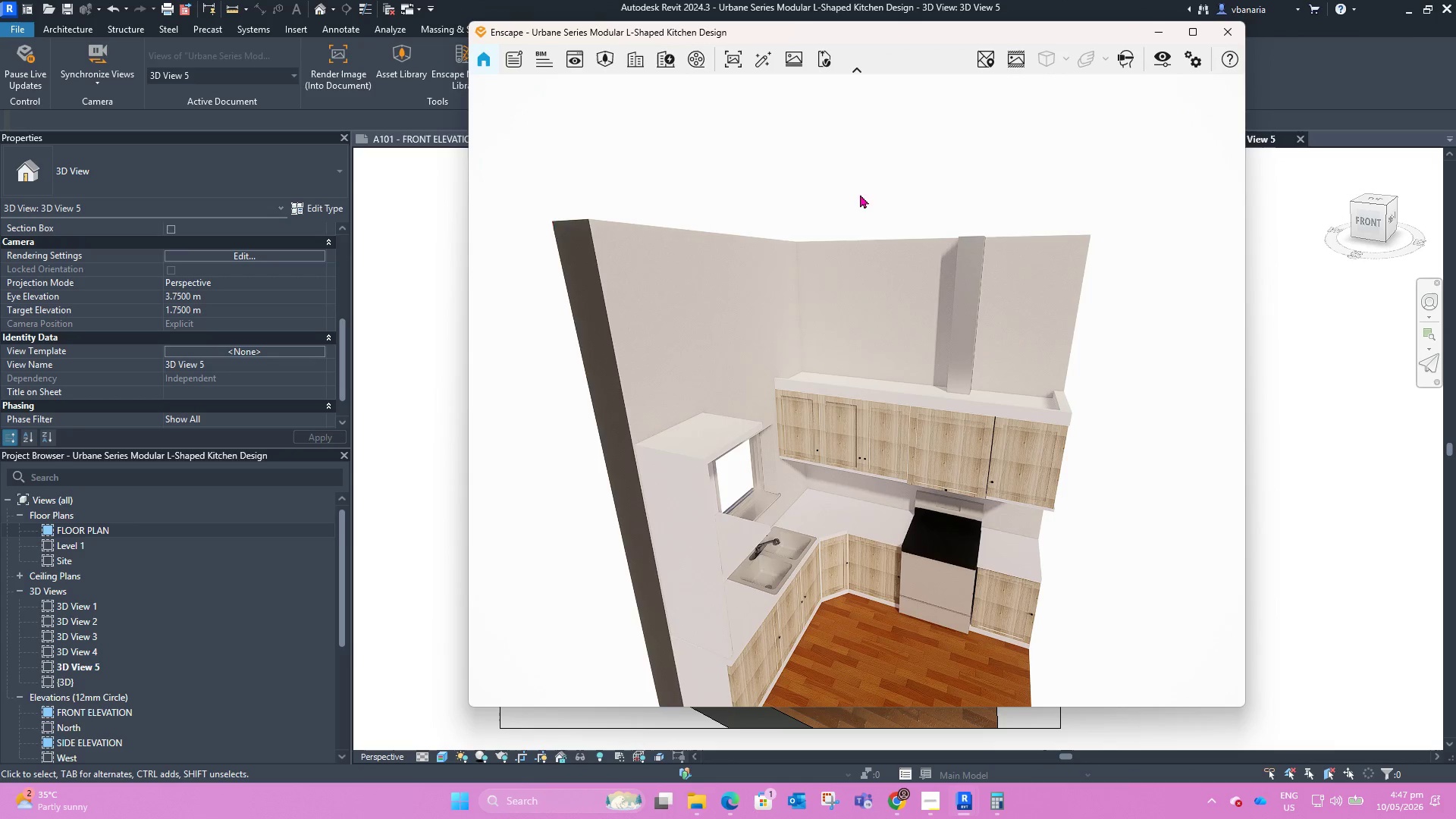 
scroll: coordinate [715, 208], scroll_direction: down, amount: 7.0
 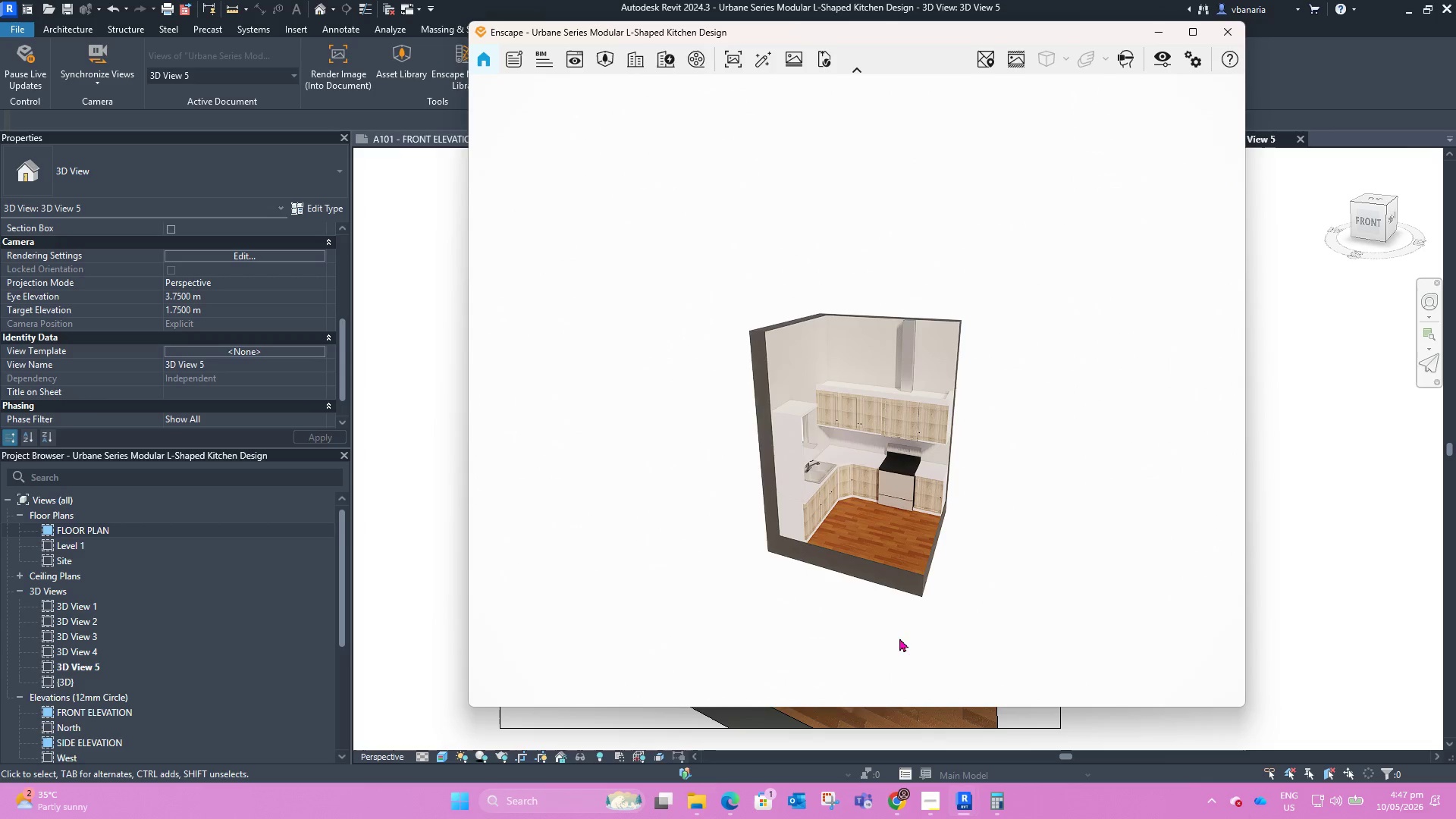 
scroll: coordinate [1097, 623], scroll_direction: up, amount: 8.0
 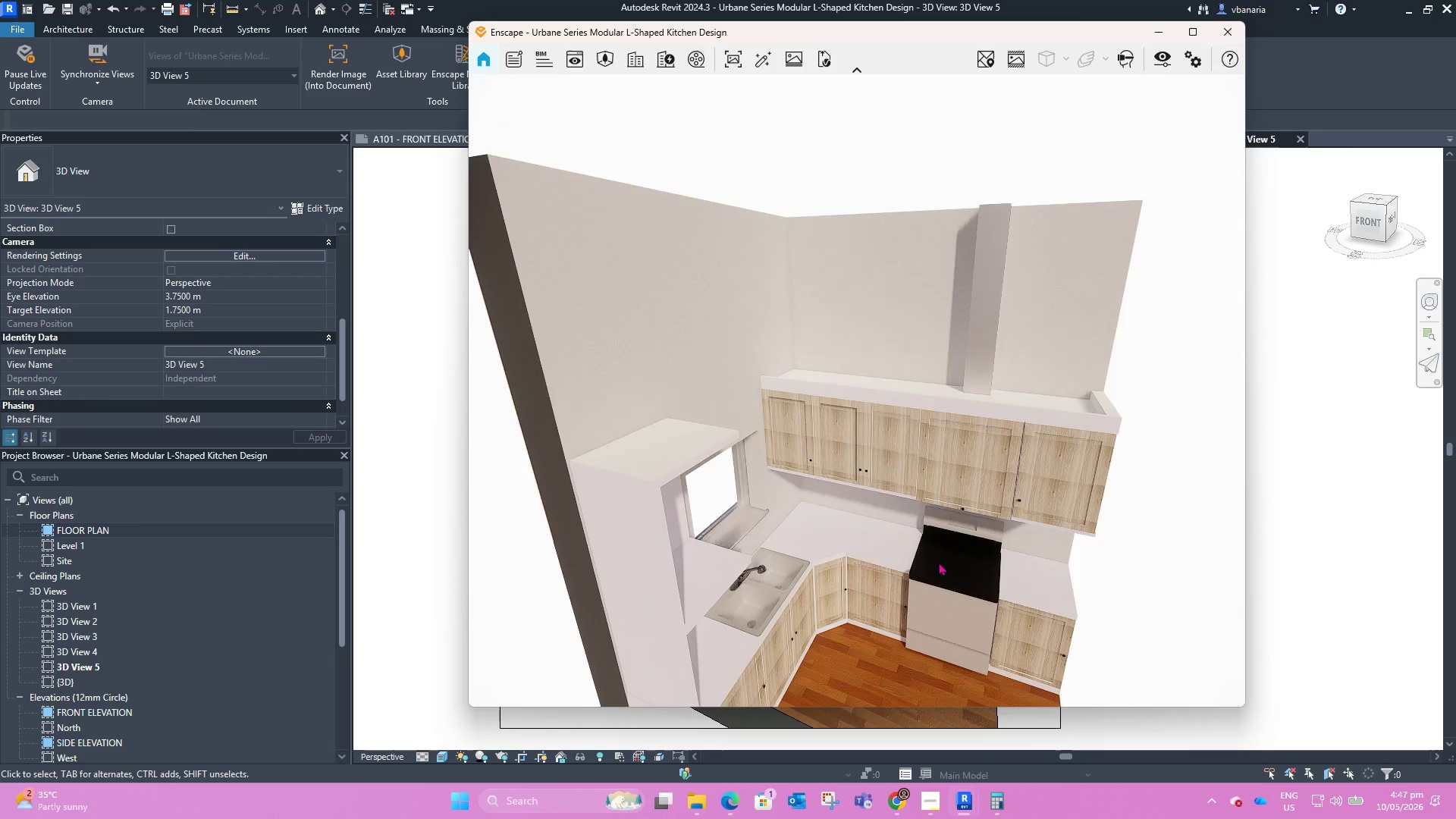 
scroll: coordinate [654, 250], scroll_direction: down, amount: 6.0
 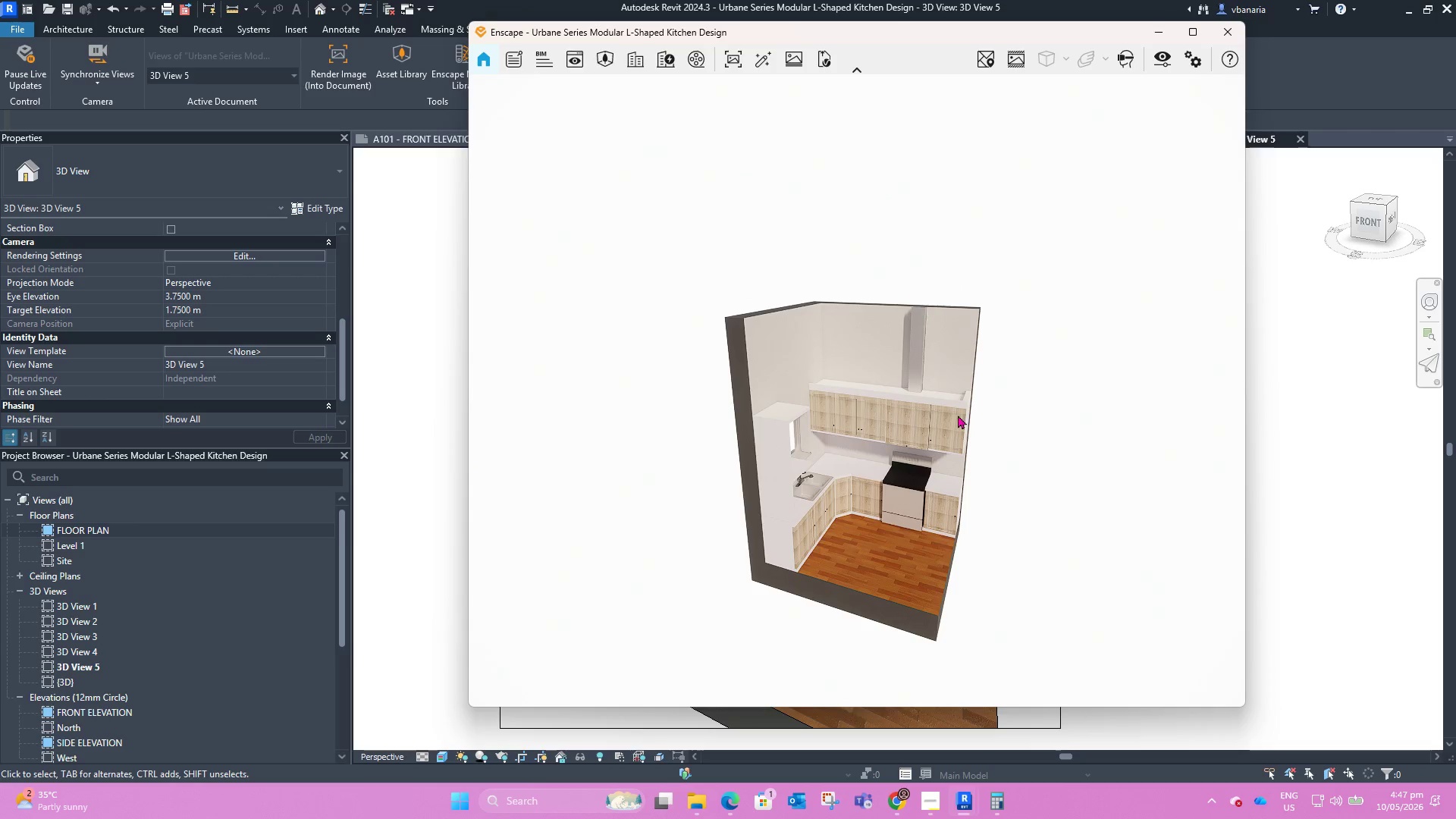 
scroll: coordinate [984, 675], scroll_direction: up, amount: 6.0
 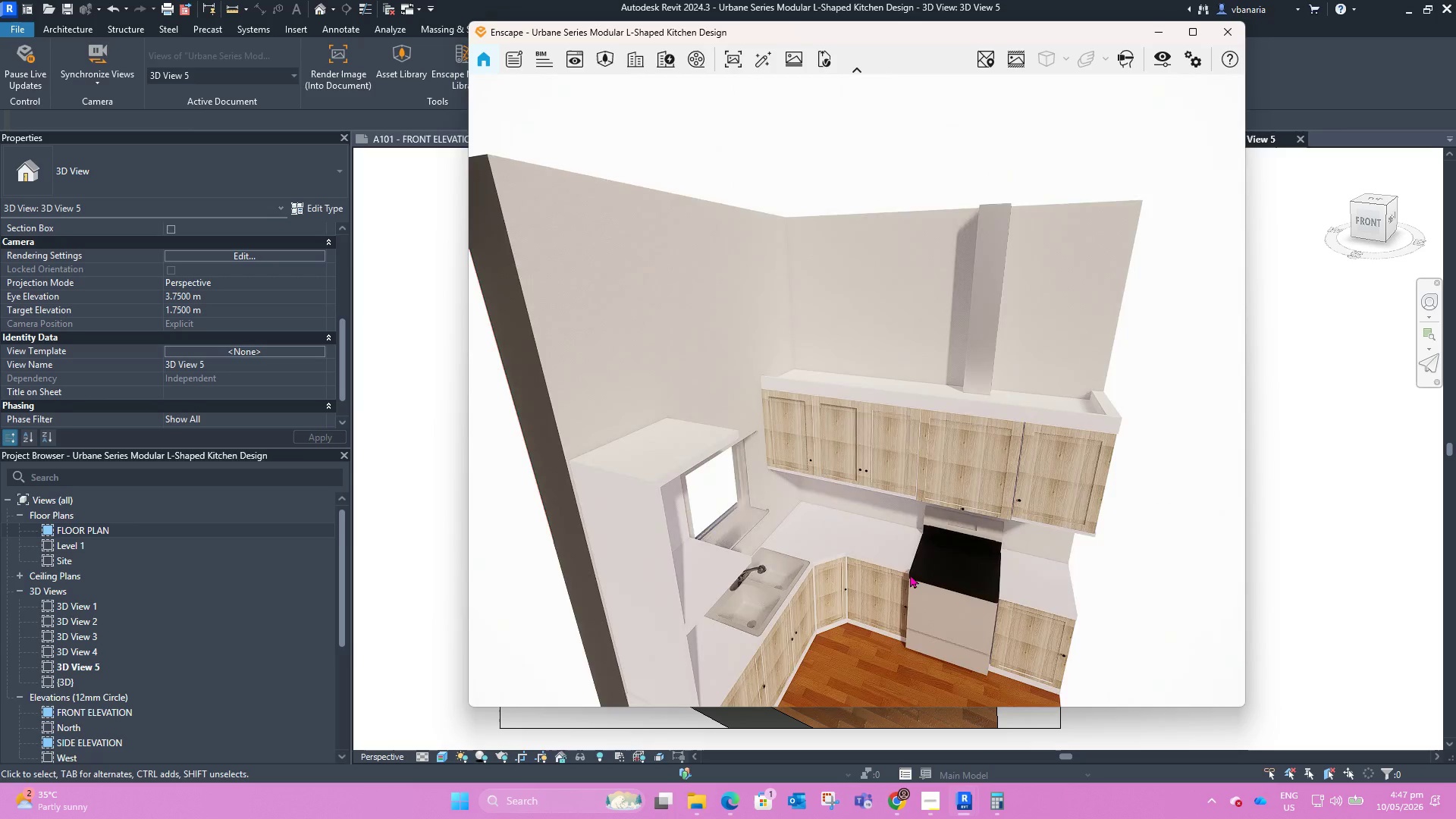 
scroll: coordinate [695, 284], scroll_direction: down, amount: 6.0
 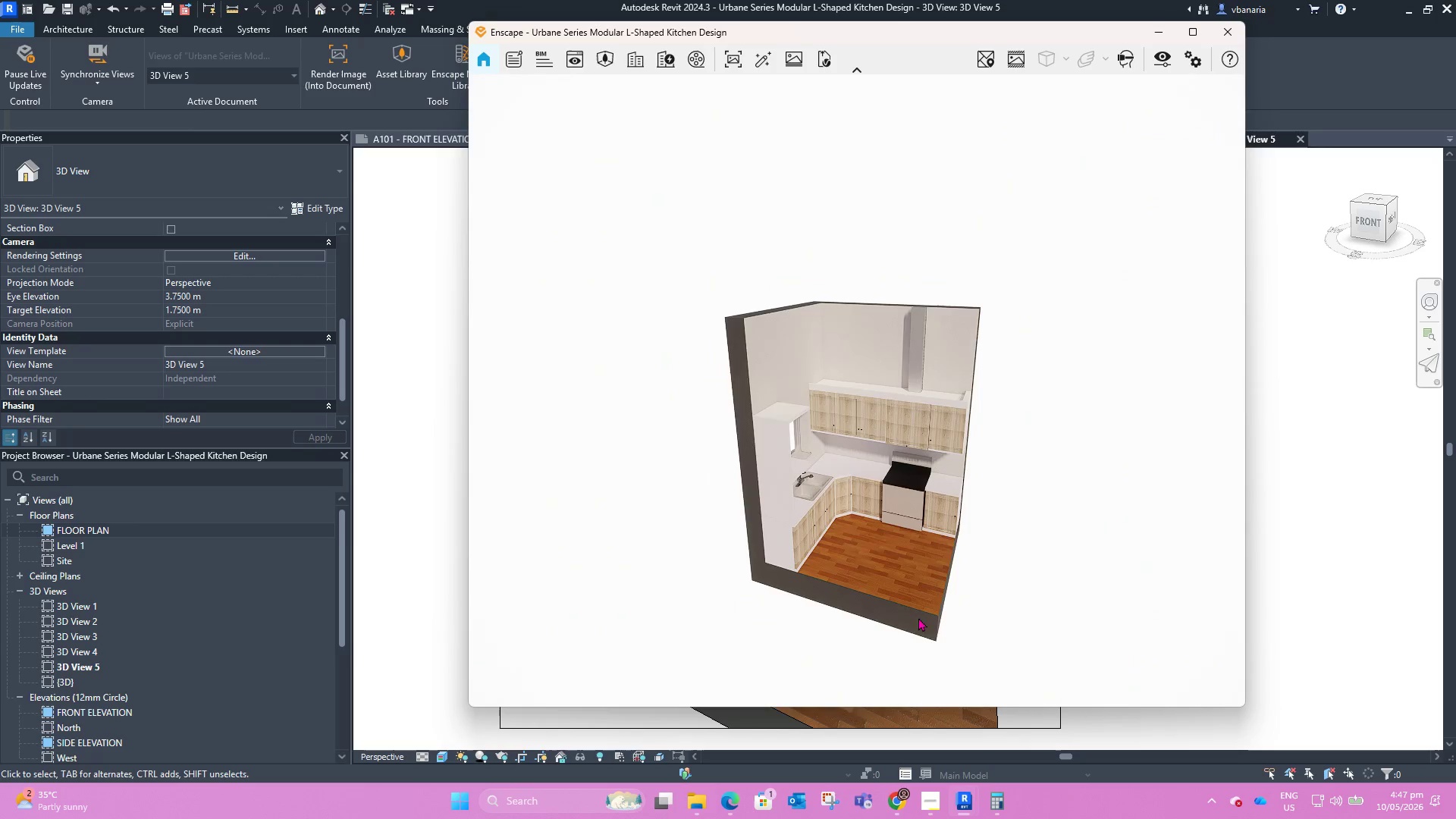 
scroll: coordinate [932, 636], scroll_direction: up, amount: 3.0
 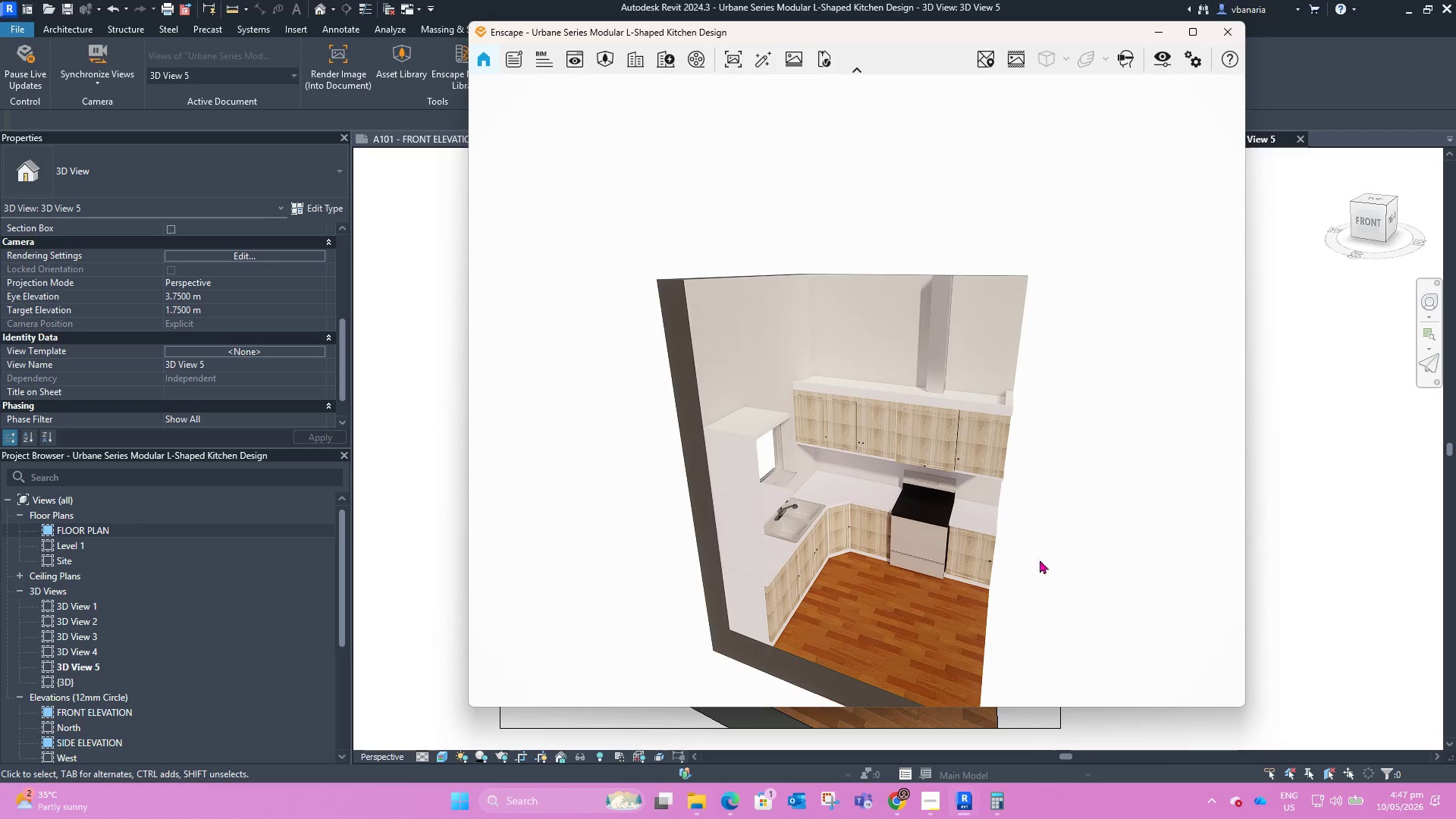 
hold_key(key=ShiftLeft, duration=3.2)
 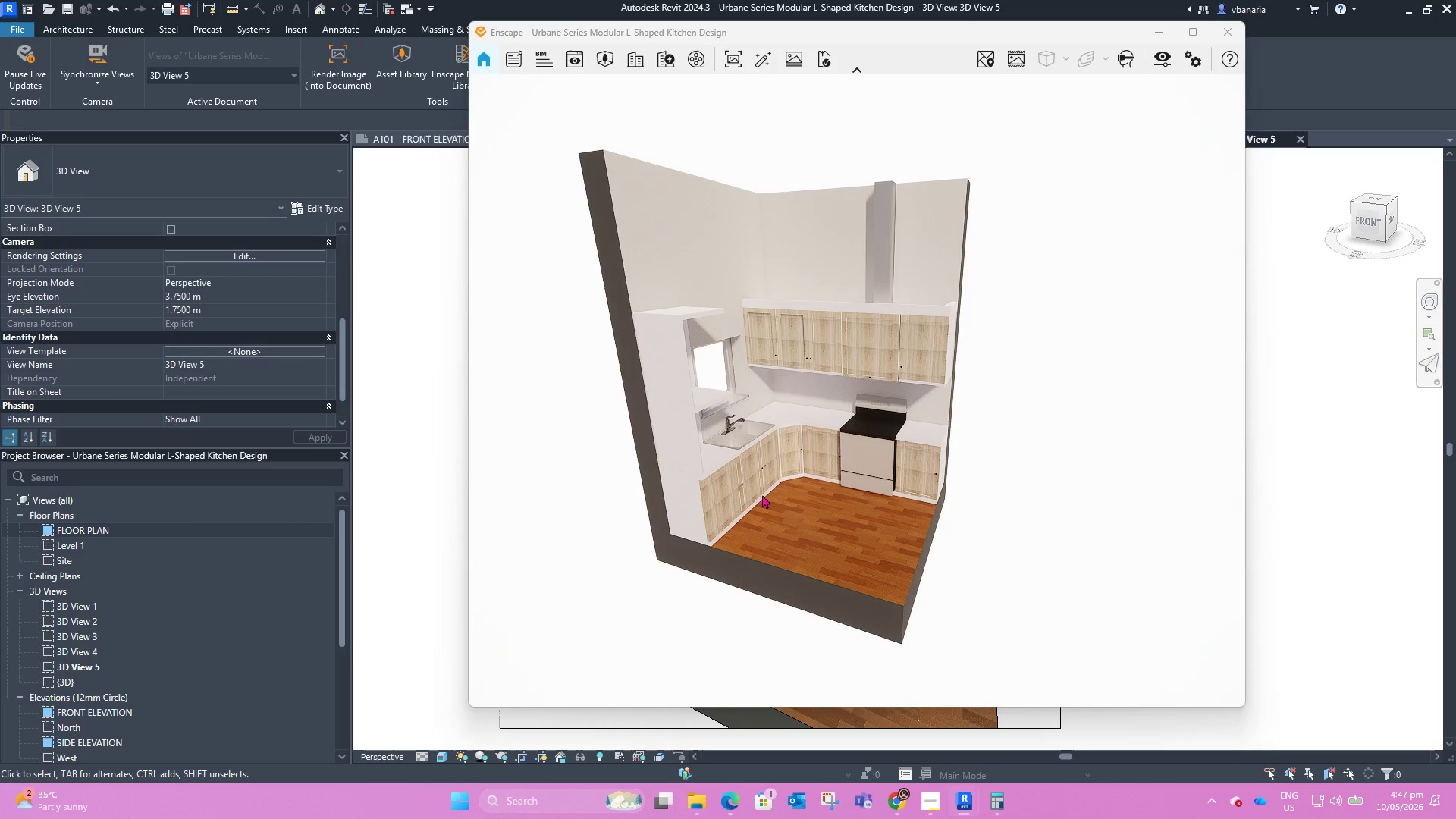 
scroll: coordinate [753, 505], scroll_direction: up, amount: 3.0
 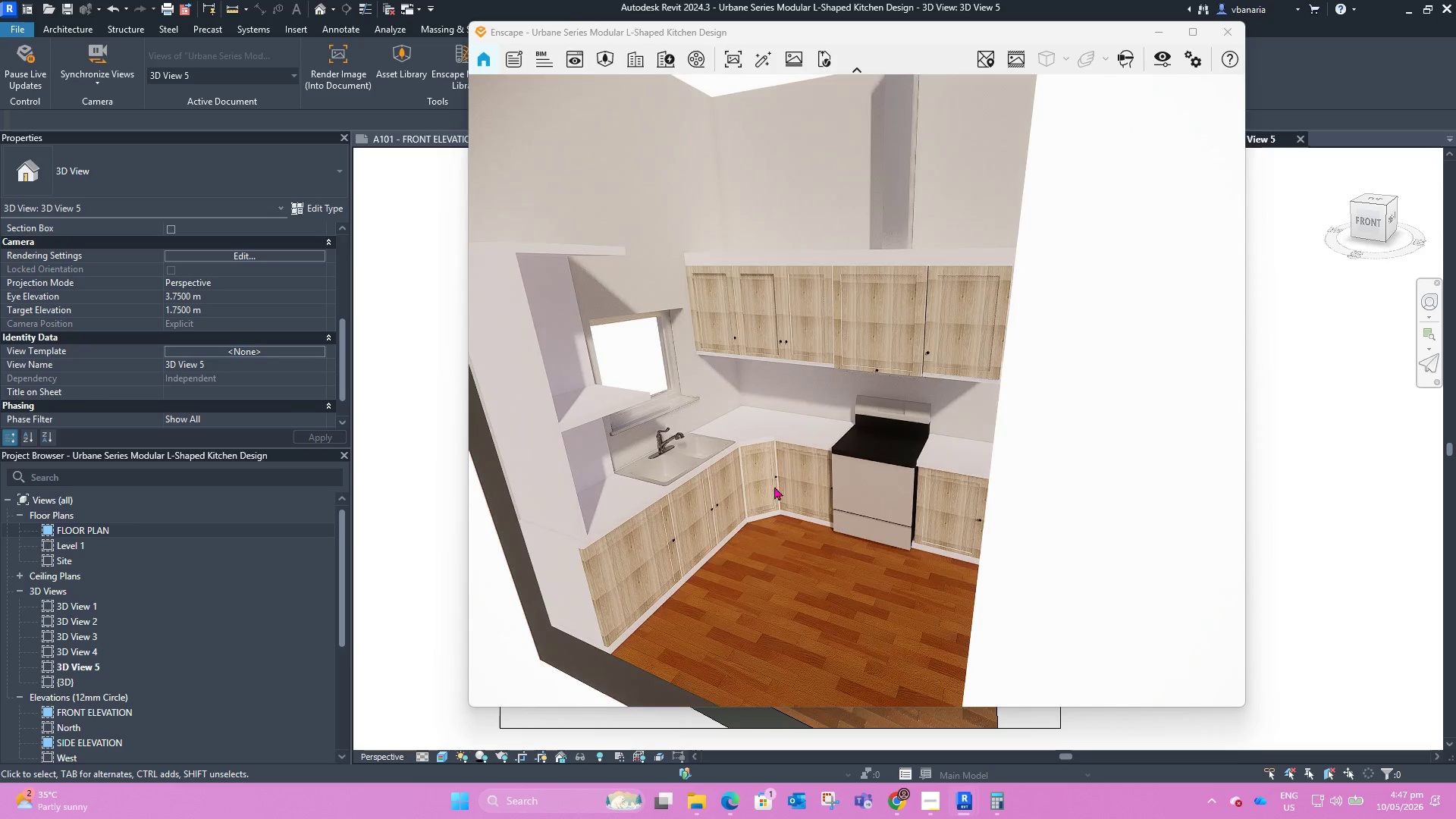 
scroll: coordinate [1063, 362], scroll_direction: down, amount: 2.0
 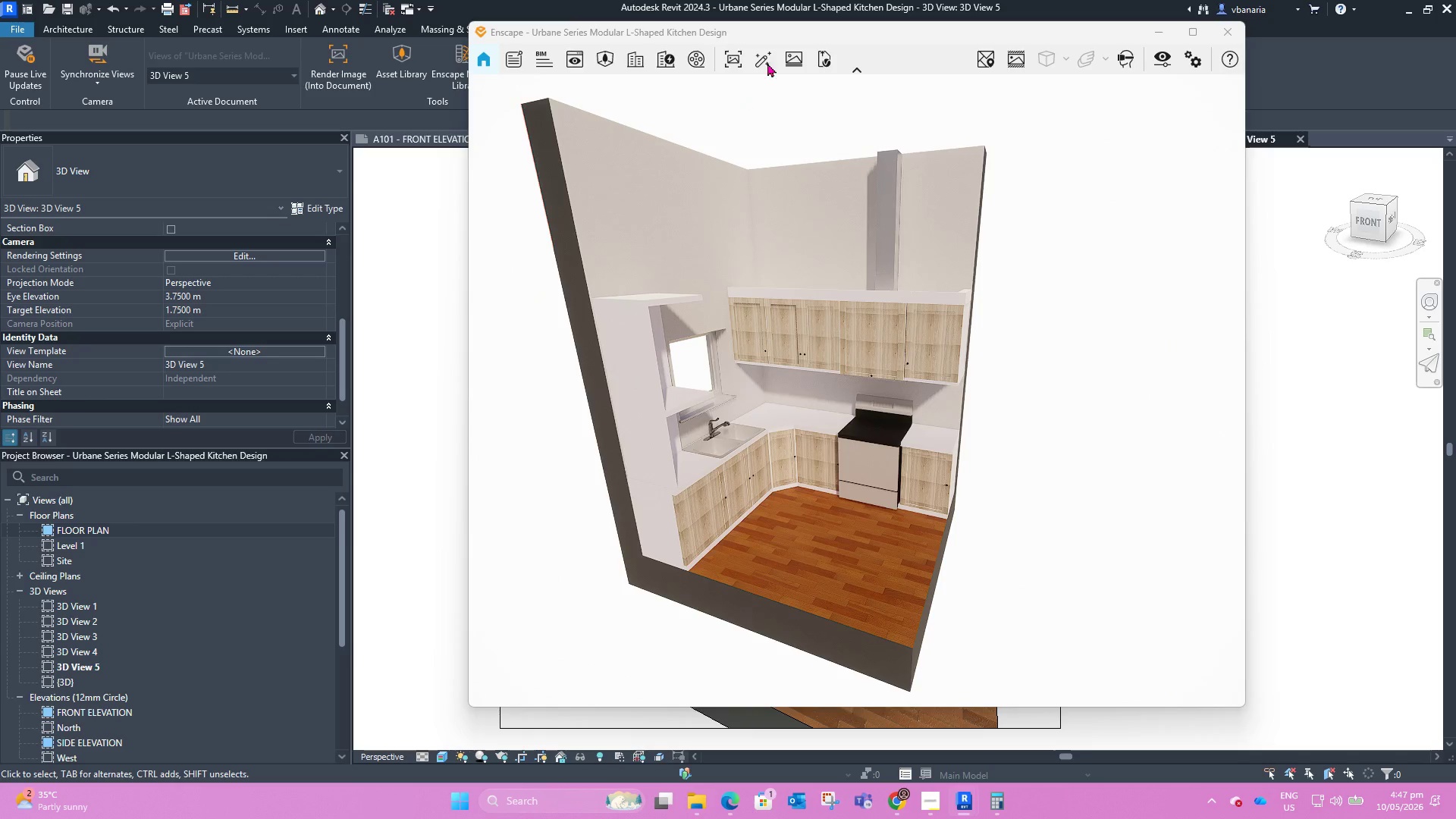 
mouse_move([785, 61])
 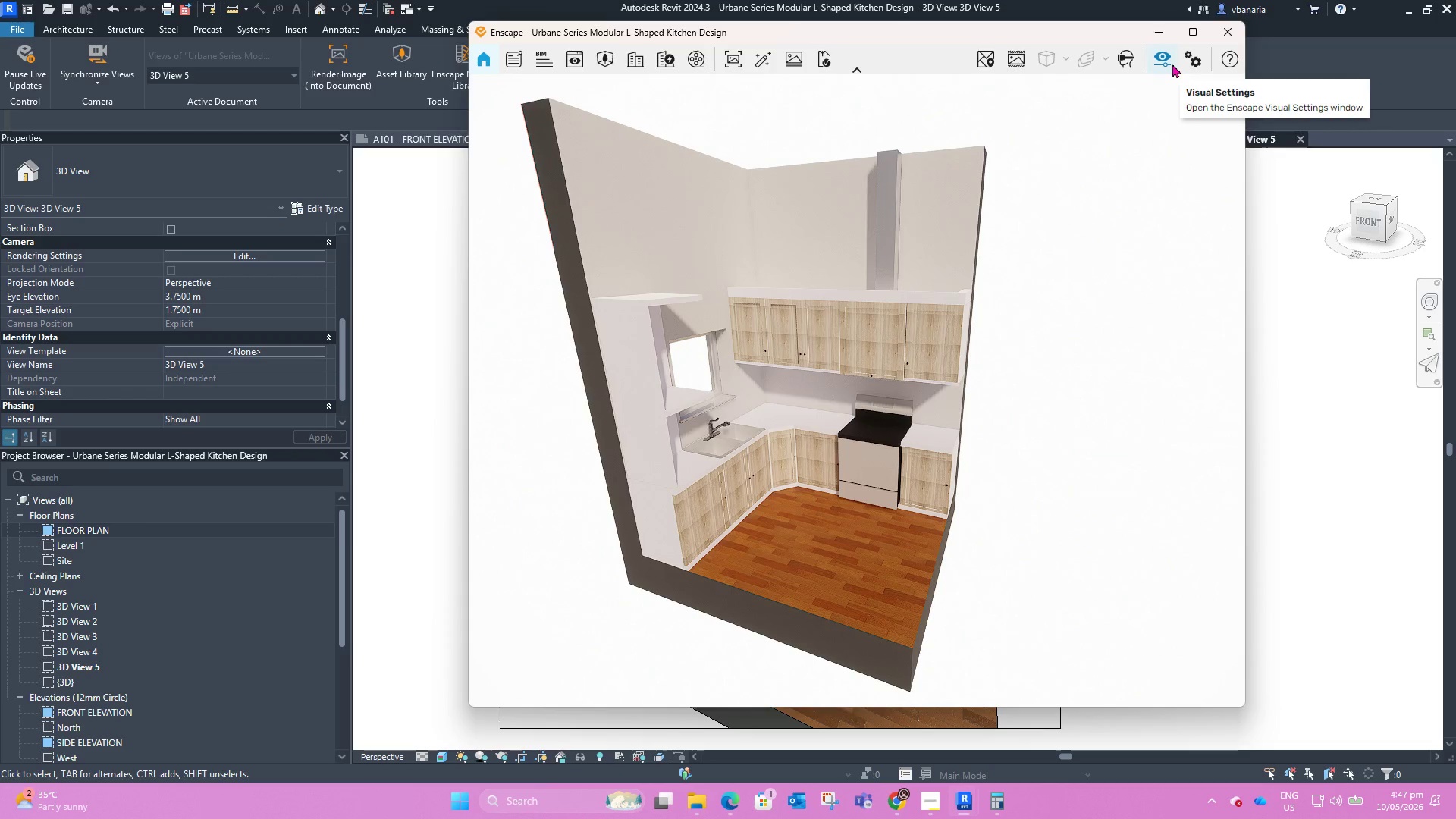 
wait(11.92)
 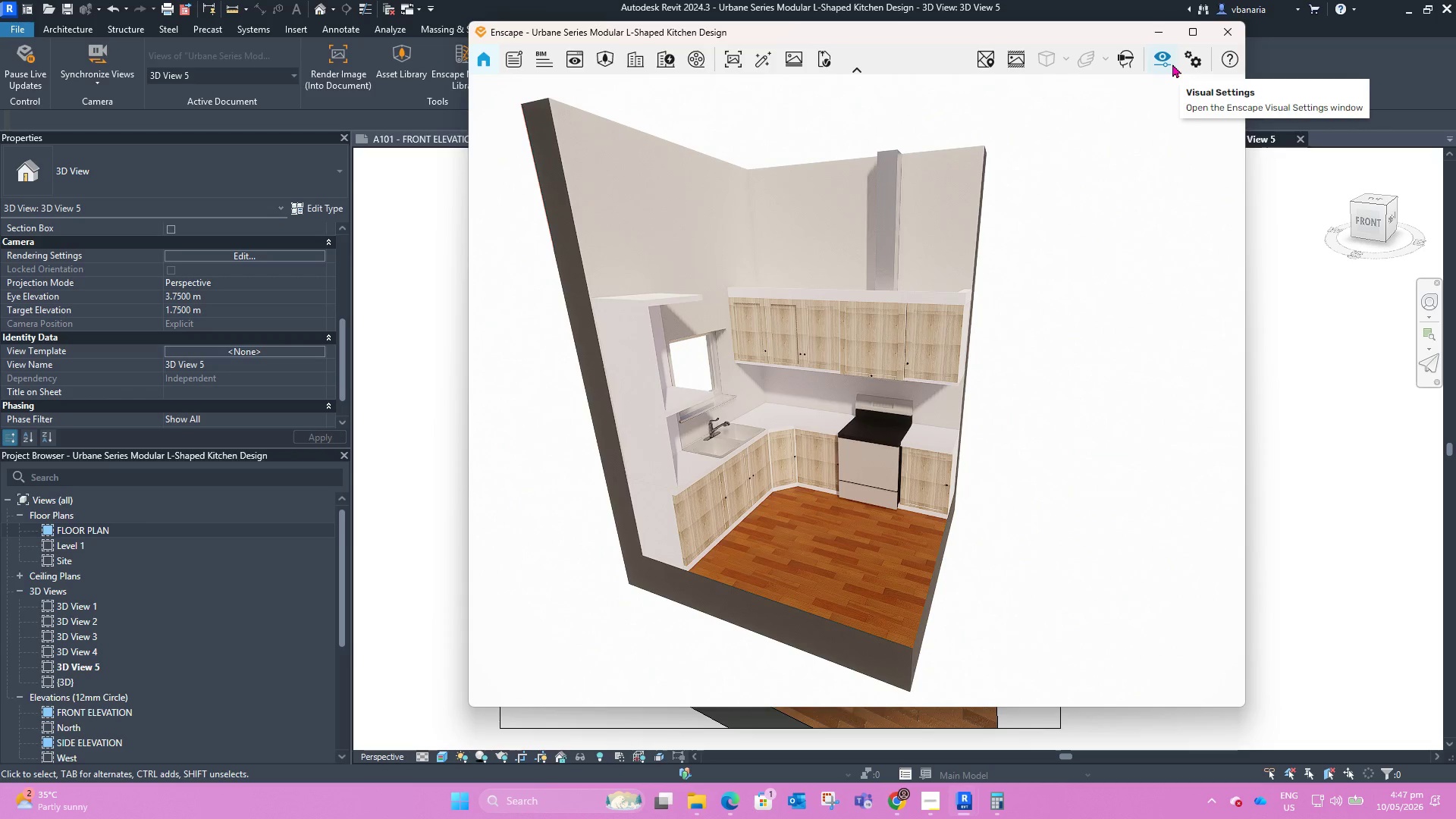 
left_click([1017, 58])
 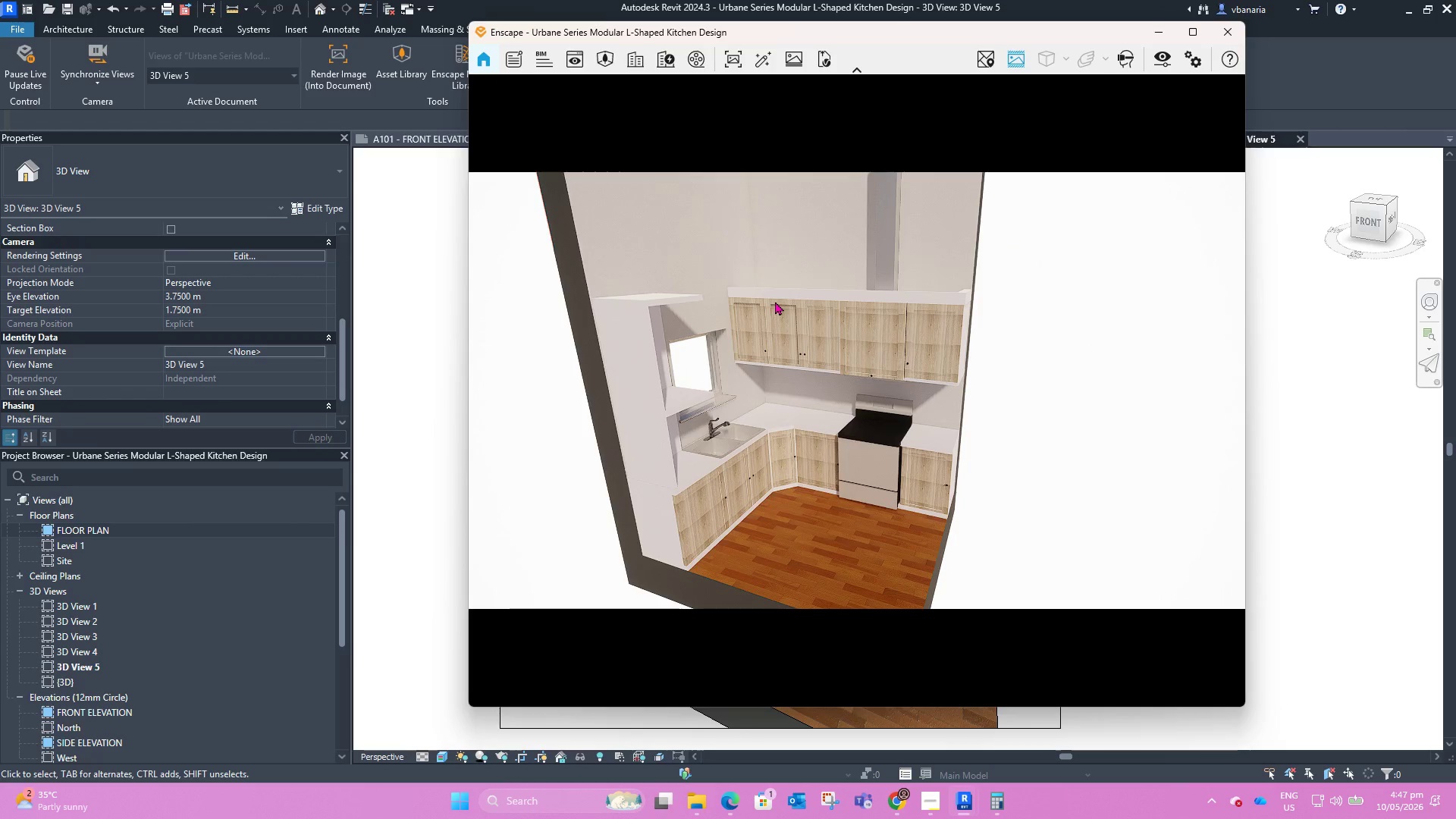 
wait(6.55)
 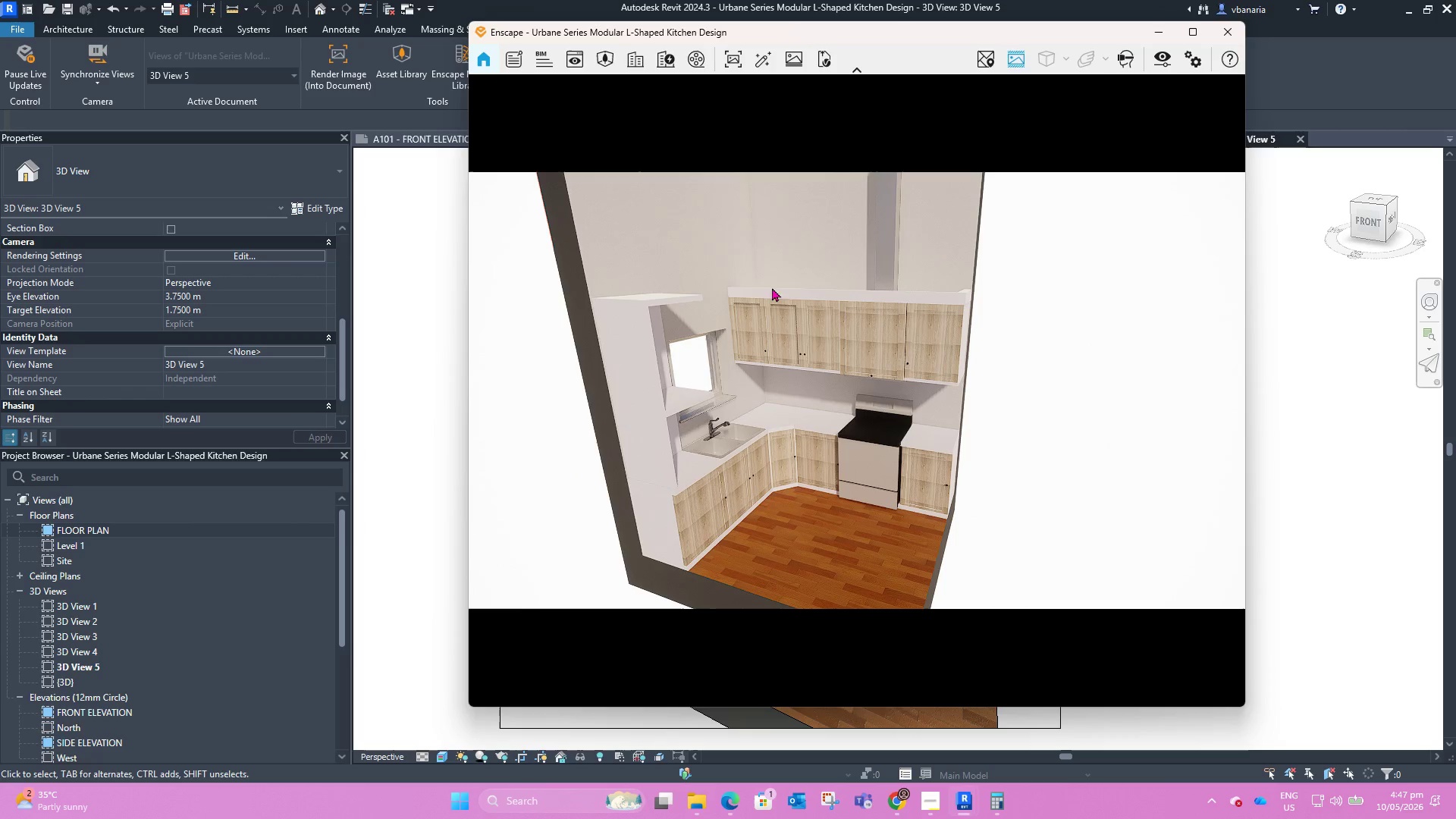 
scroll: coordinate [945, 309], scroll_direction: down, amount: 3.0
 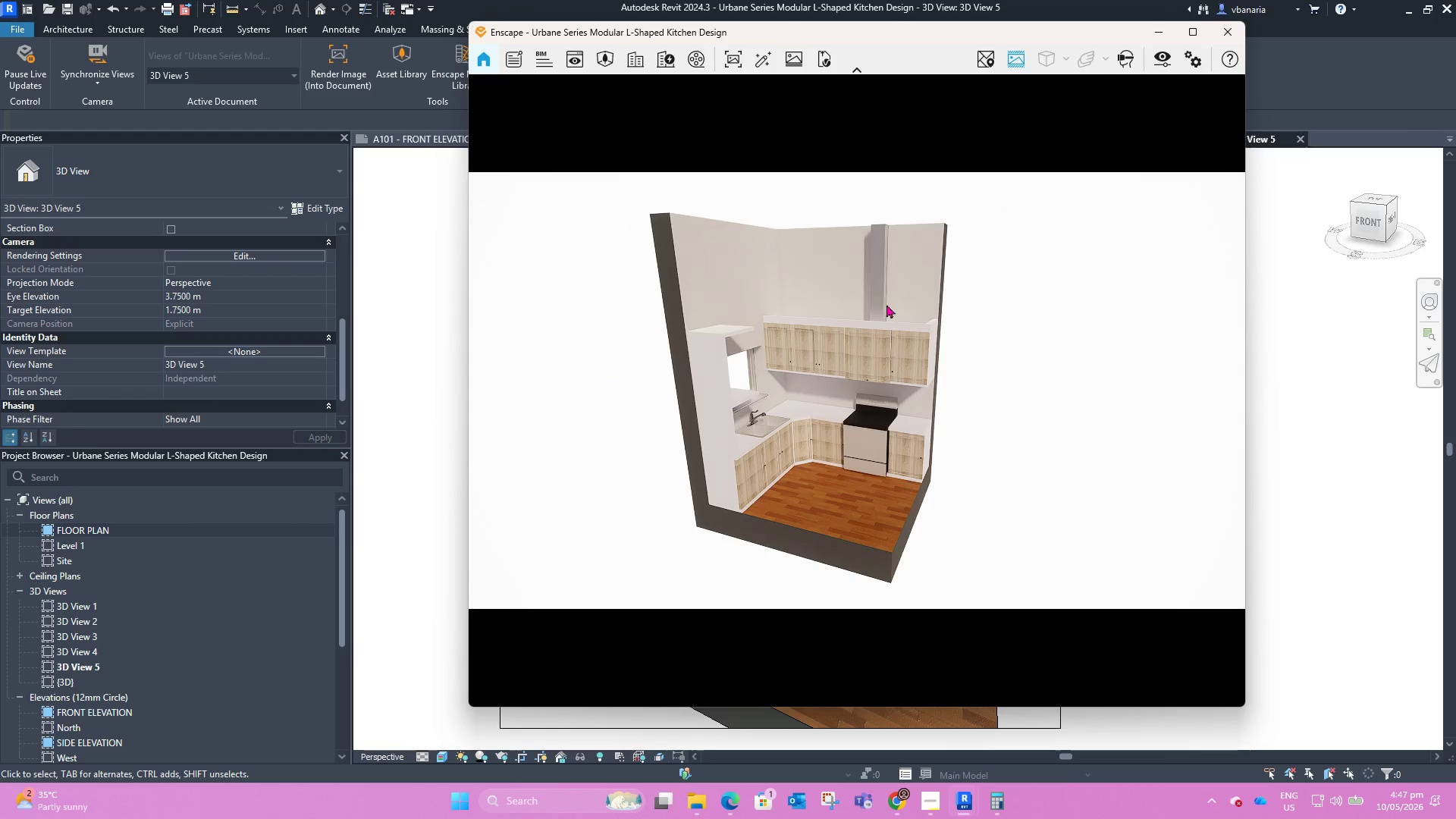 
scroll: coordinate [1093, 301], scroll_direction: none, amount: 0.0
 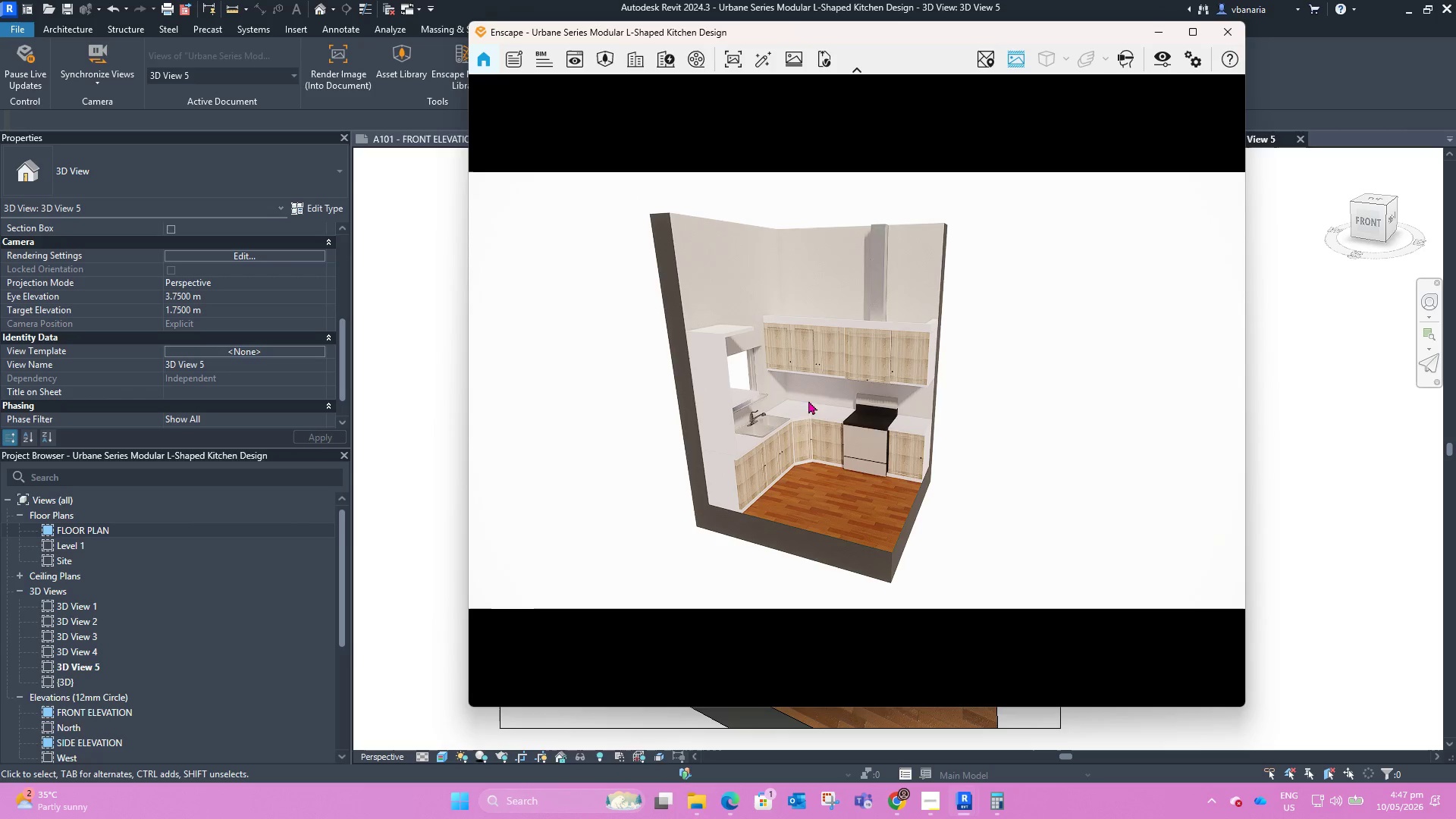 
hold_key(key=CapsLock, duration=1.49)
 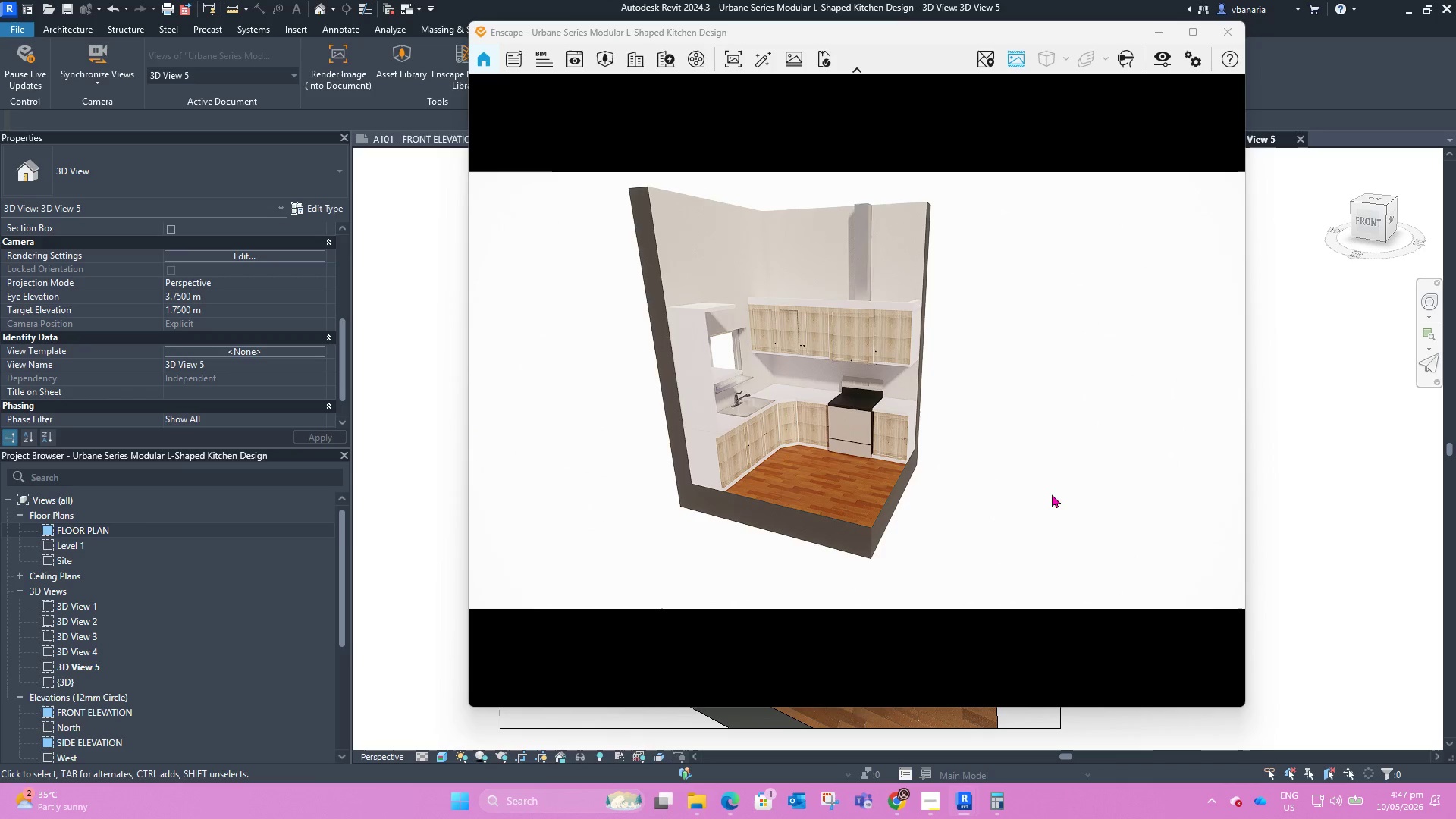 
hold_key(key=ShiftLeft, duration=0.48)
 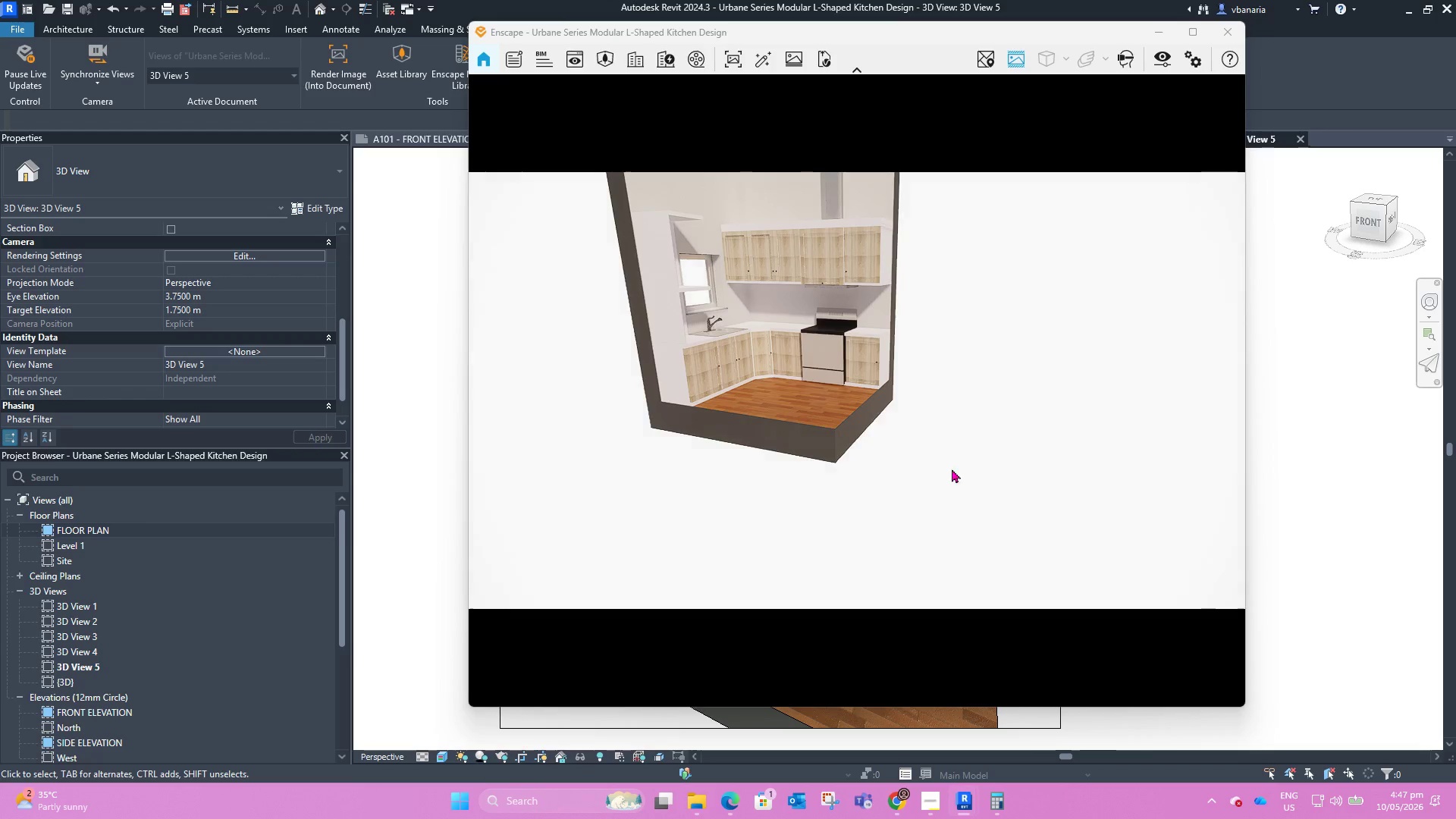 
left_click_drag(start_coordinate=[929, 469], to_coordinate=[864, 469])
 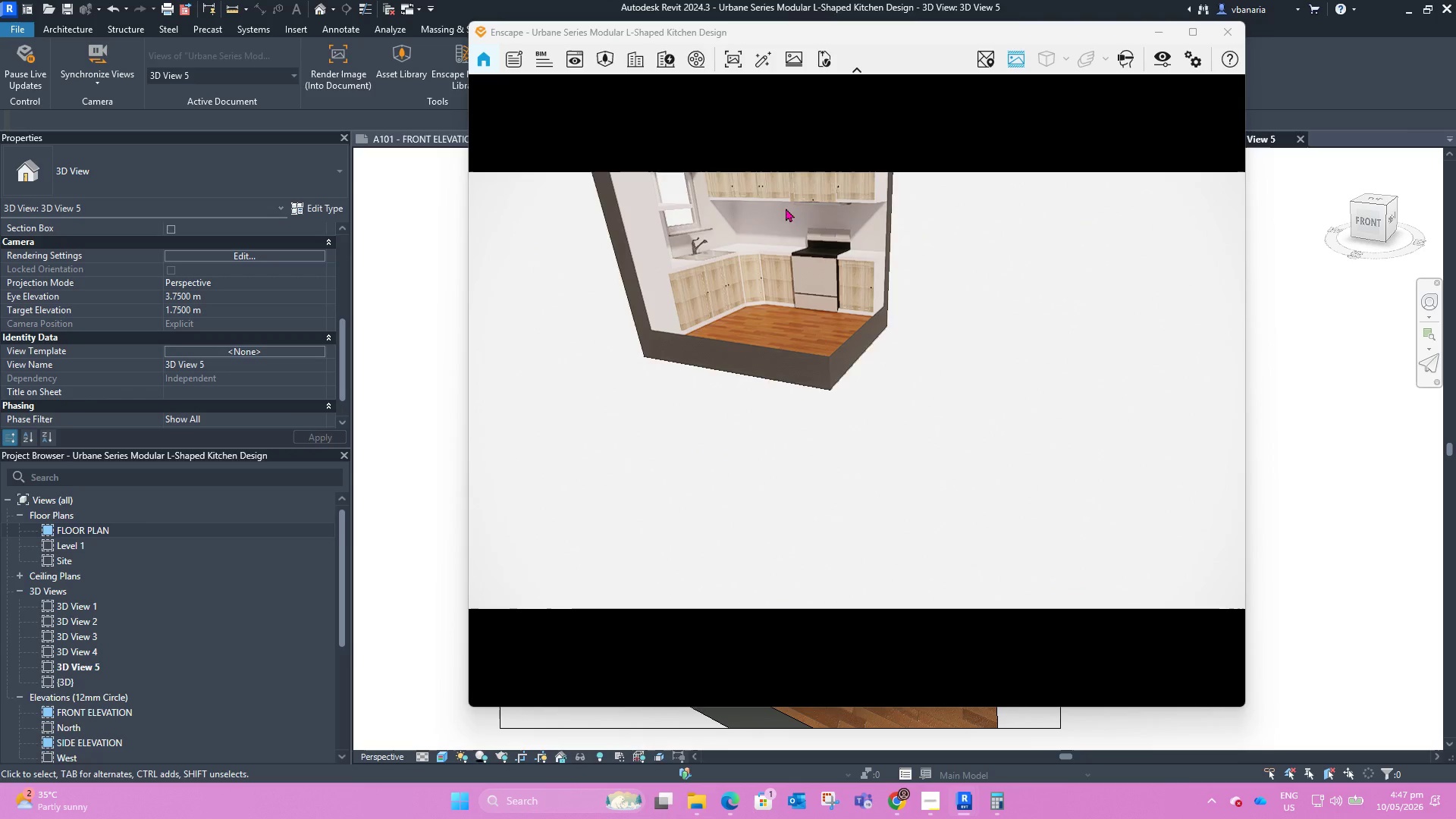 
left_click_drag(start_coordinate=[780, 207], to_coordinate=[792, 340])
 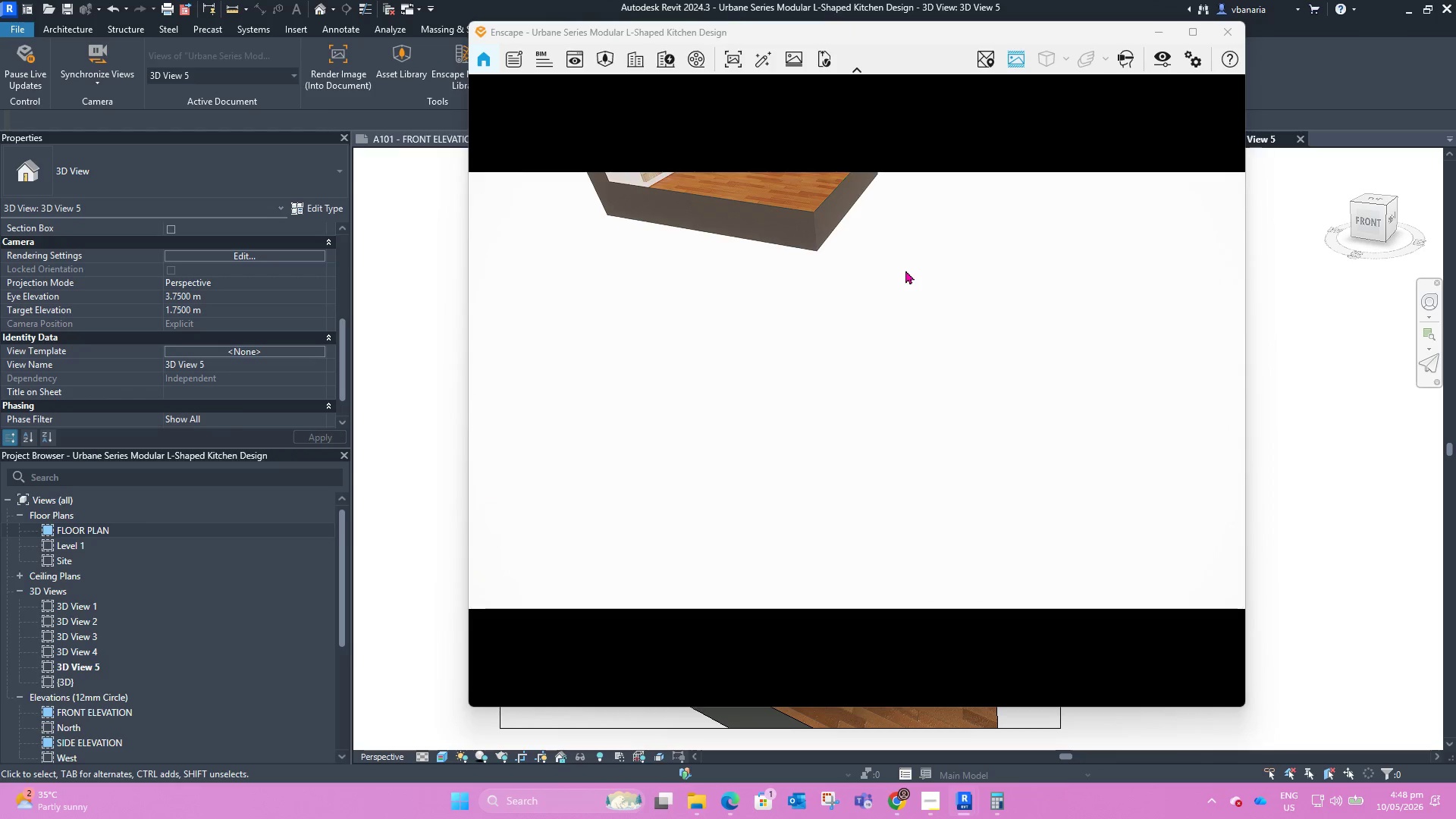 
hold_key(key=W, duration=0.39)
 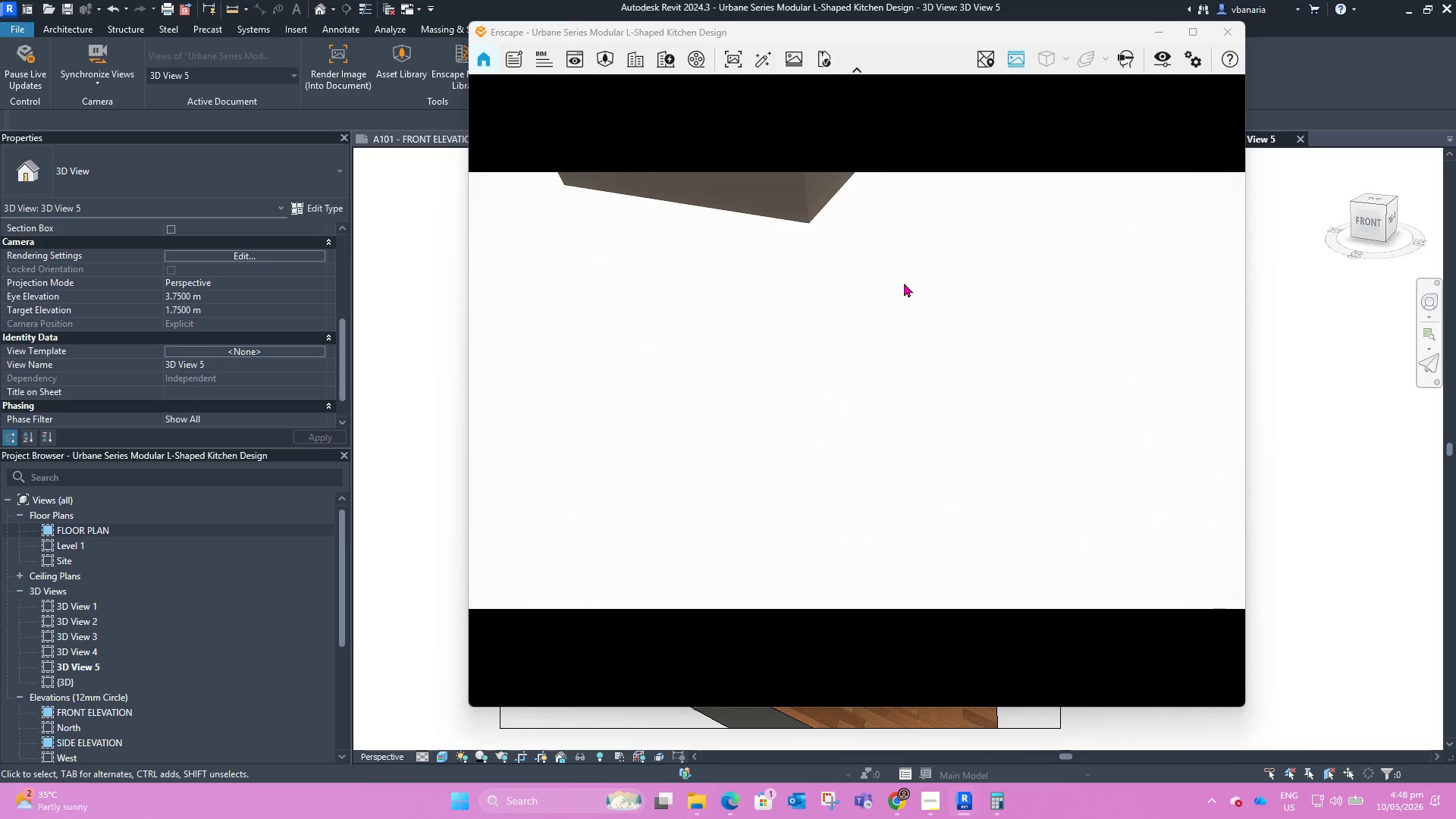 
hold_key(key=ArrowUp, duration=0.36)
 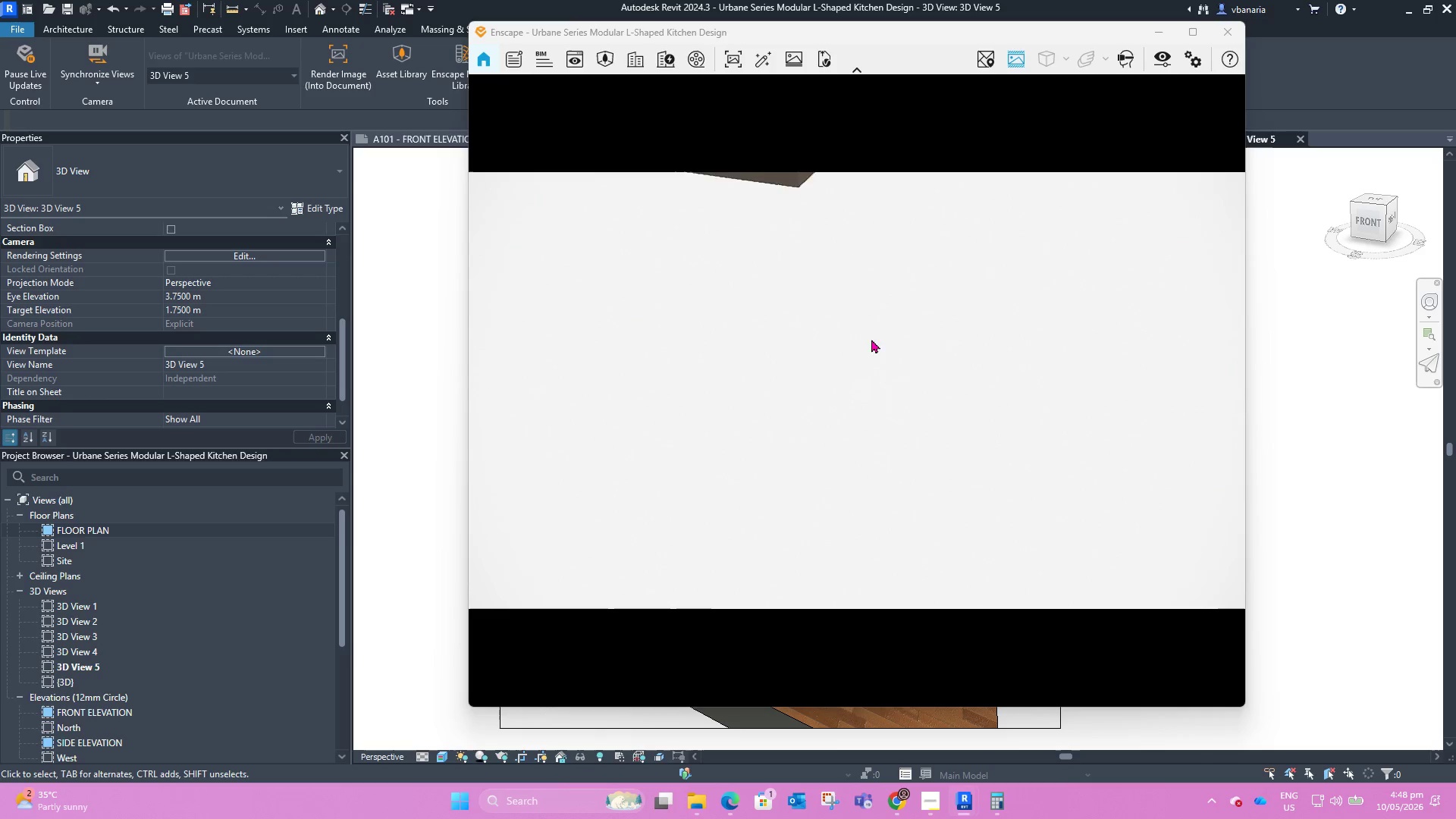 
scroll: coordinate [877, 412], scroll_direction: down, amount: 17.0
 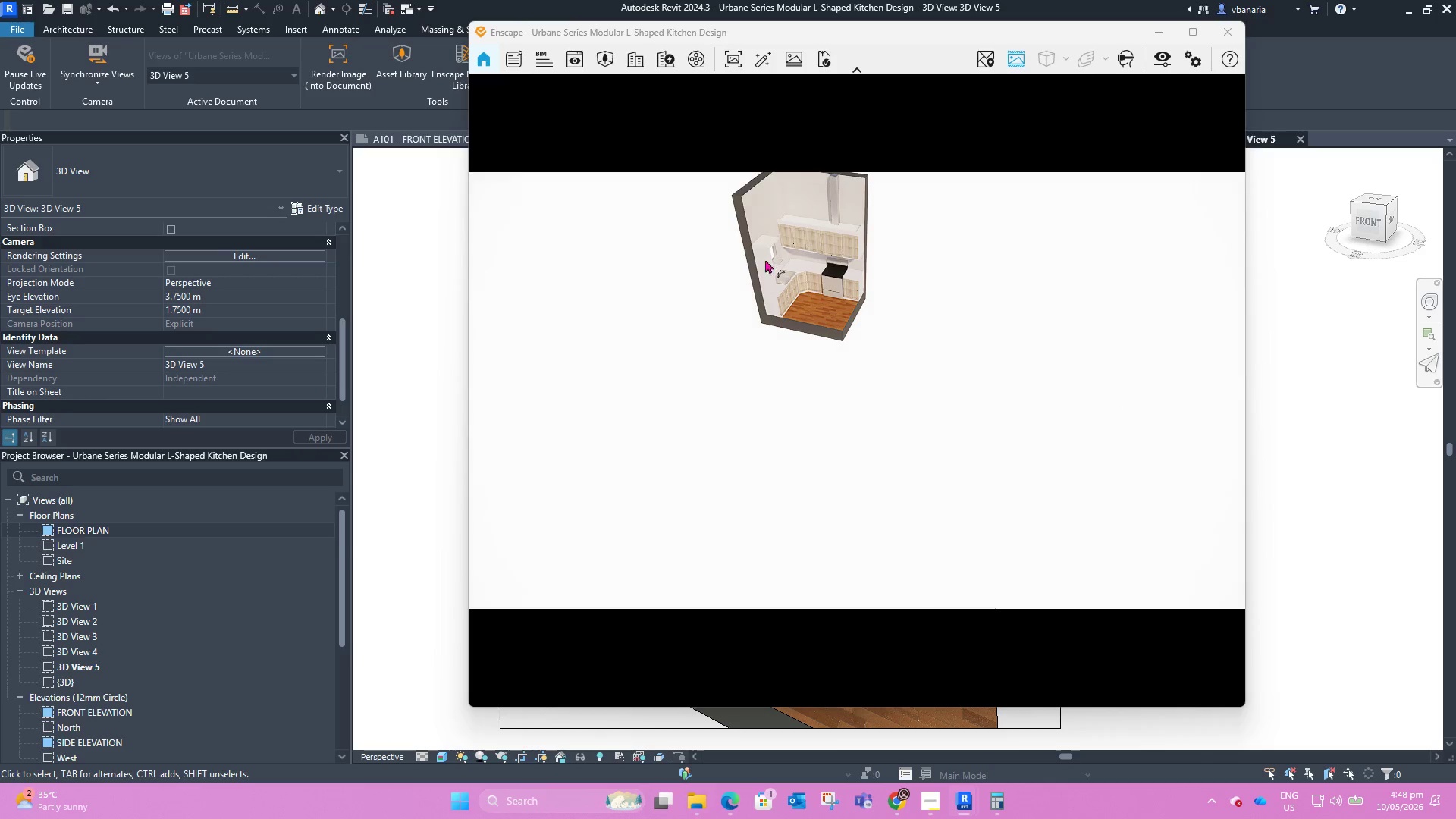 
scroll: coordinate [776, 239], scroll_direction: up, amount: 13.0
 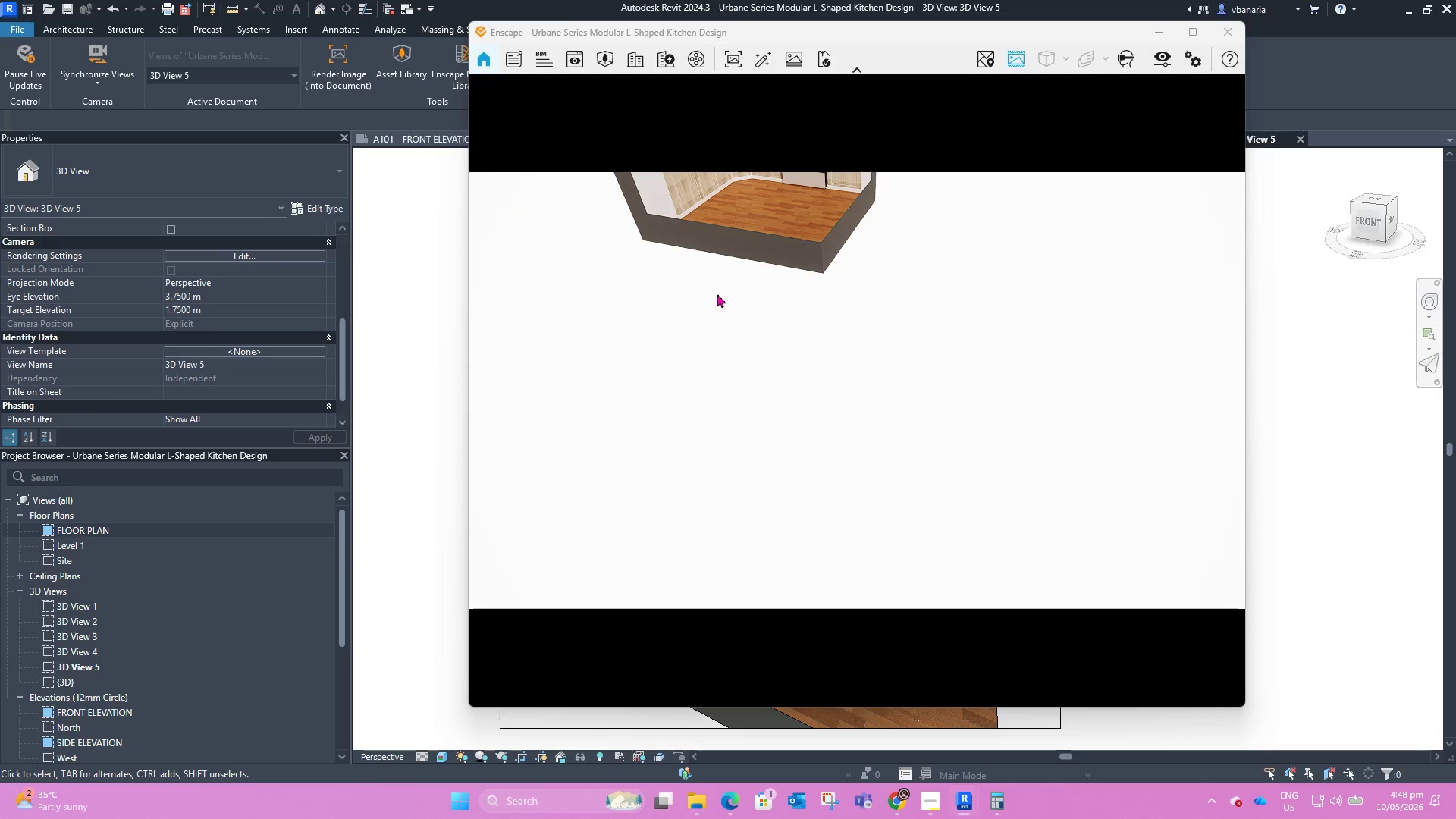 
hold_key(key=Q, duration=0.39)
 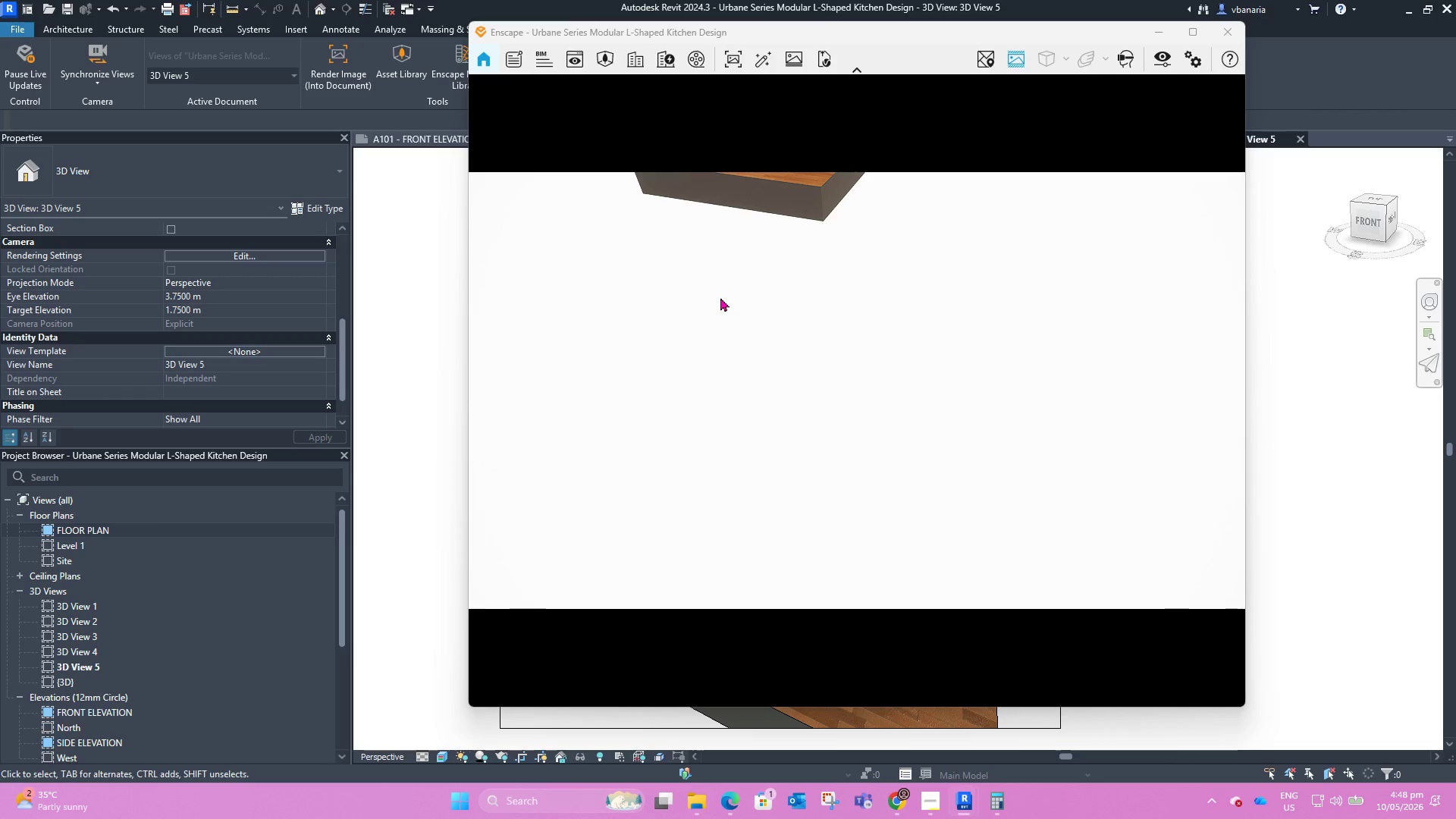 
hold_key(key=A, duration=0.41)
 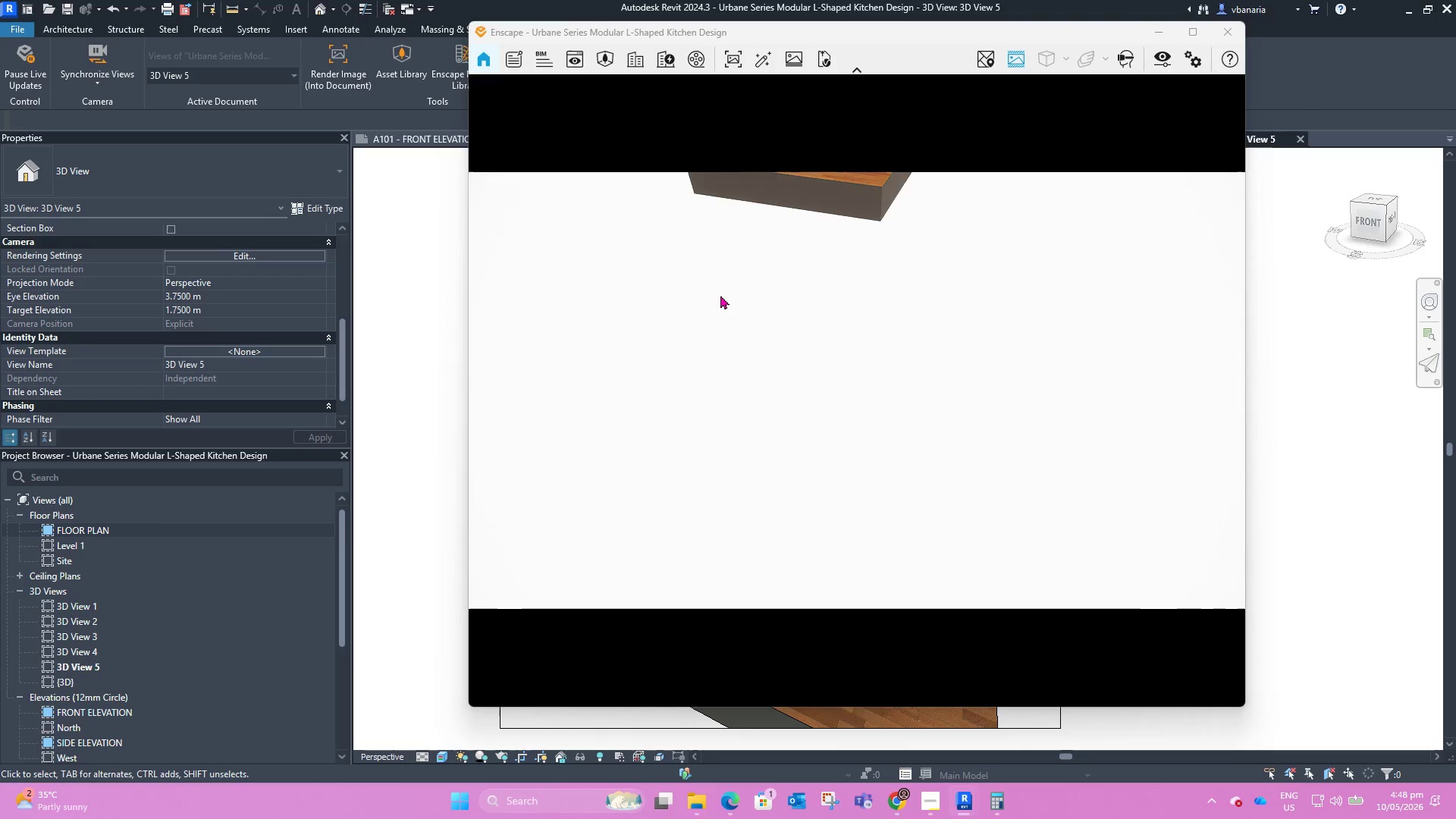 
hold_key(key=A, duration=0.53)
 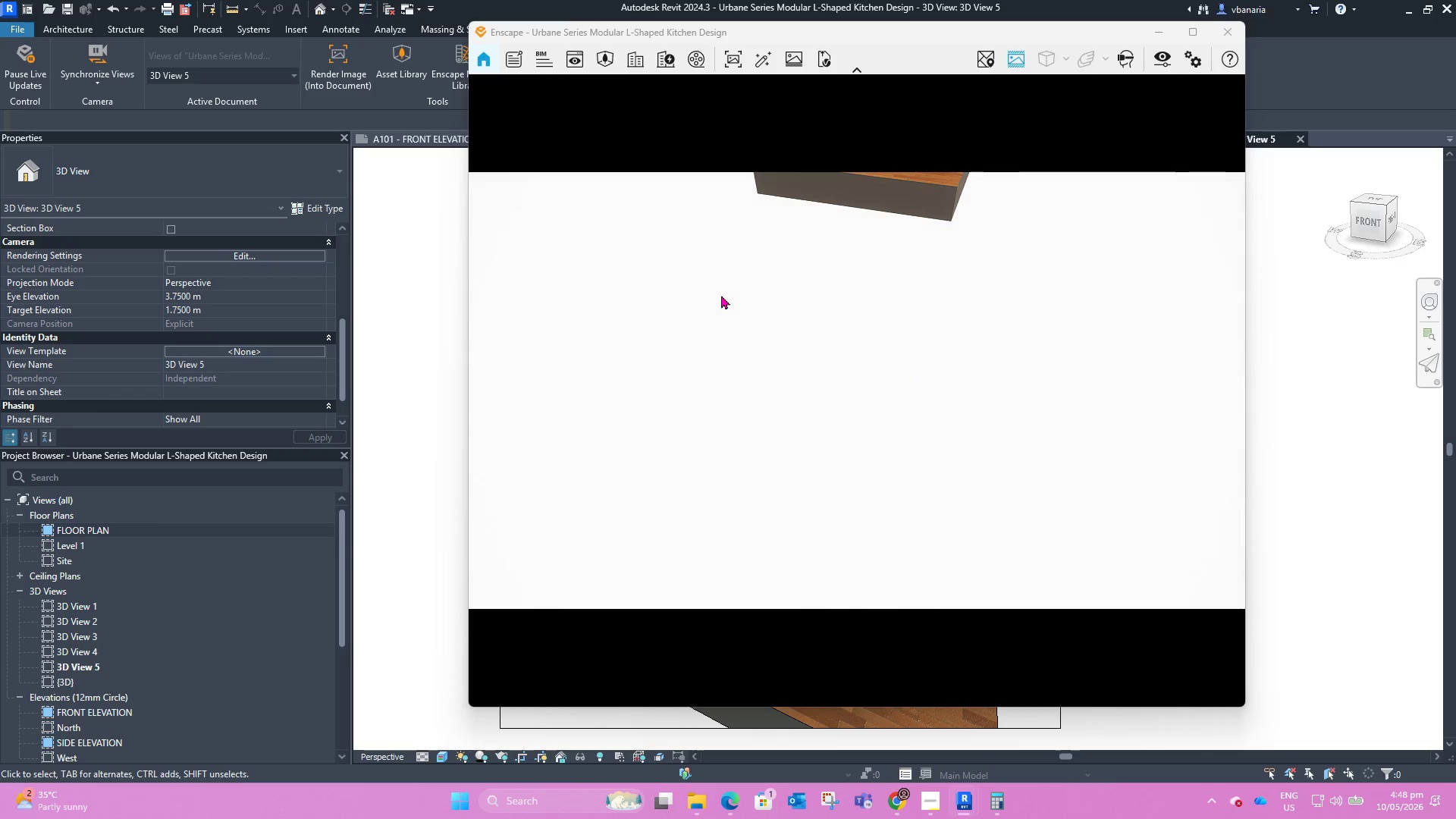 
hold_key(key=S, duration=1.27)
 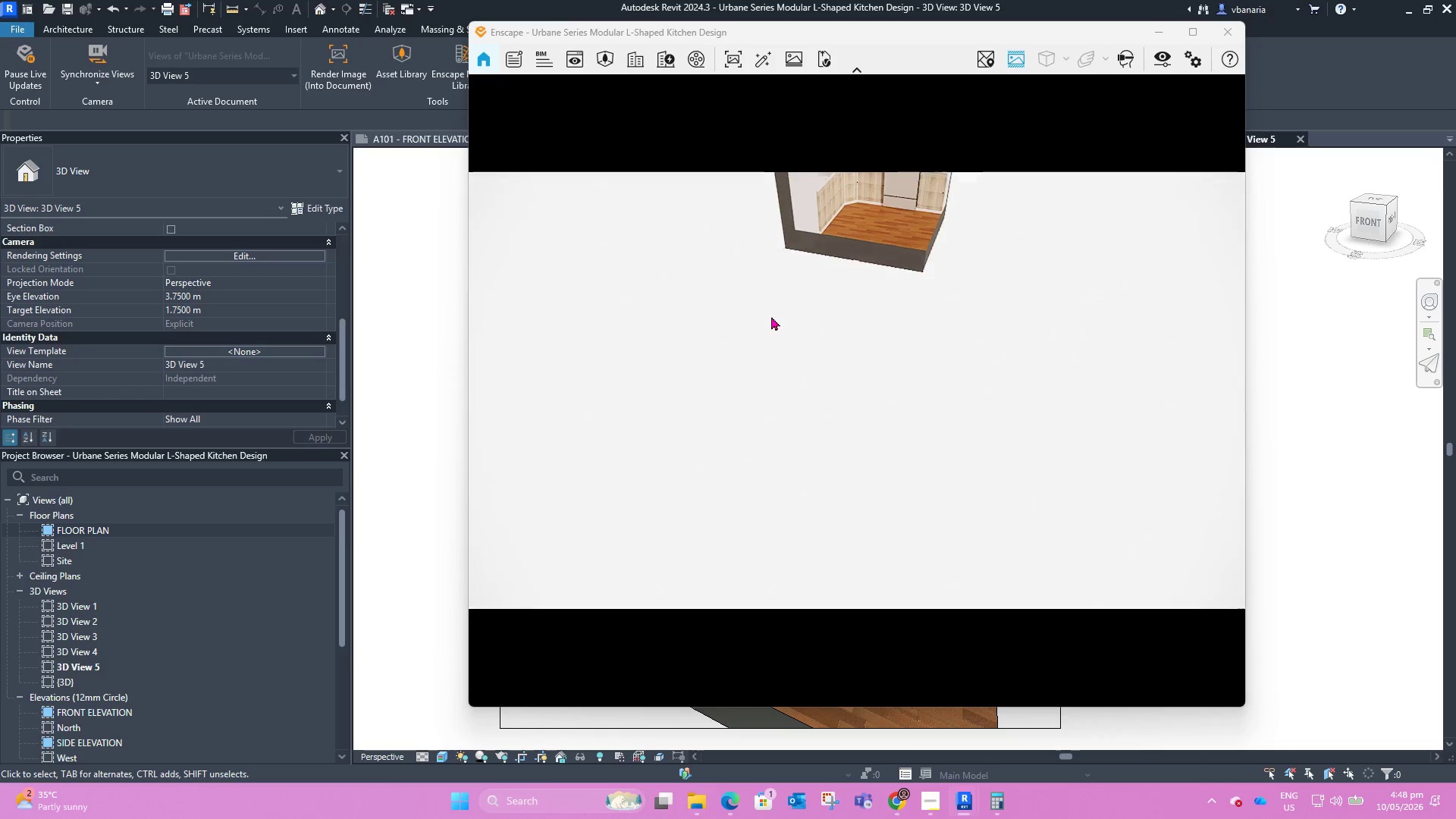 
hold_key(key=W, duration=1.24)
 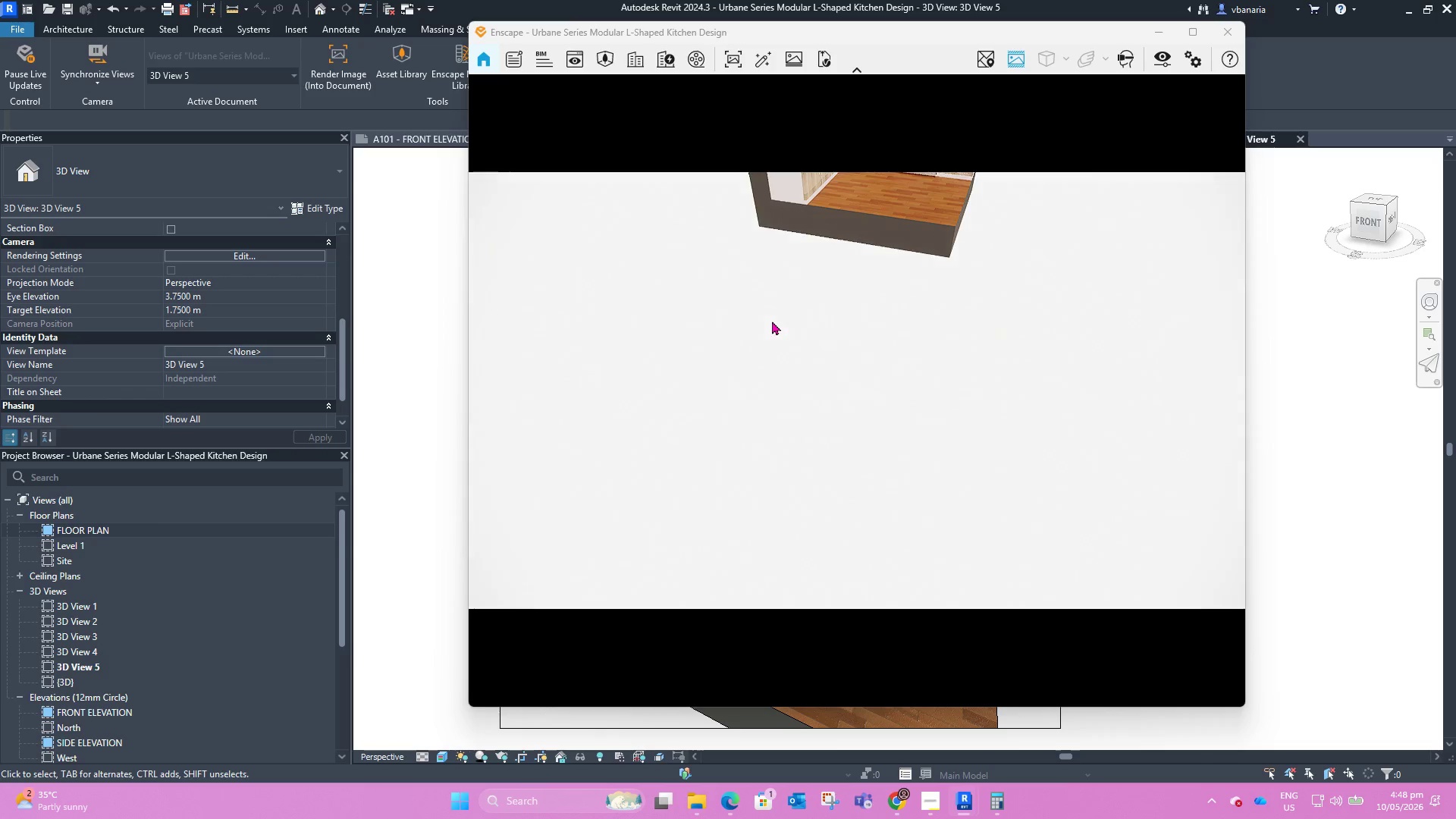 
key(E)
 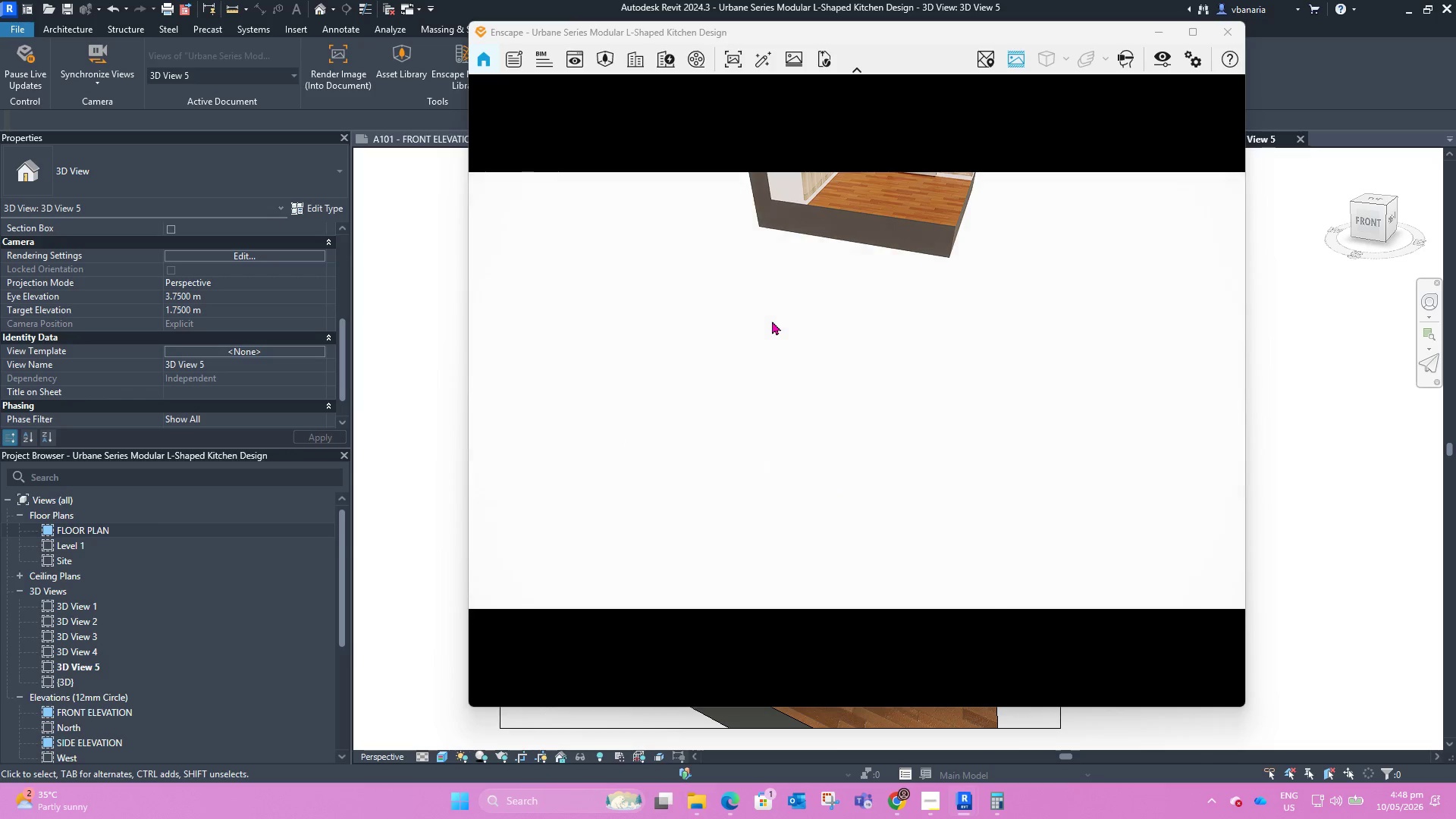 
hold_key(key=E, duration=1.52)
 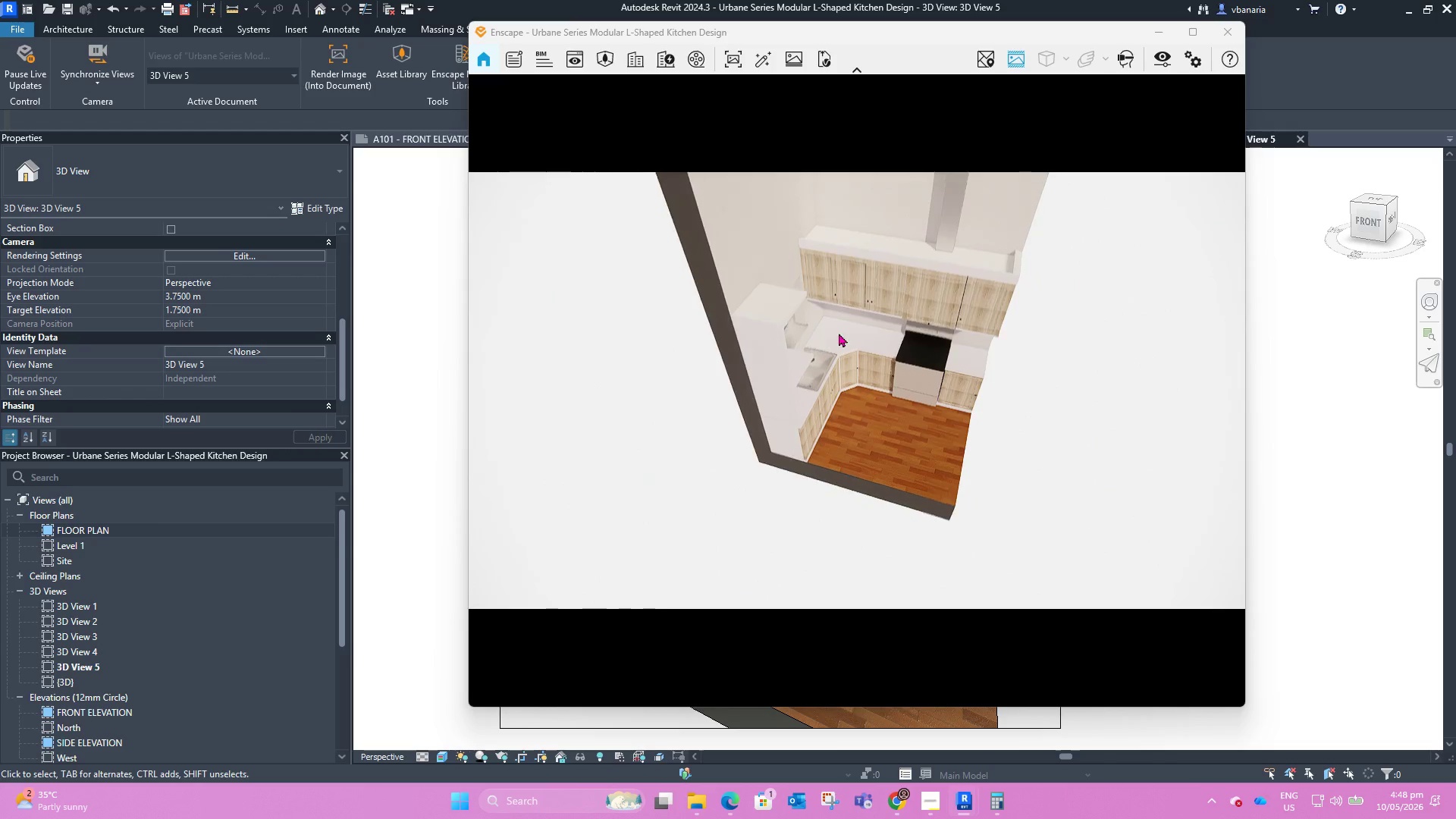 
hold_key(key=E, duration=0.89)
 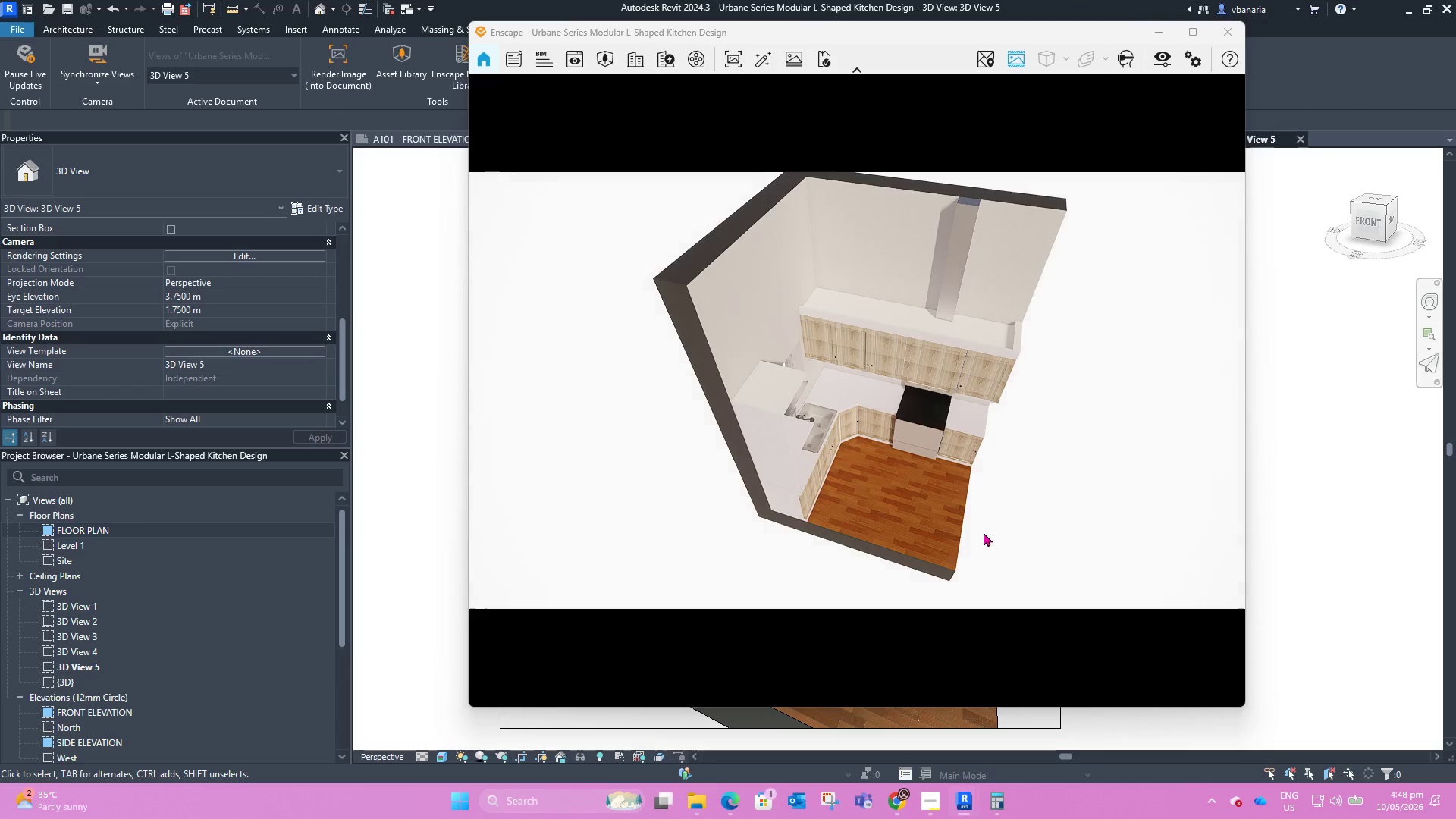 
scroll: coordinate [983, 528], scroll_direction: up, amount: 2.0
 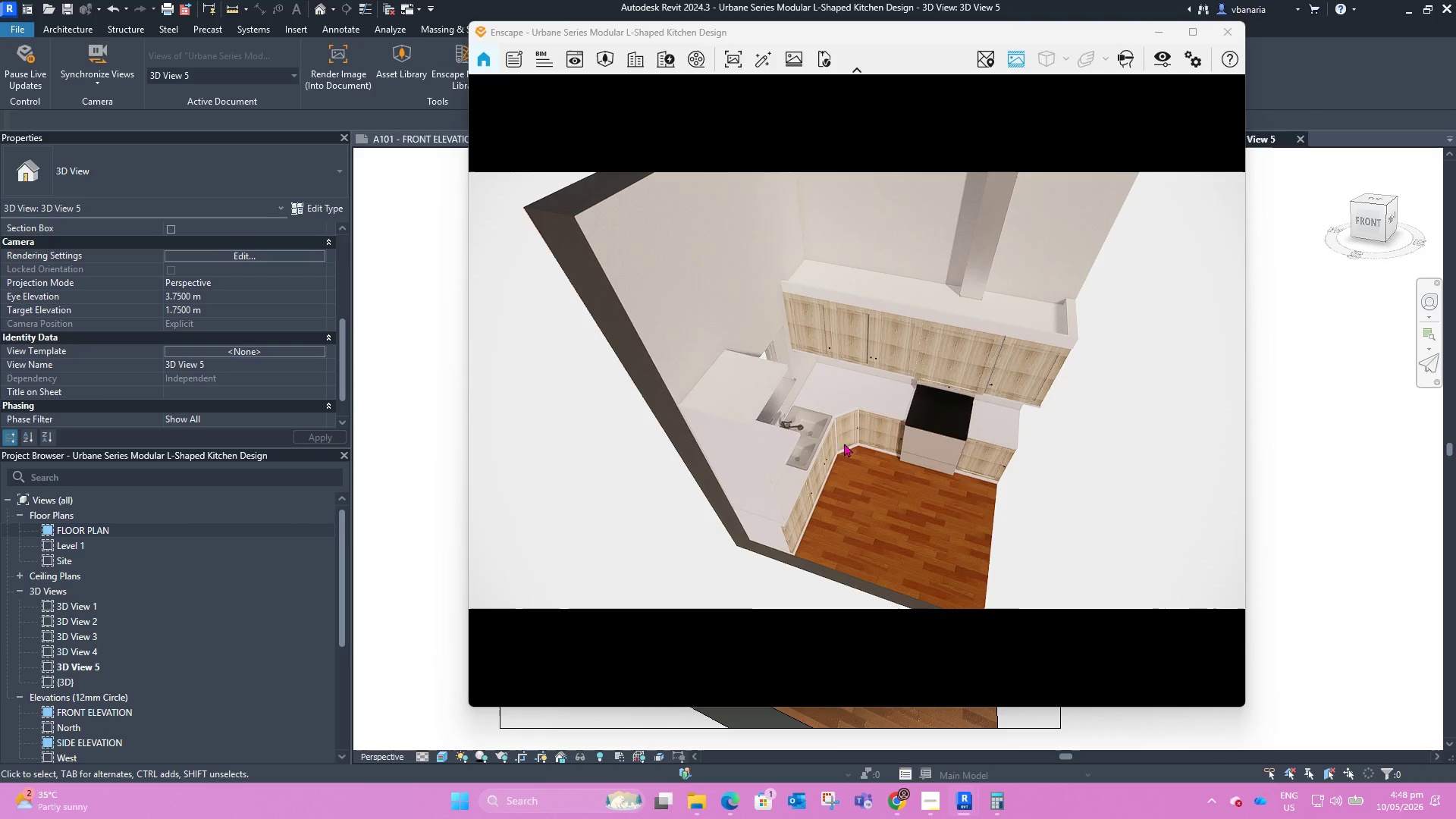 
scroll: coordinate [707, 345], scroll_direction: down, amount: 4.0
 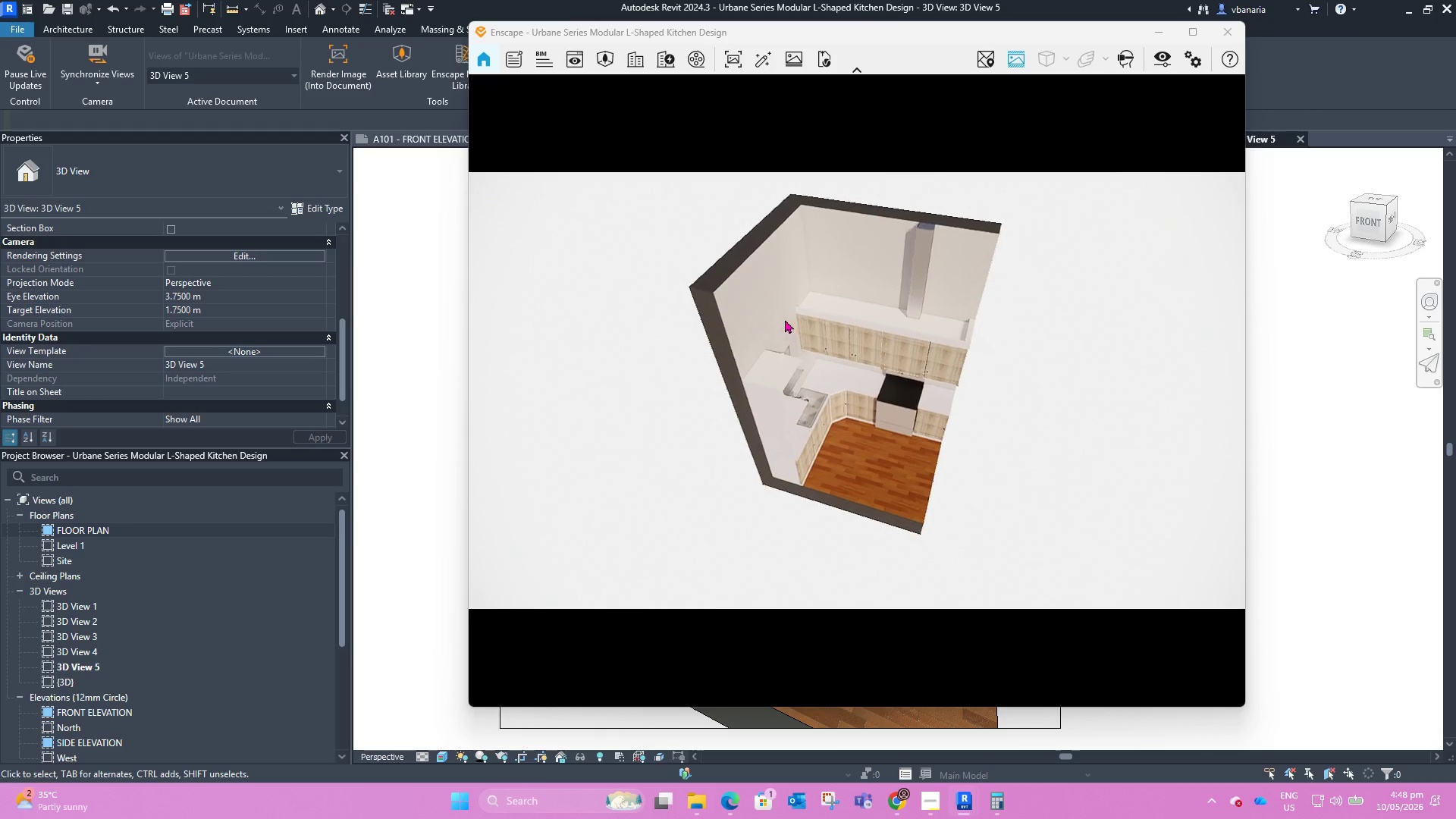 
scroll: coordinate [787, 238], scroll_direction: up, amount: 7.0
 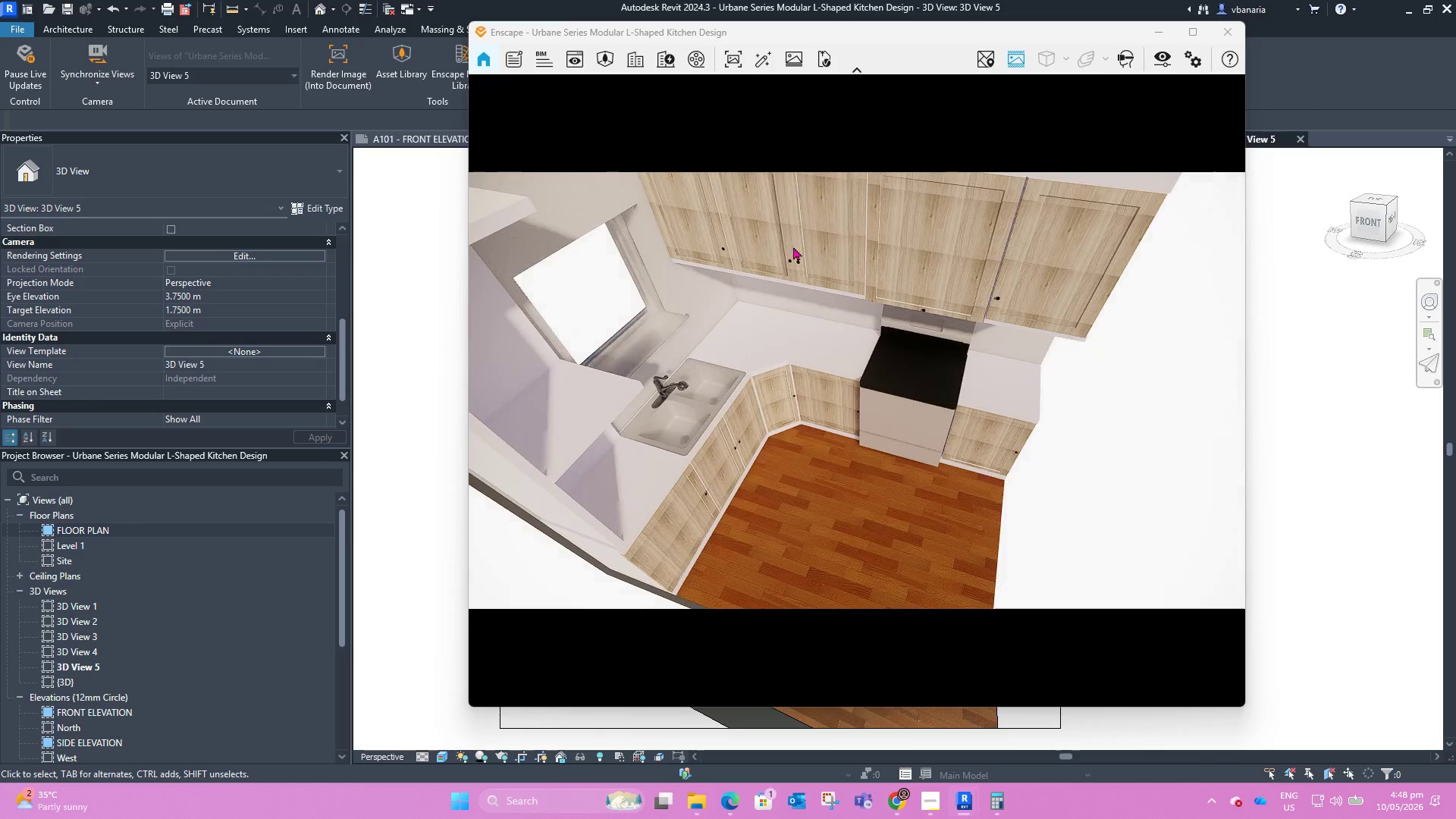 
scroll: coordinate [852, 358], scroll_direction: down, amount: 3.0
 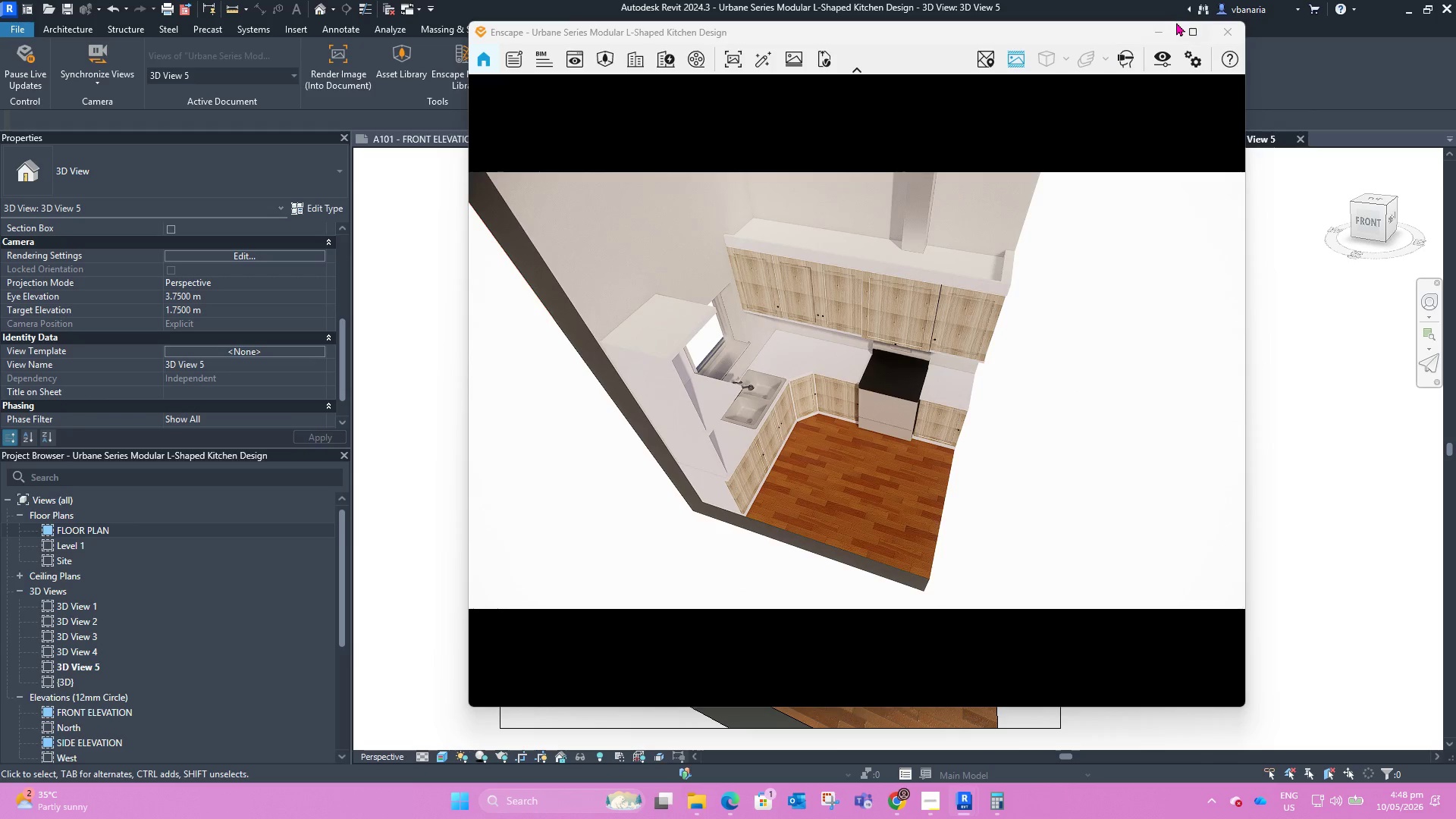 
left_click([1153, 34])
 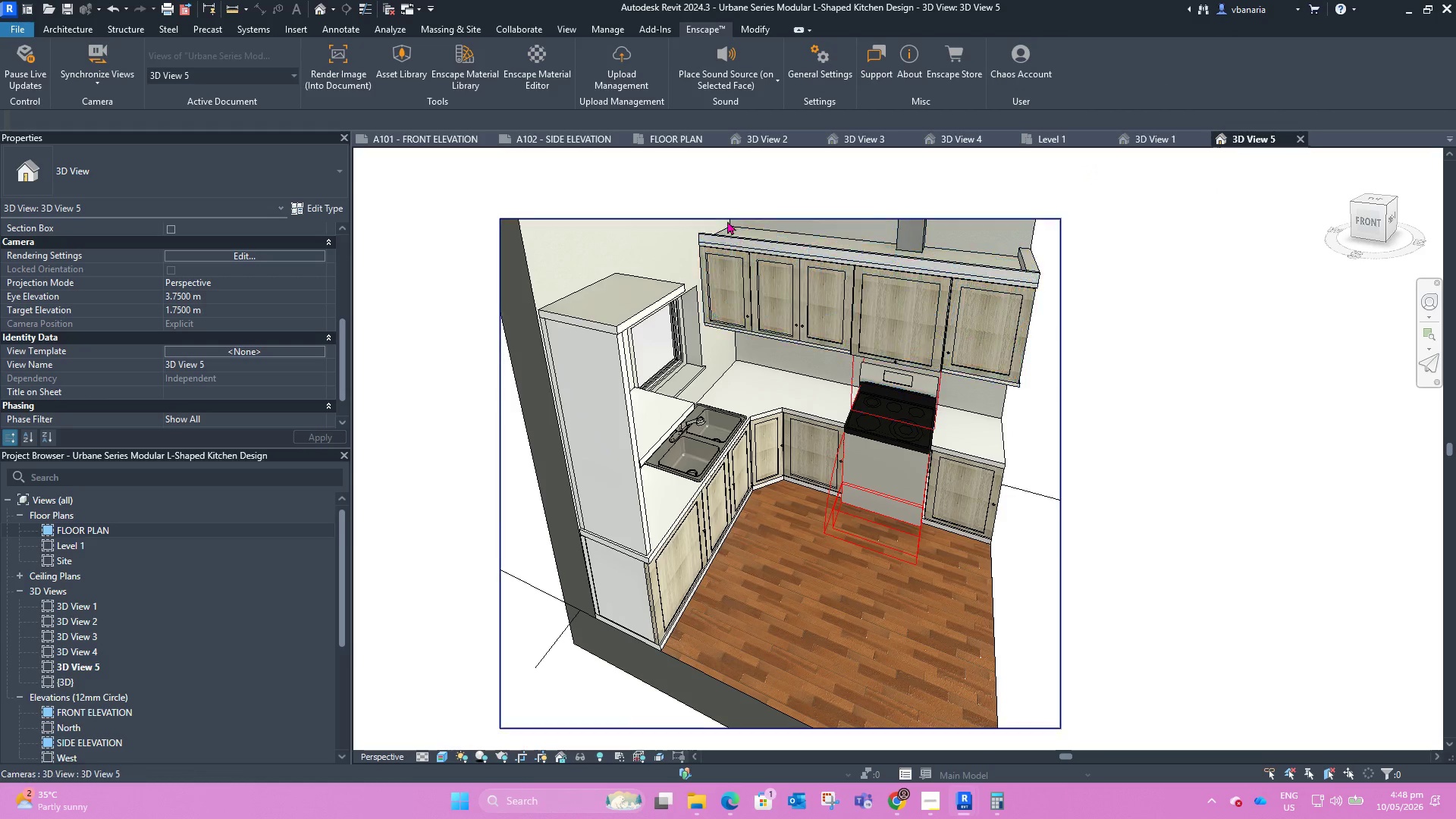 
left_click([726, 219])
 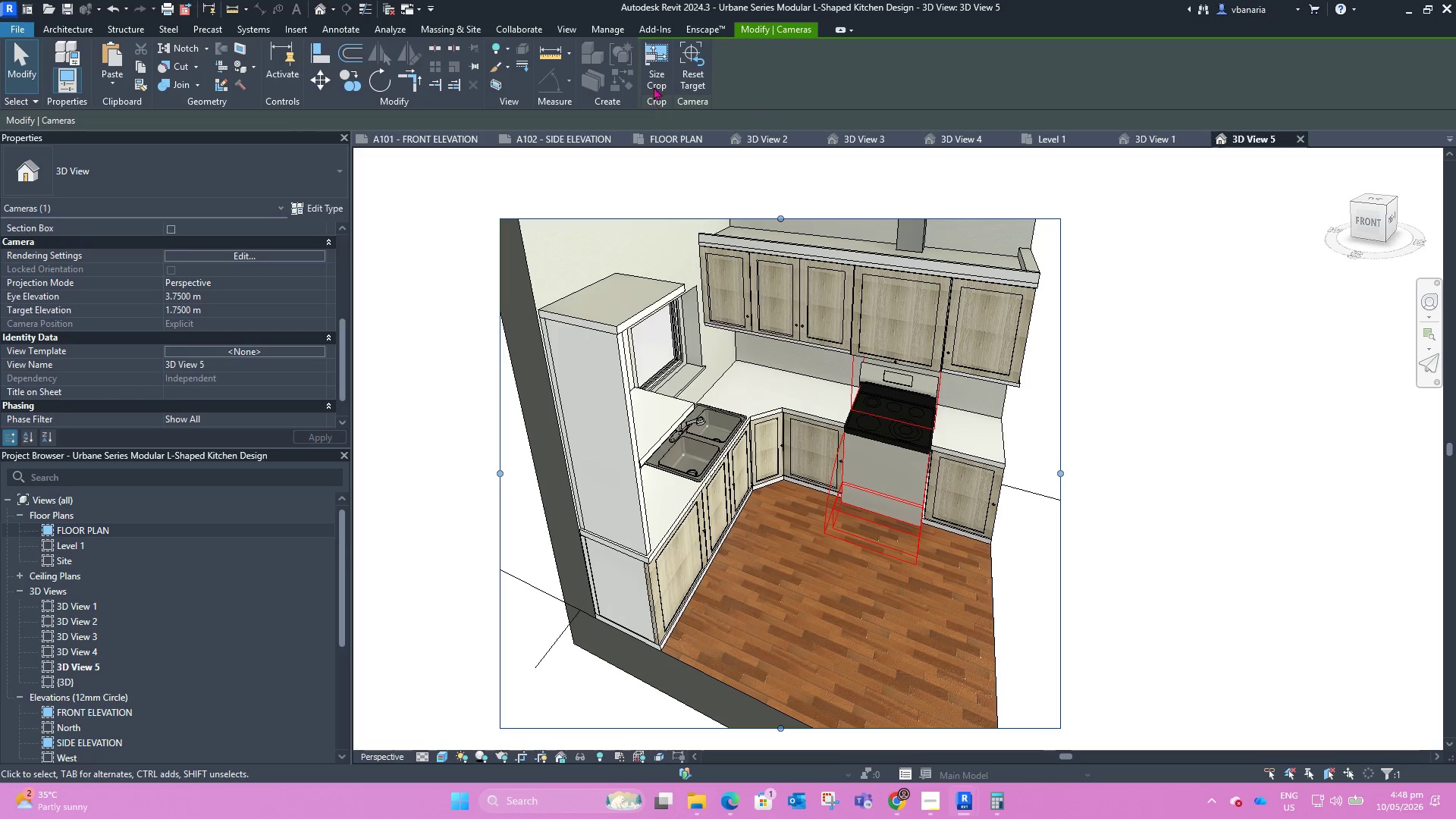 
wait(5.09)
 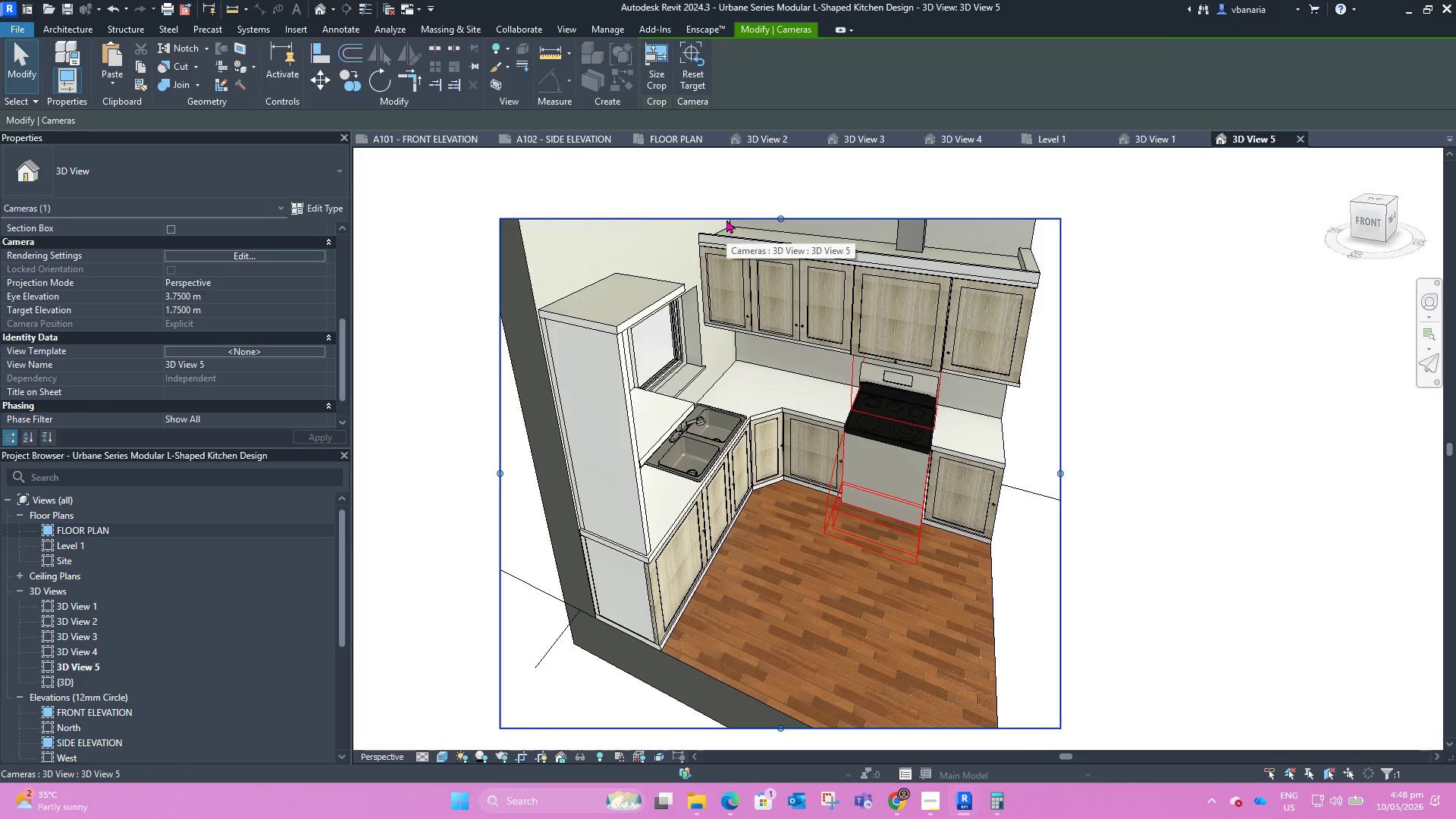 
left_click([654, 77])
 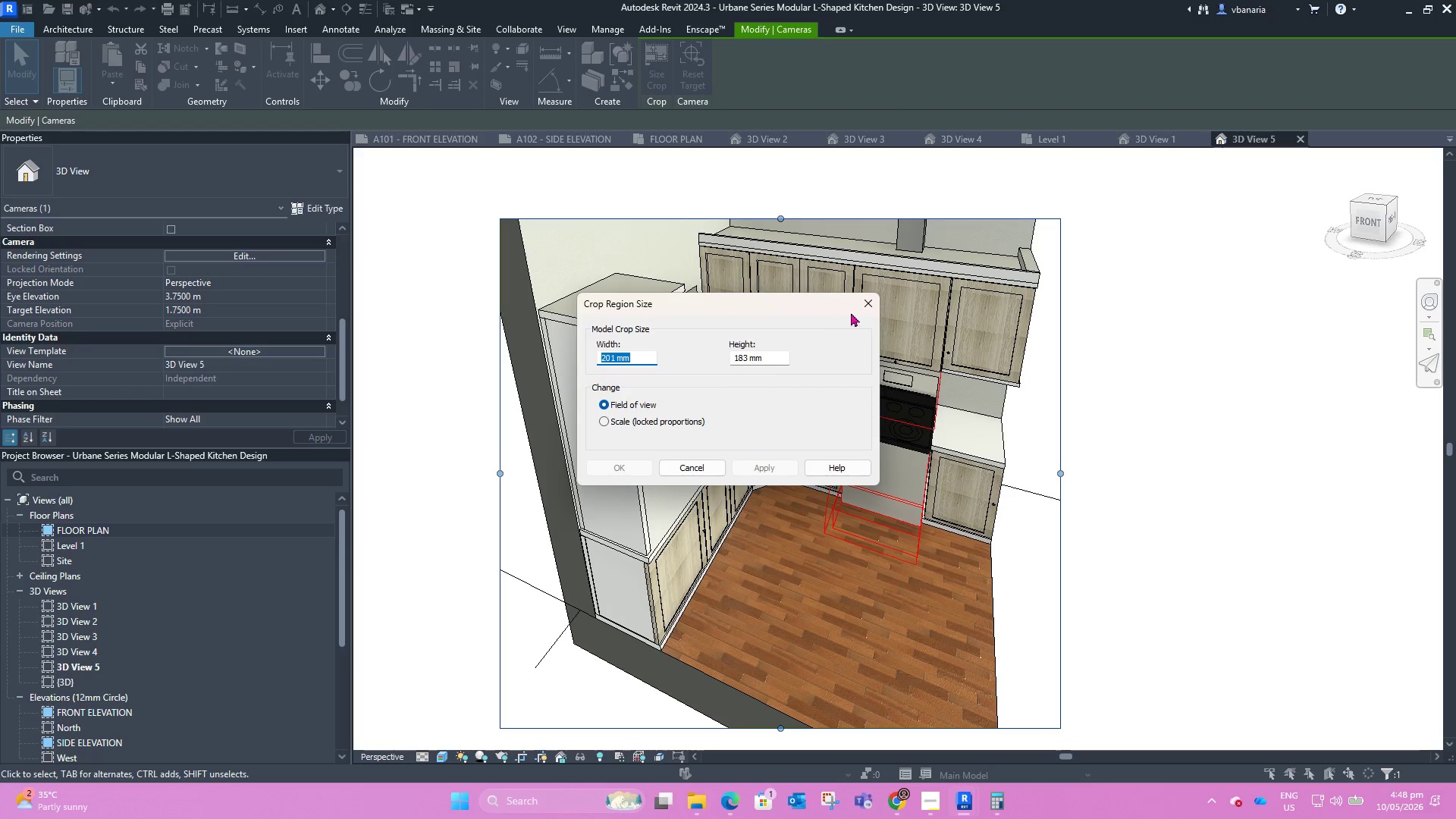 
left_click([868, 305])
 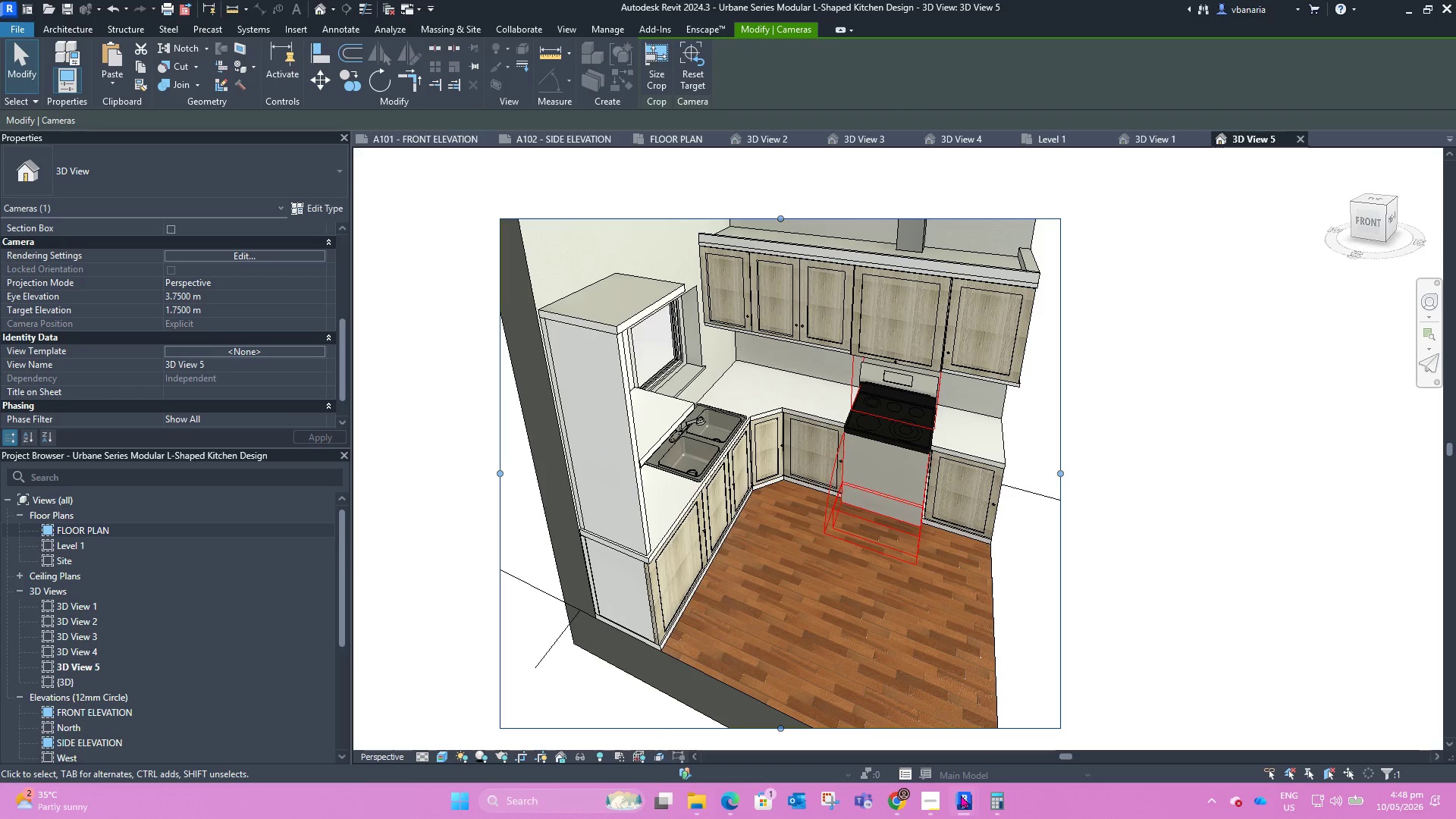 
double_click([1032, 720])
 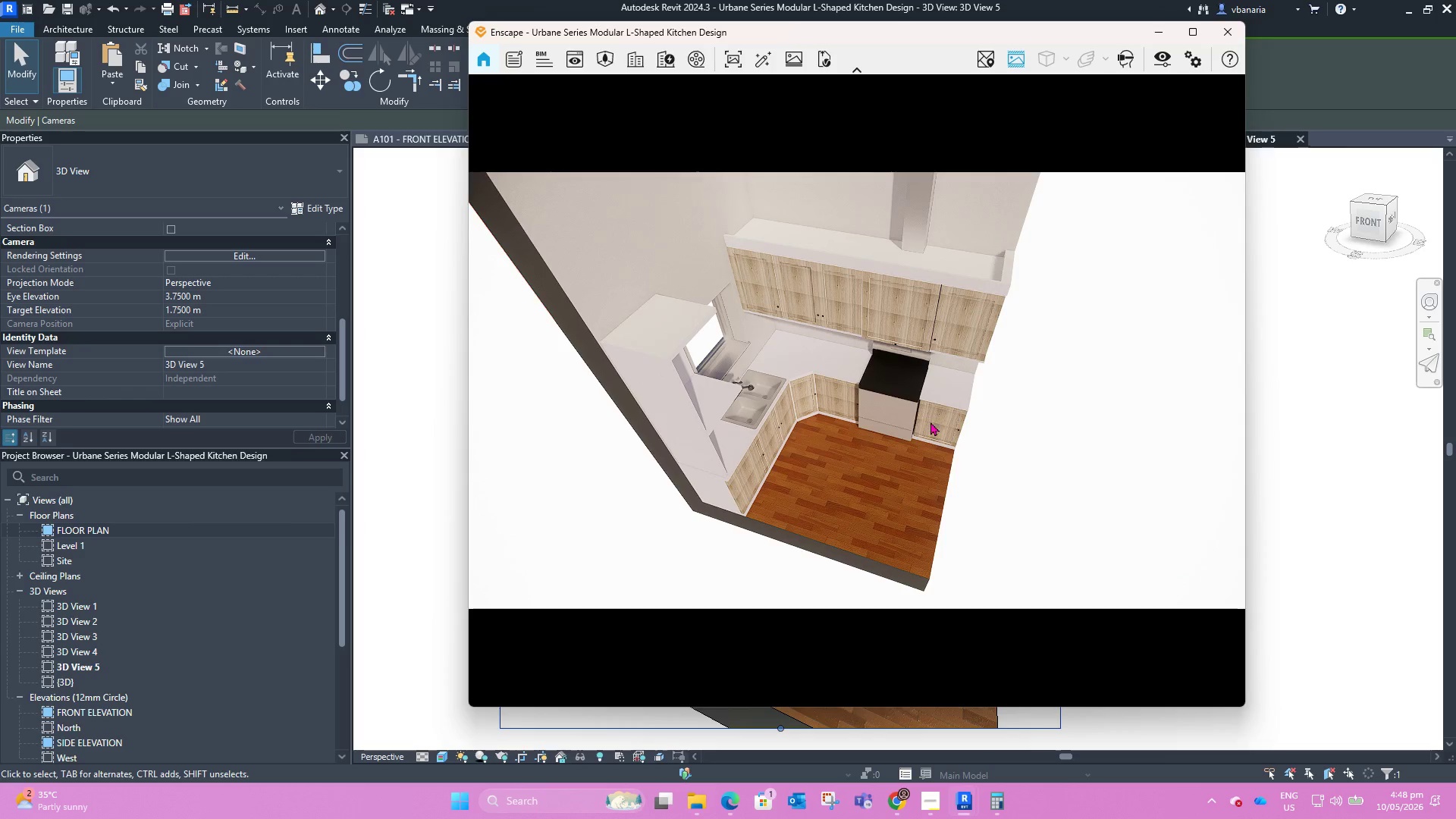 
hold_key(key=ShiftLeft, duration=1.34)
 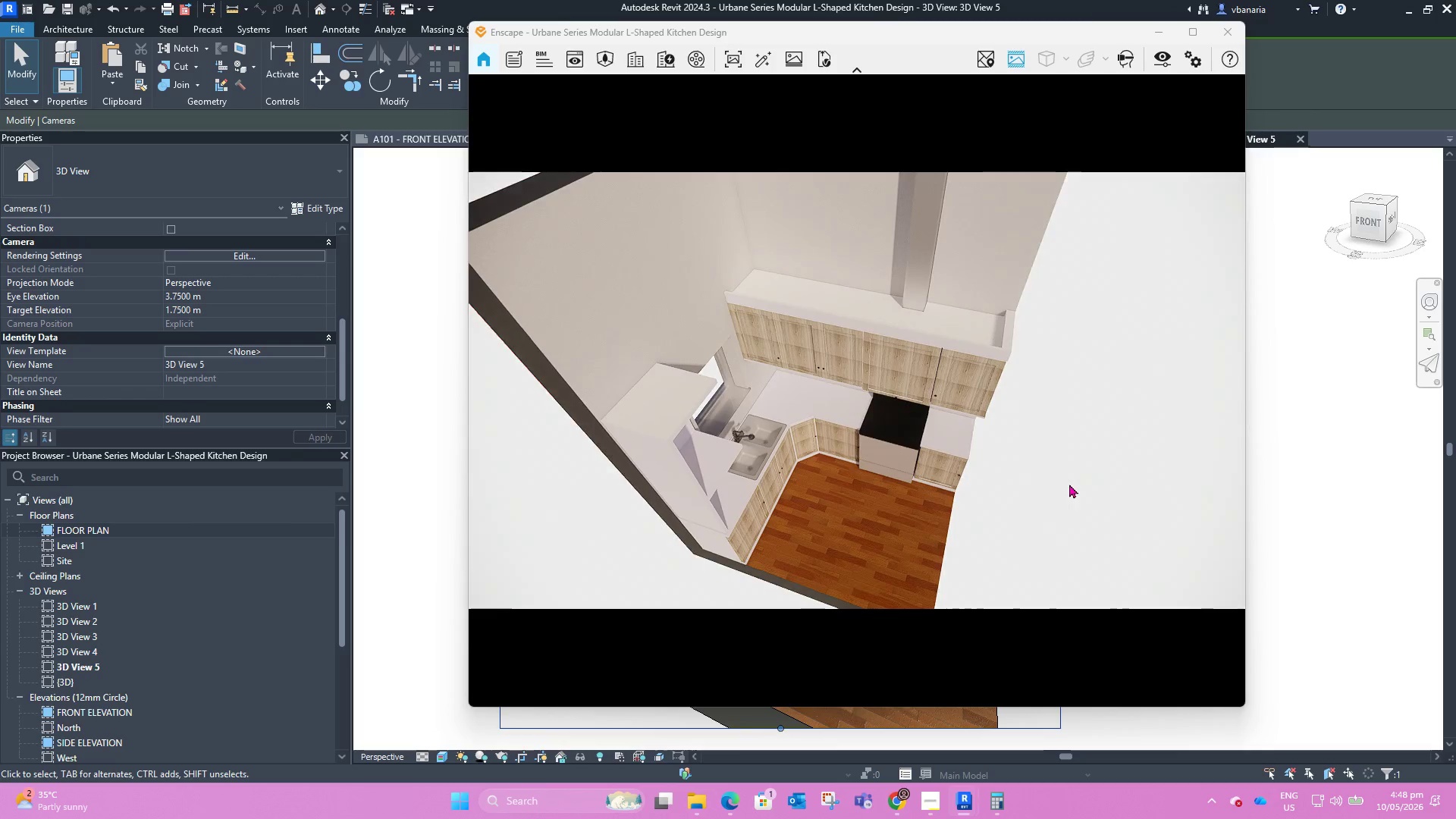 
scroll: coordinate [709, 178], scroll_direction: down, amount: 2.0
 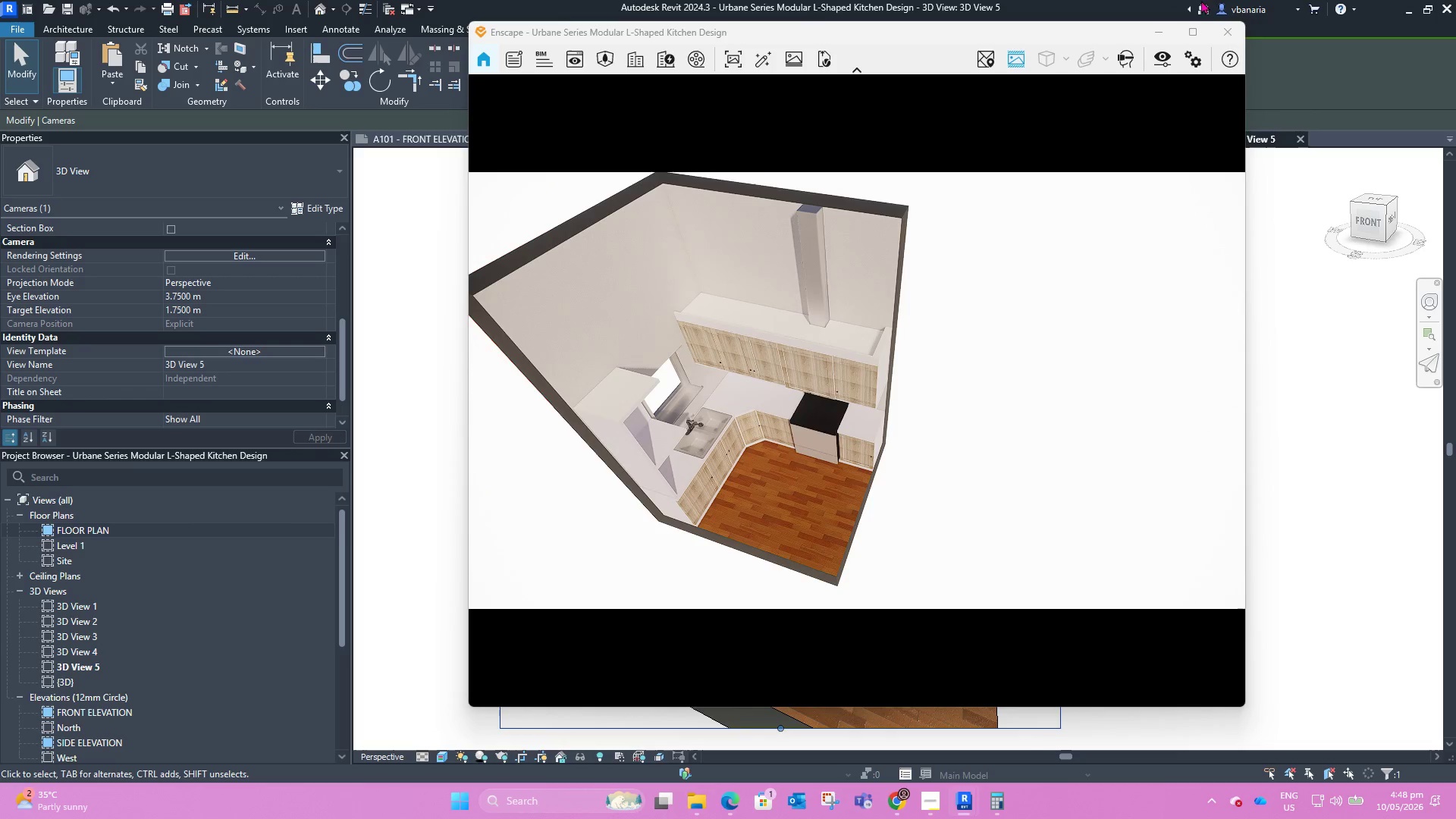 
left_click([1228, 33])
 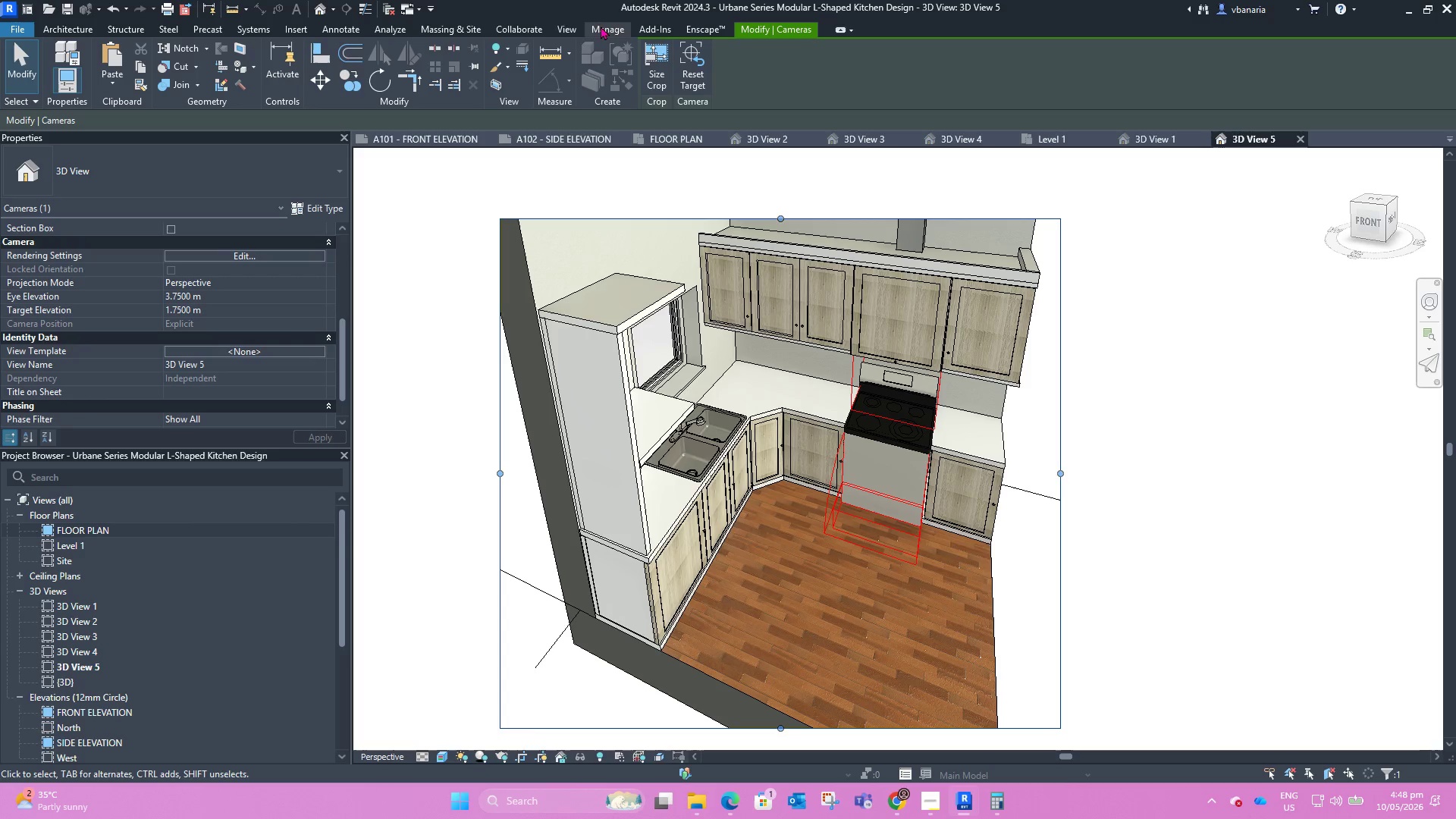 
left_click([701, 28])
 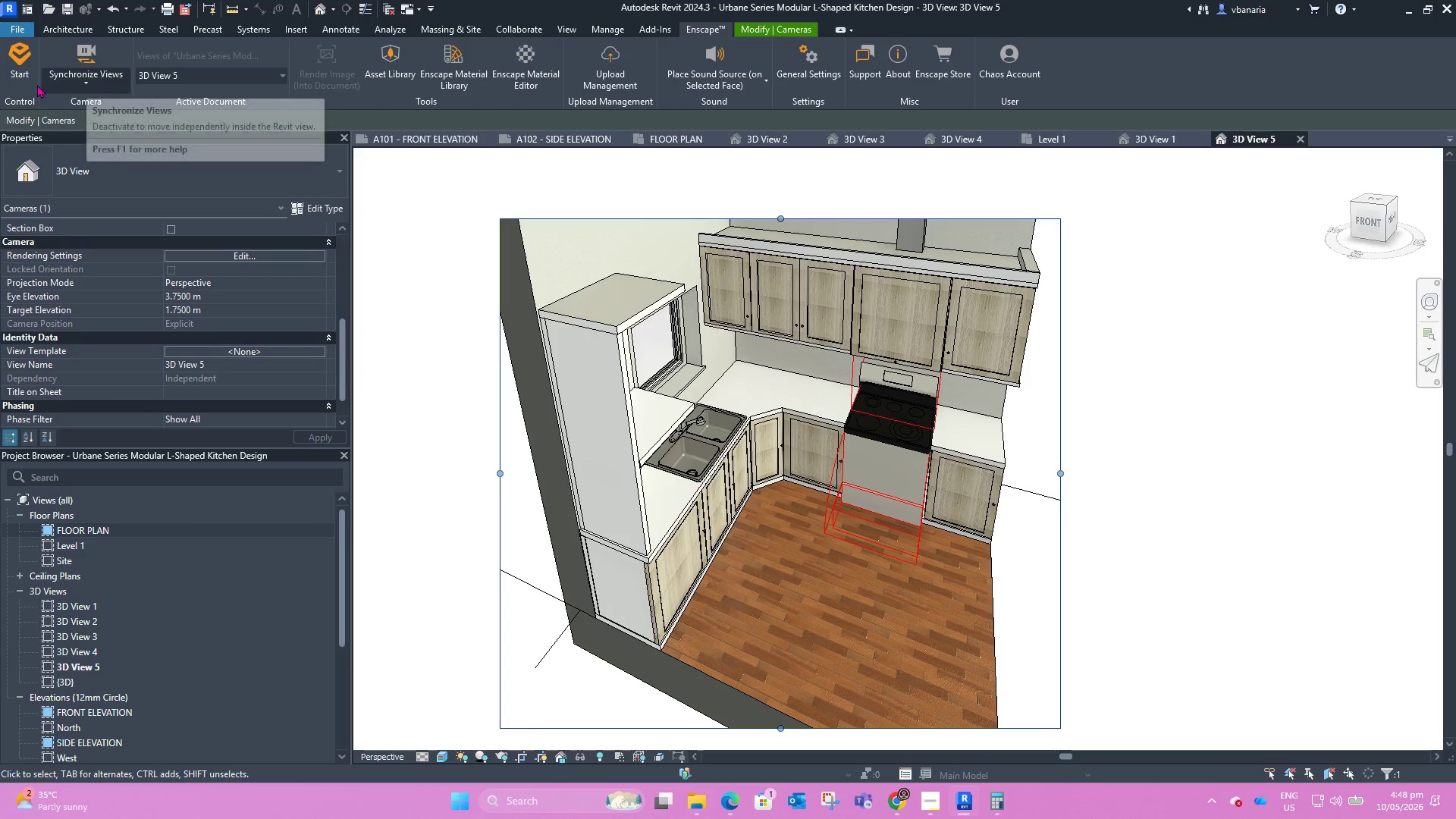 
left_click([16, 70])
 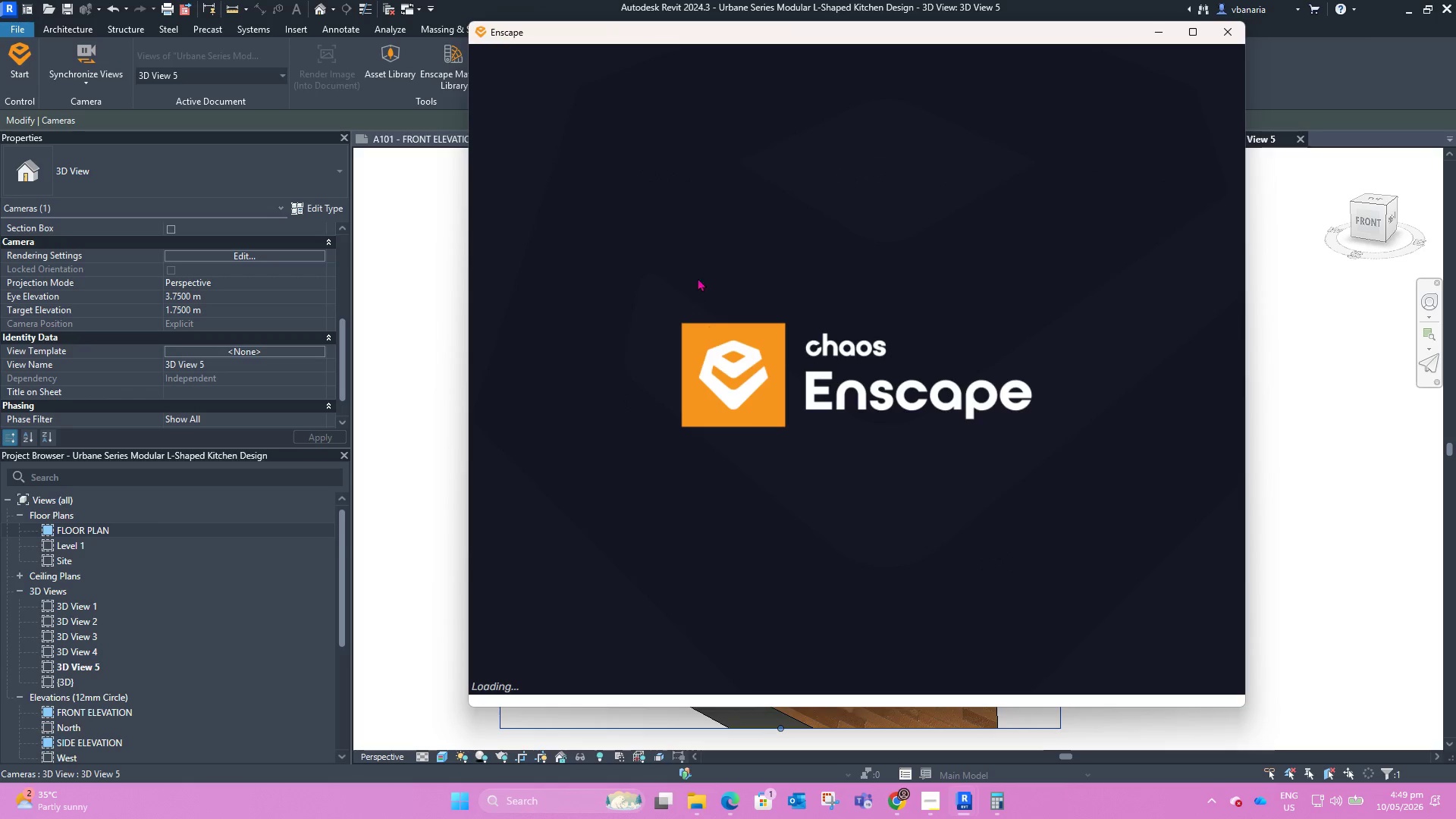 
left_click_drag(start_coordinate=[901, 33], to_coordinate=[548, 66])
 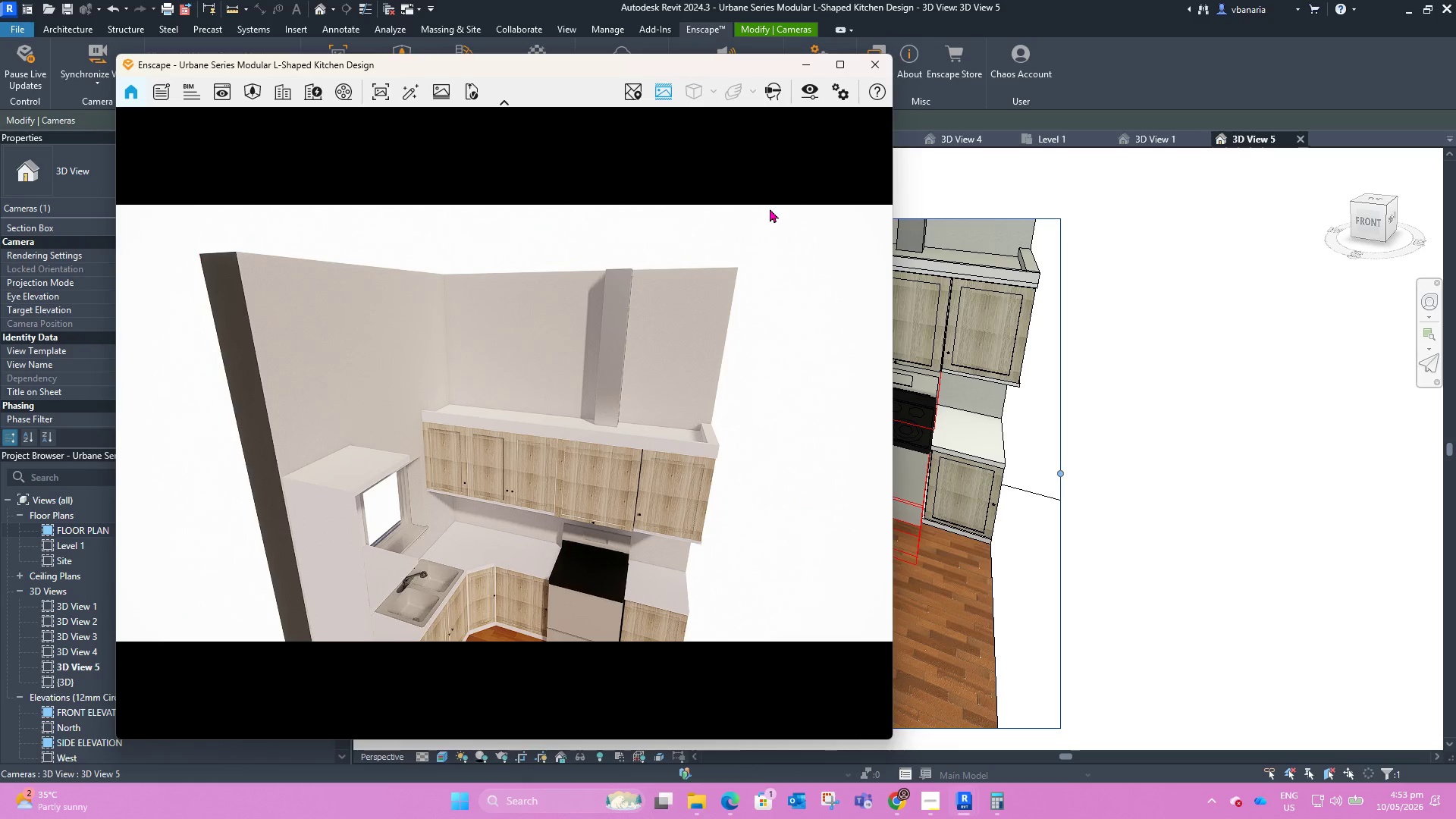 
wait(243.25)
 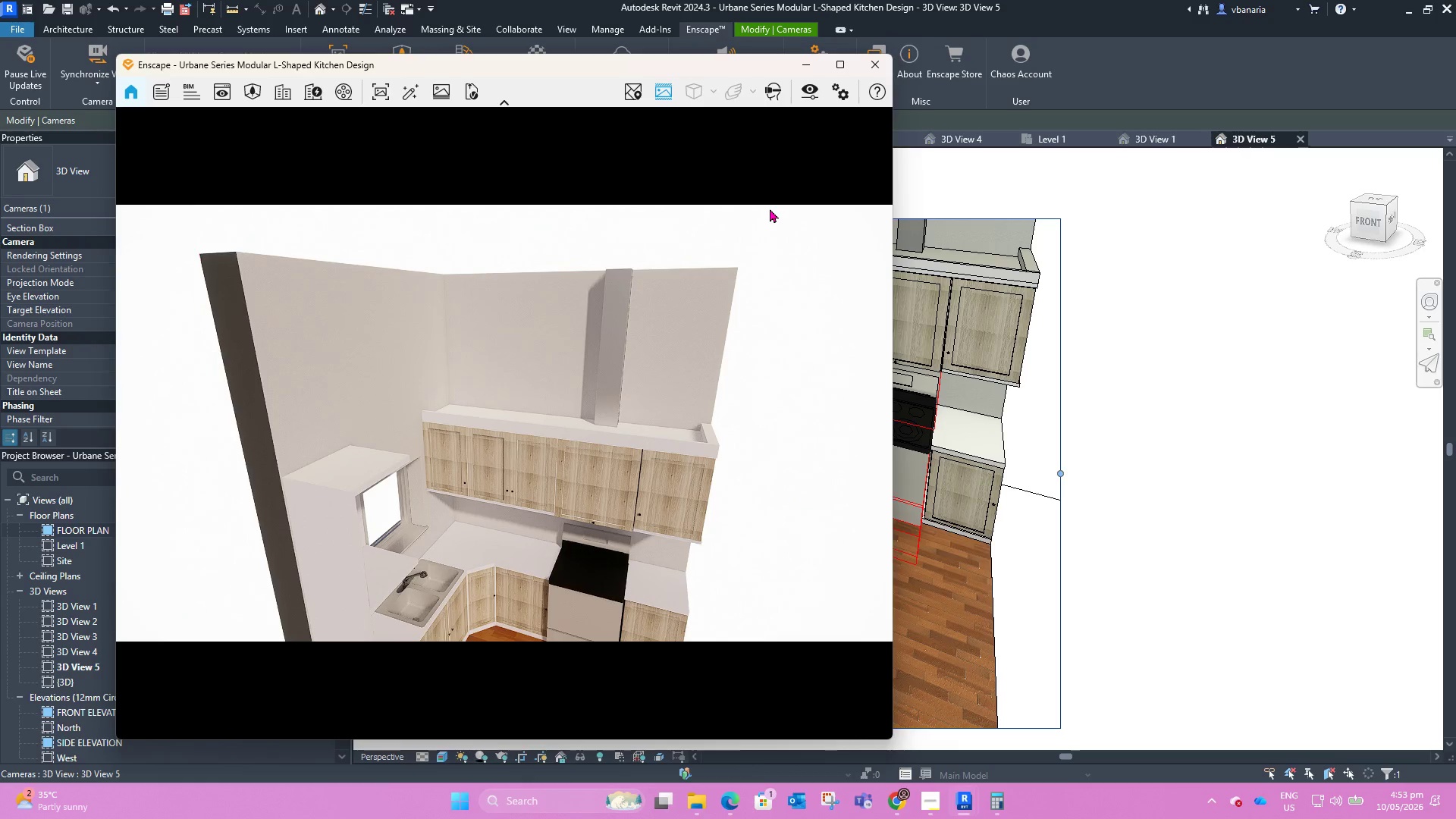 
scroll: coordinate [708, 281], scroll_direction: down, amount: 4.0
 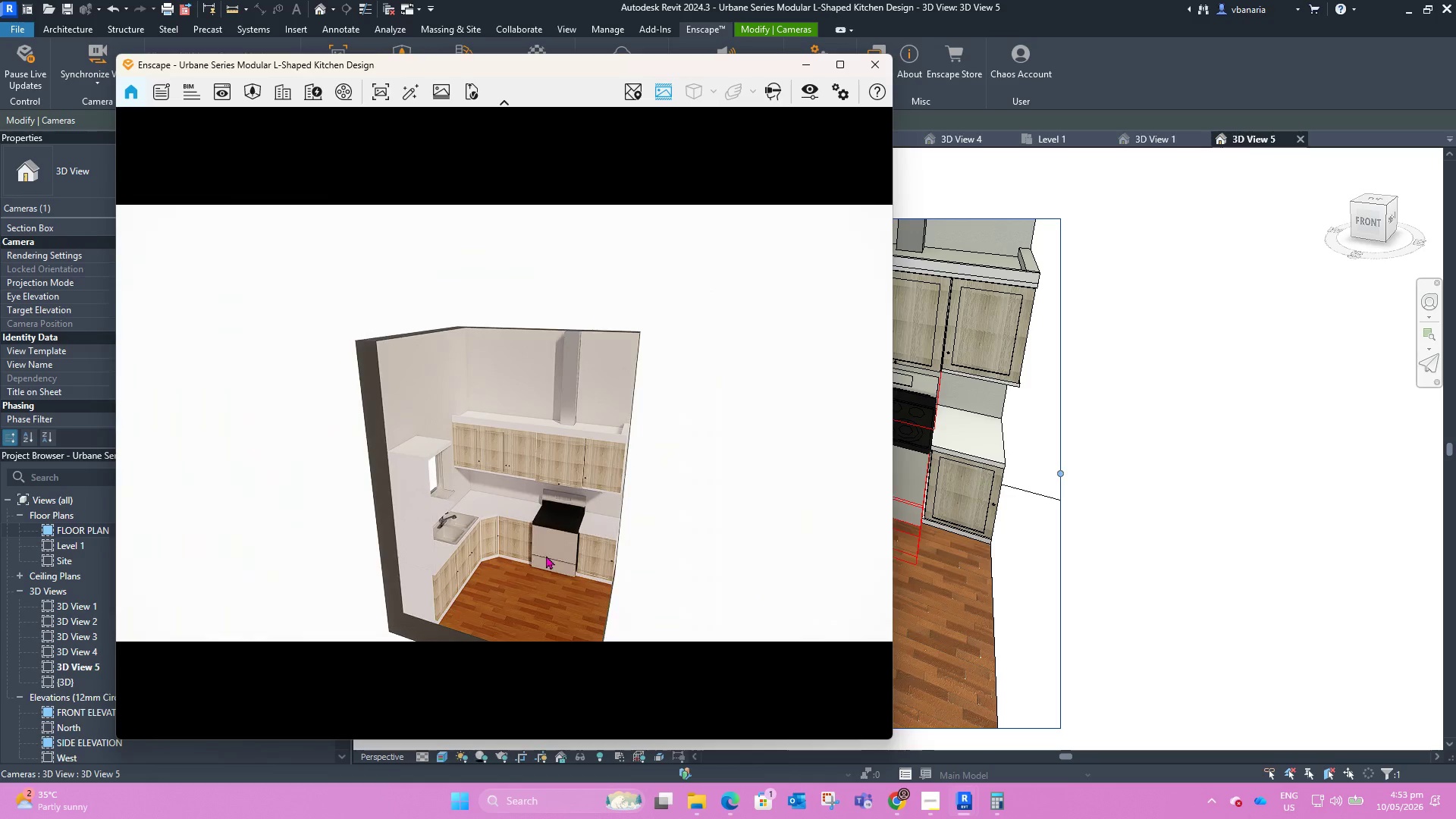 
scroll: coordinate [505, 652], scroll_direction: up, amount: 4.0
 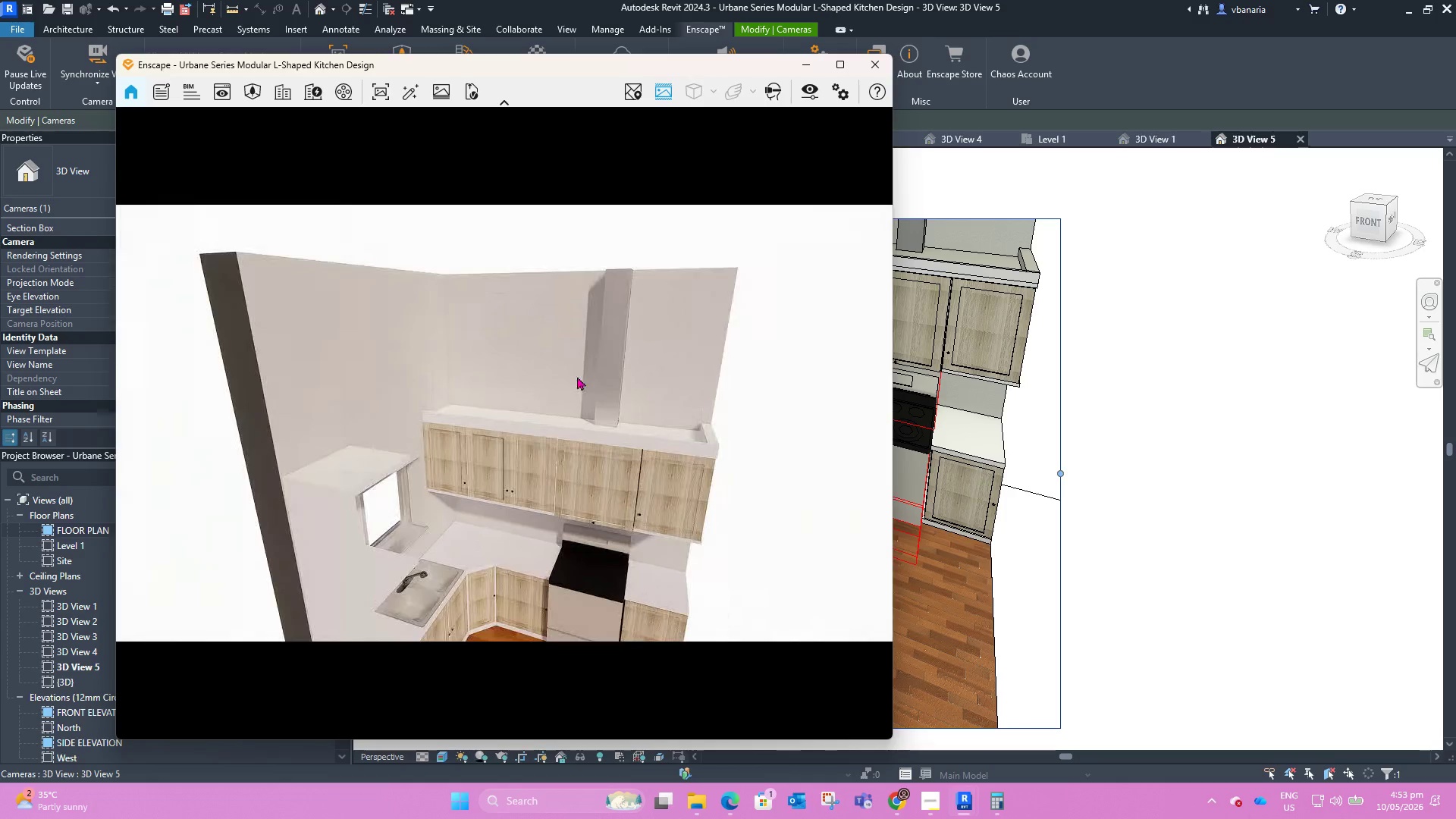 
scroll: coordinate [579, 374], scroll_direction: down, amount: 4.0
 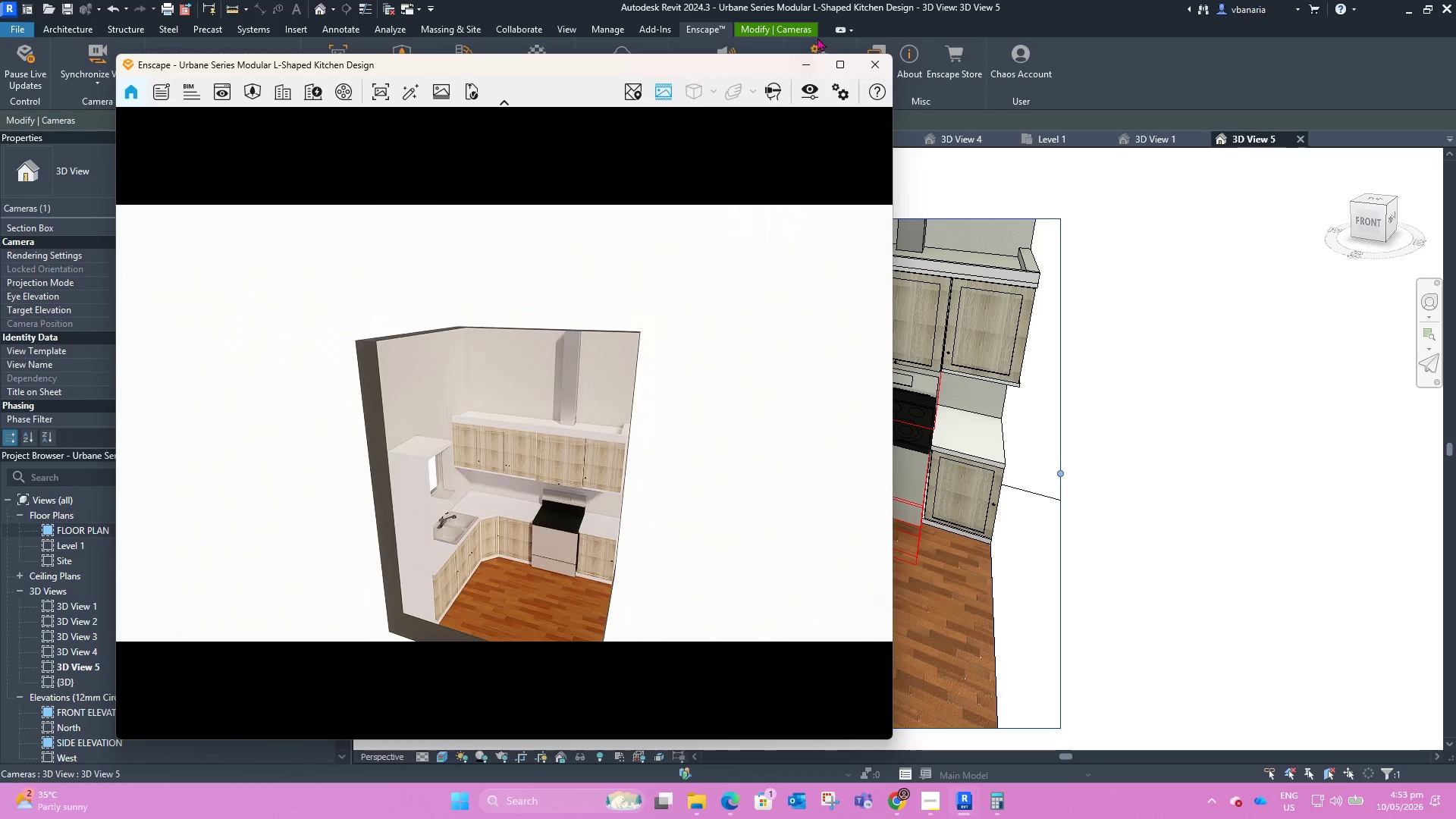 
left_click([809, 64])
 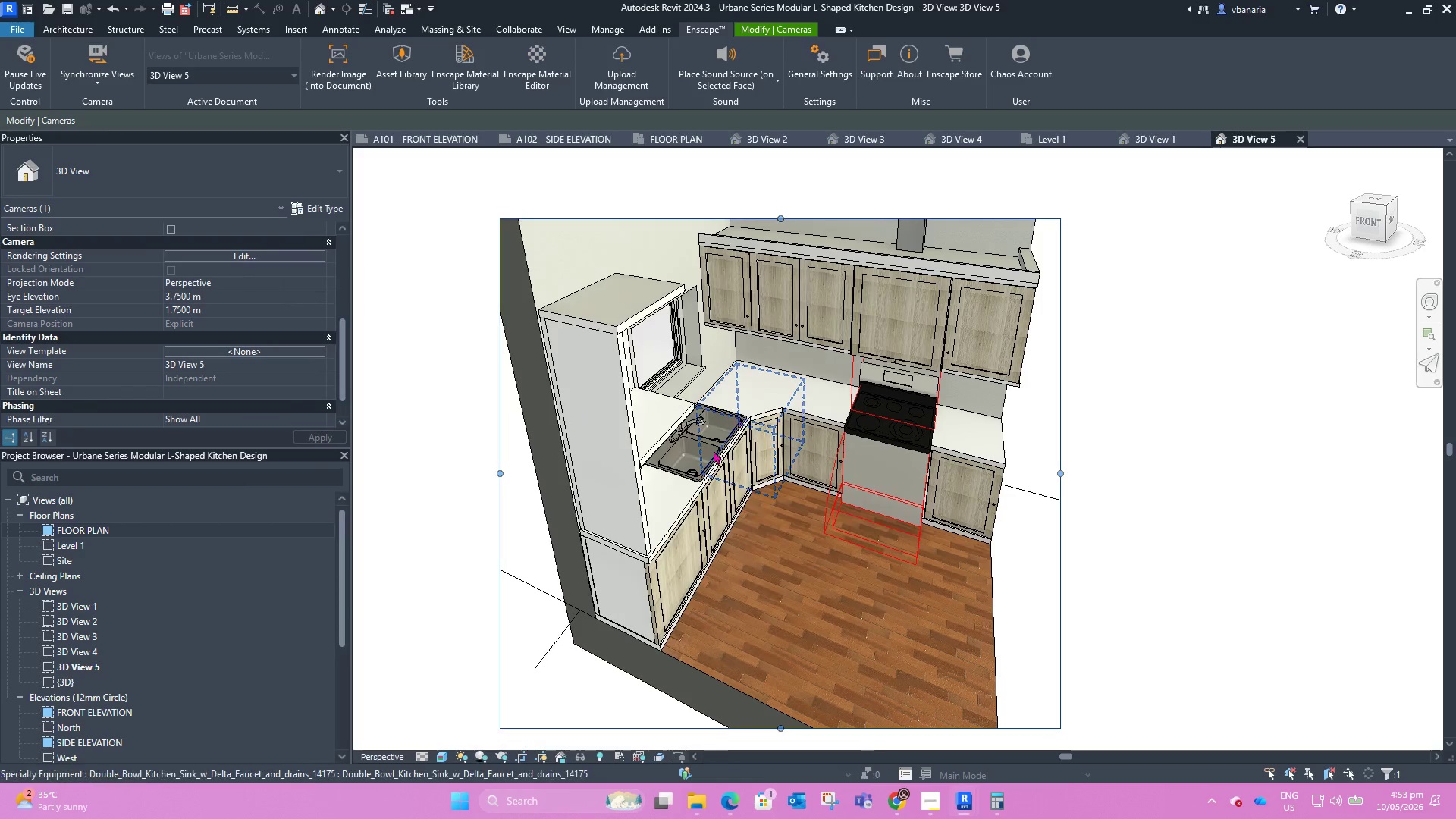 
left_click([701, 468])
 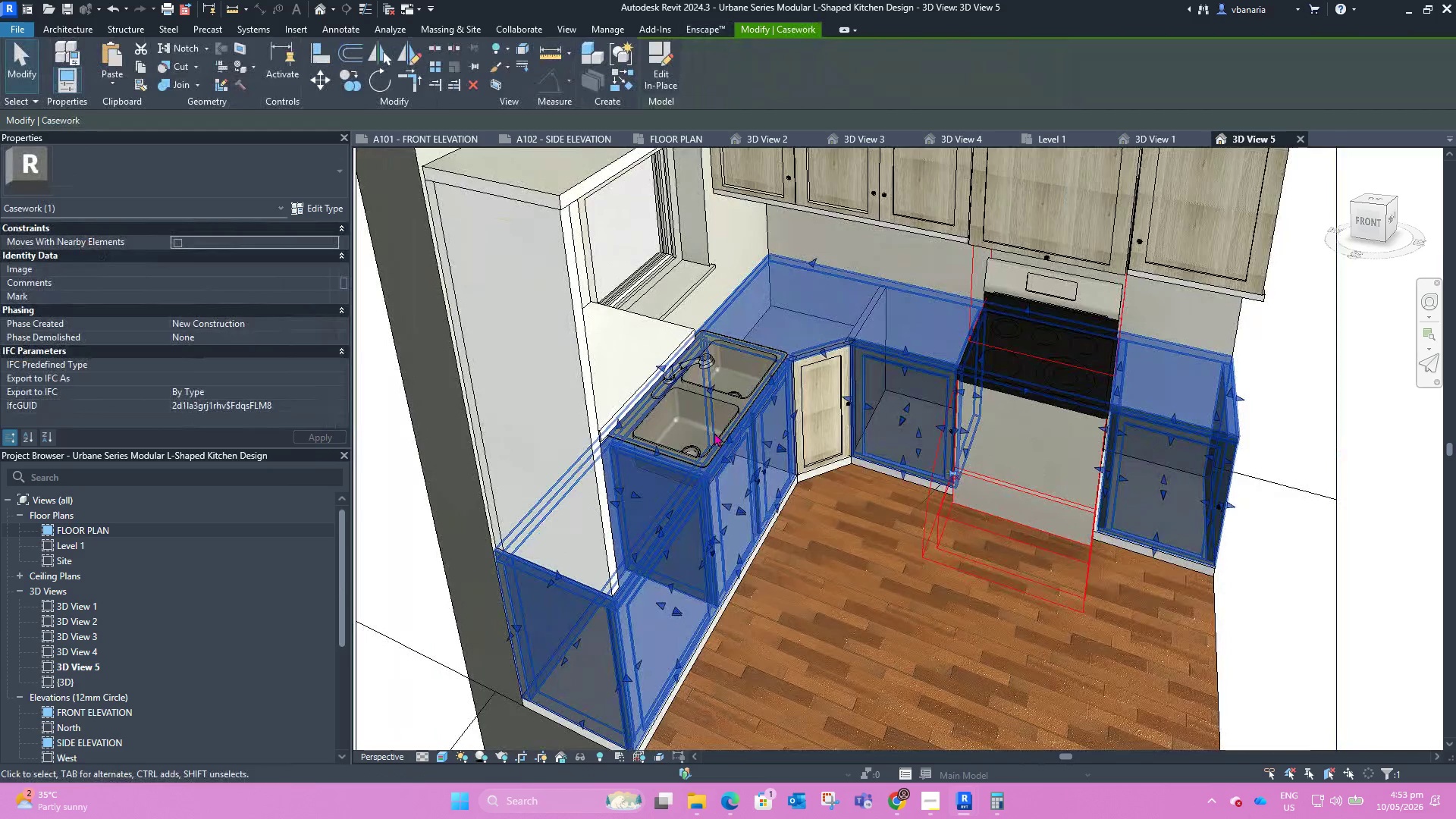 
scroll: coordinate [736, 462], scroll_direction: up, amount: 15.0
 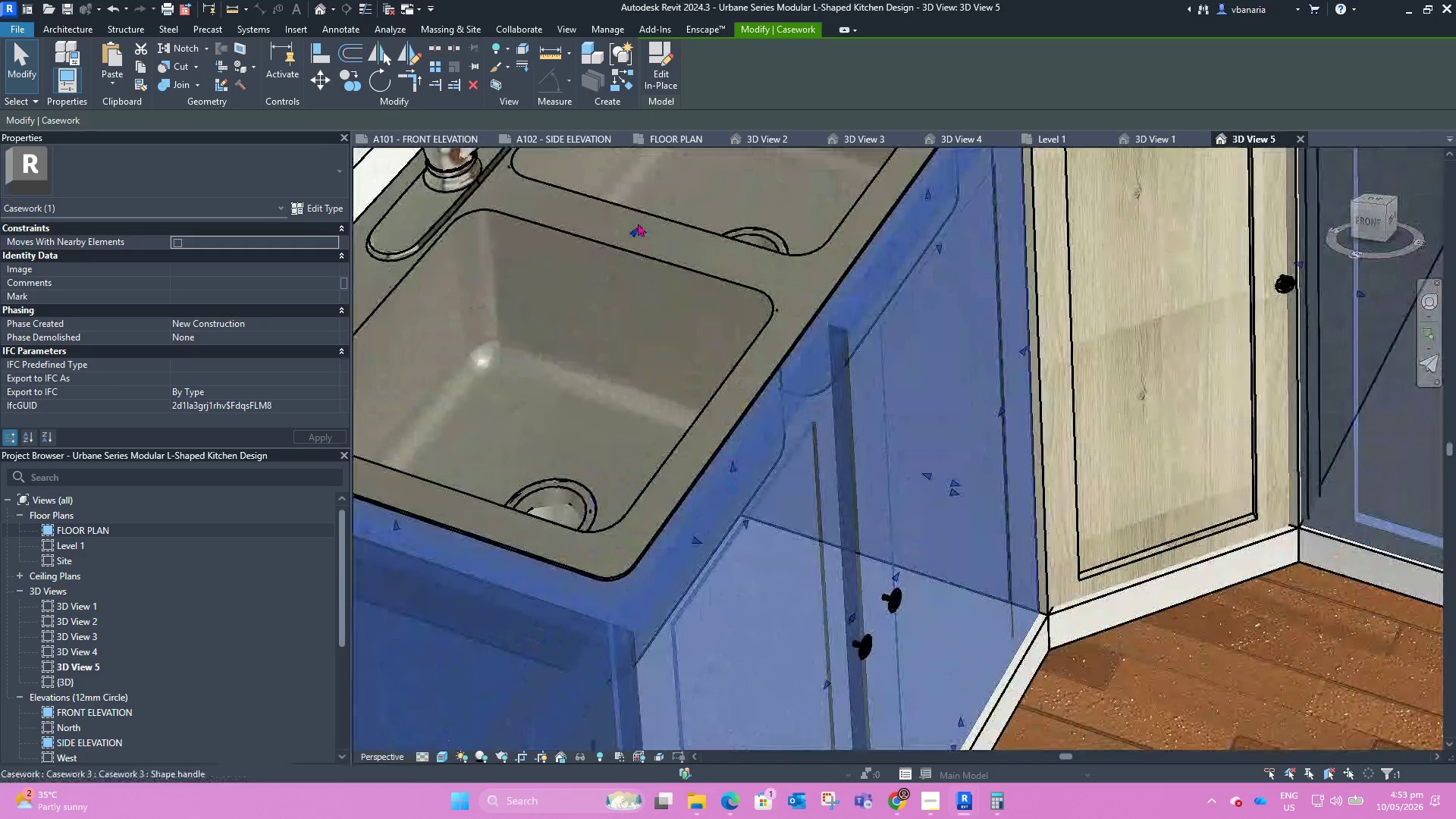 
left_click([645, 446])
 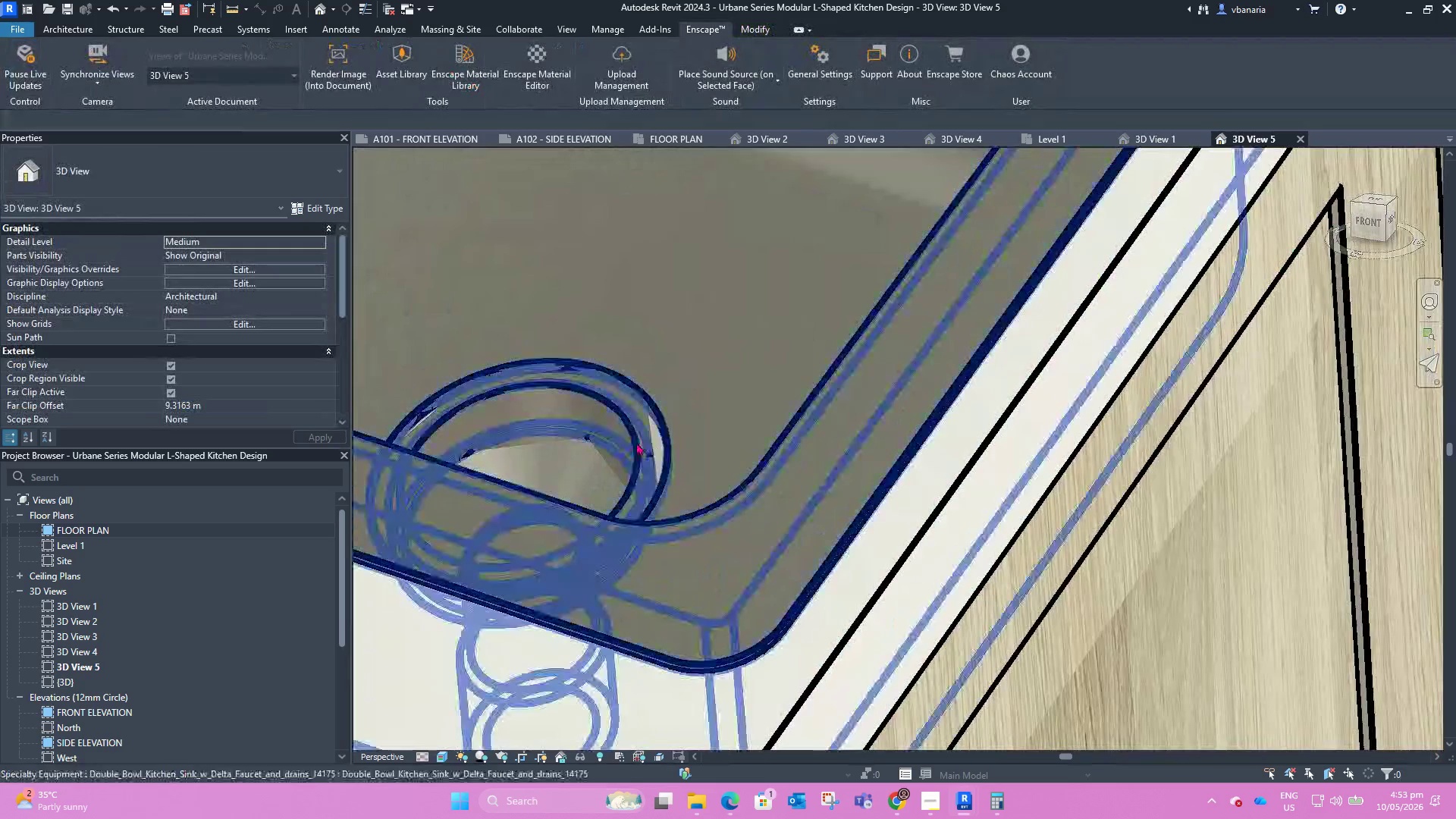 
scroll: coordinate [635, 454], scroll_direction: up, amount: 8.0
 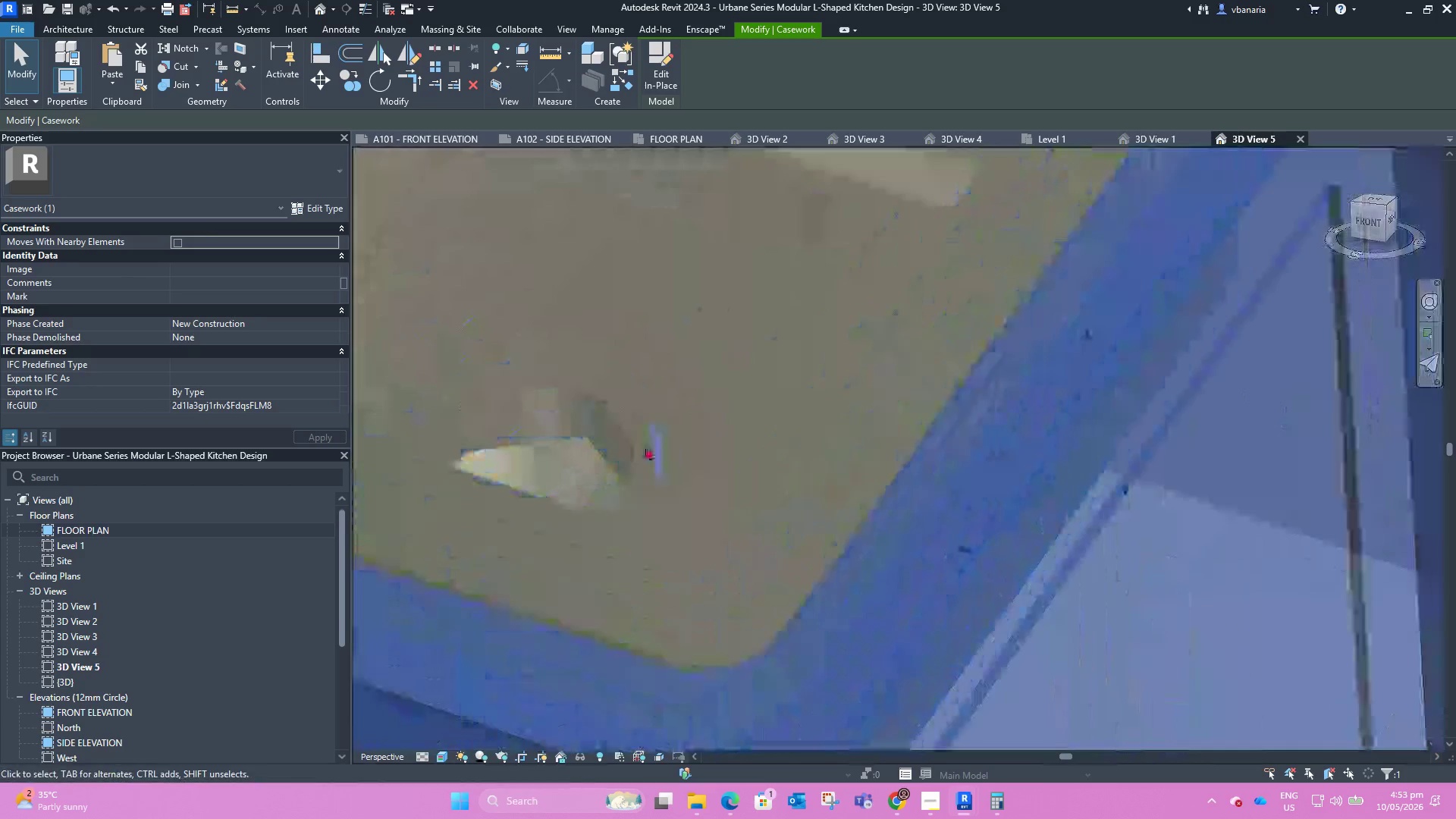 
left_click([635, 443])
 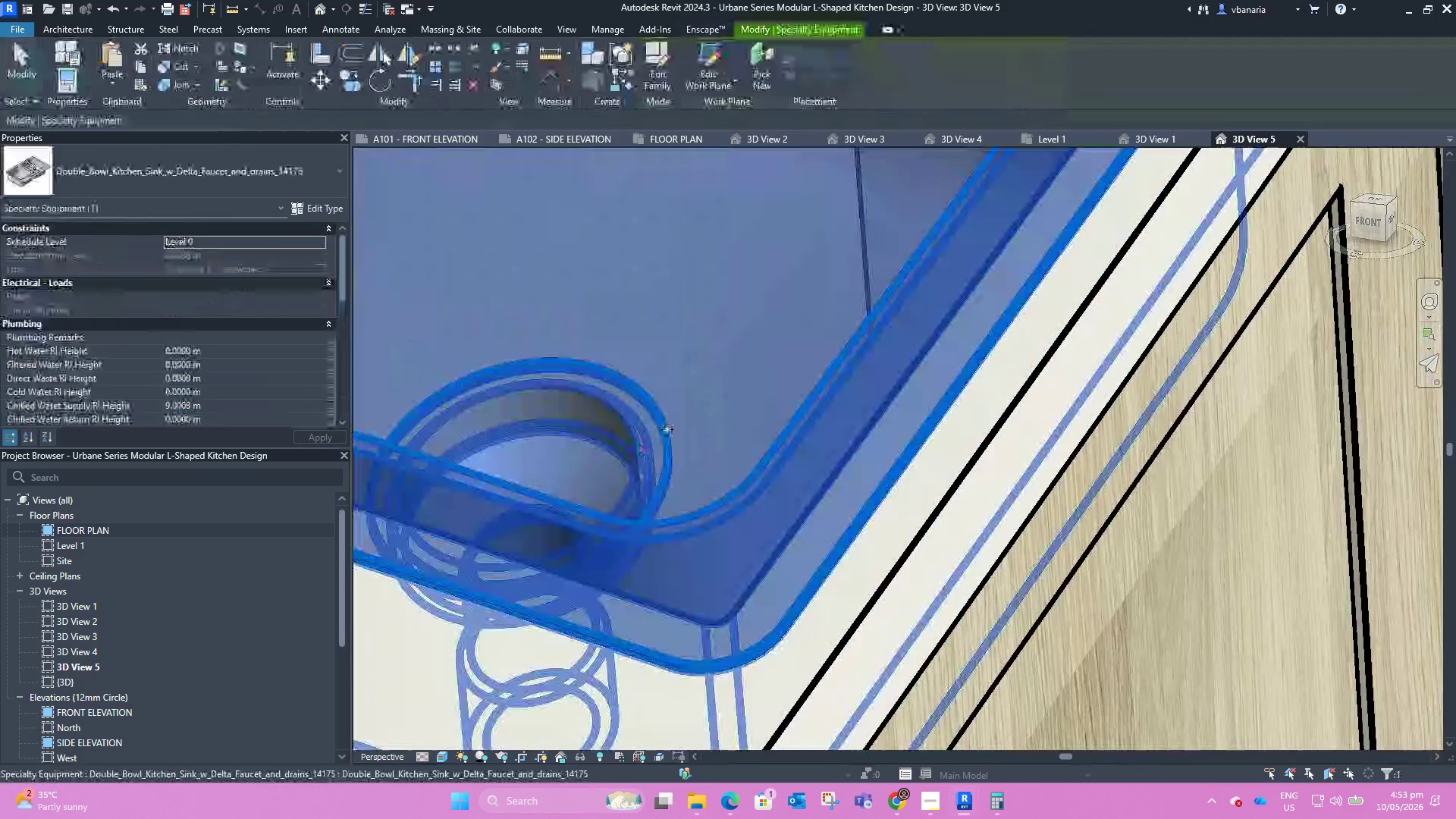 
scroll: coordinate [667, 421], scroll_direction: down, amount: 15.0
 